 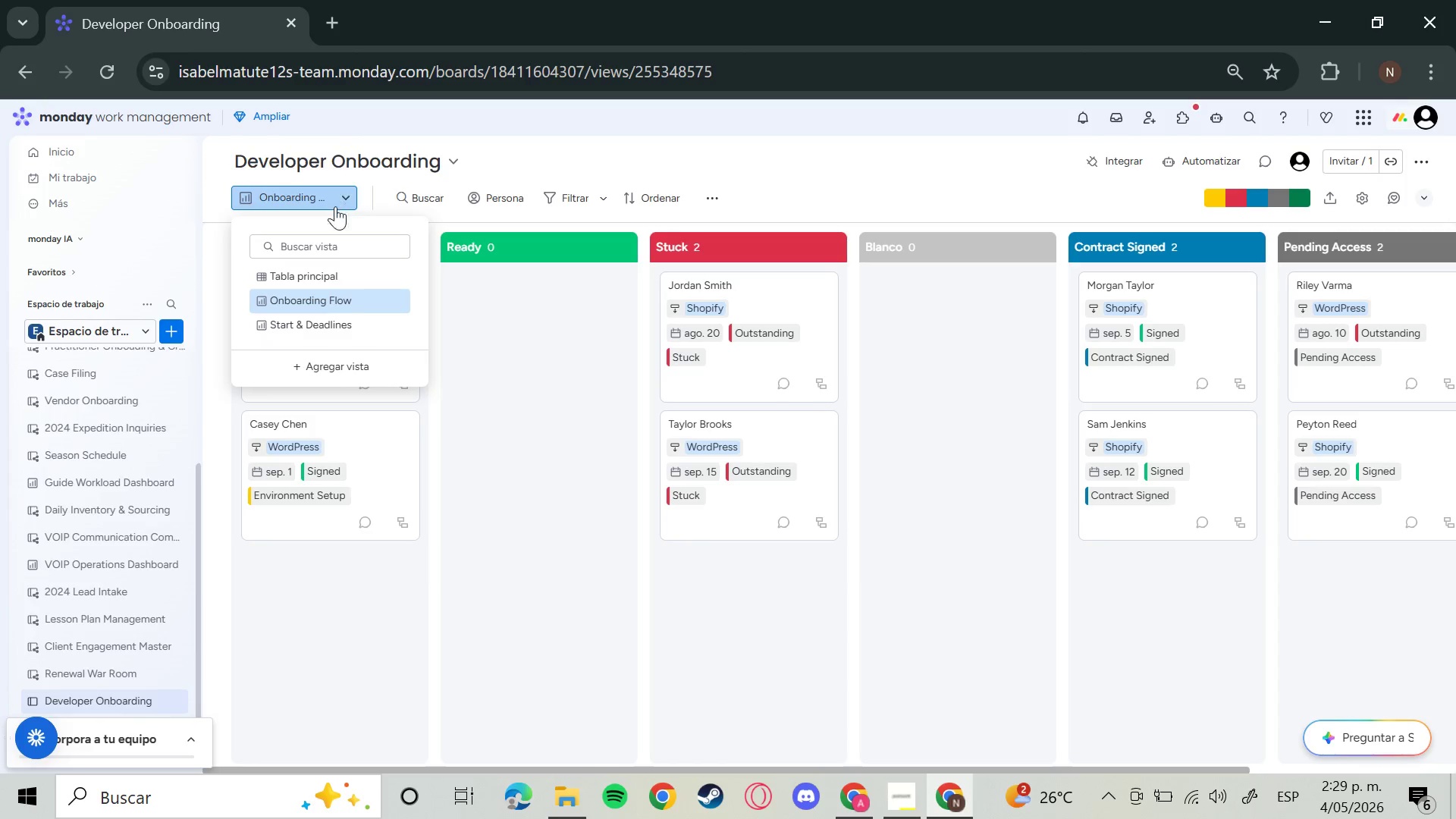 
left_click([312, 268])
 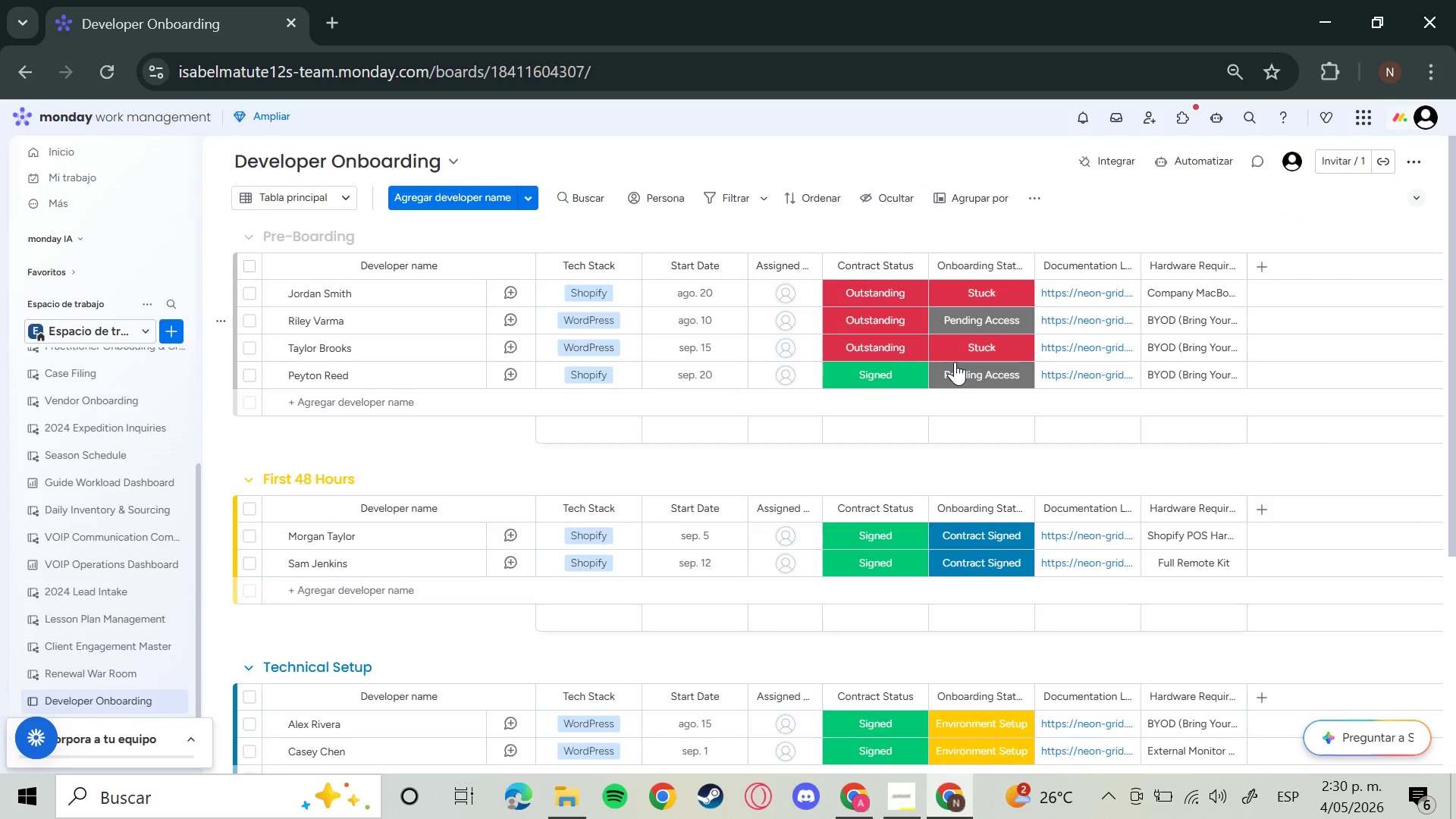 
left_click([877, 372])
 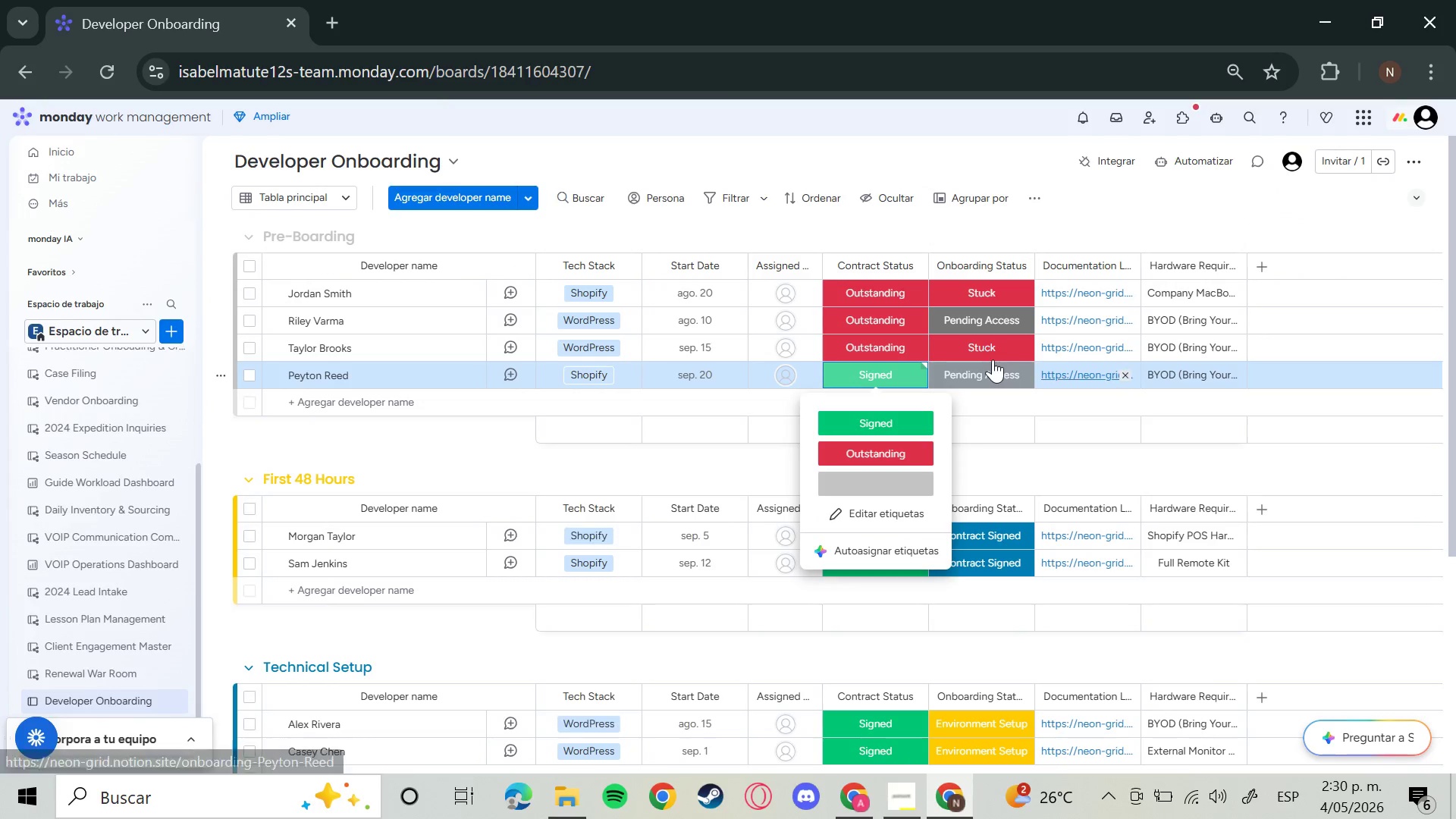 
left_click([990, 344])
 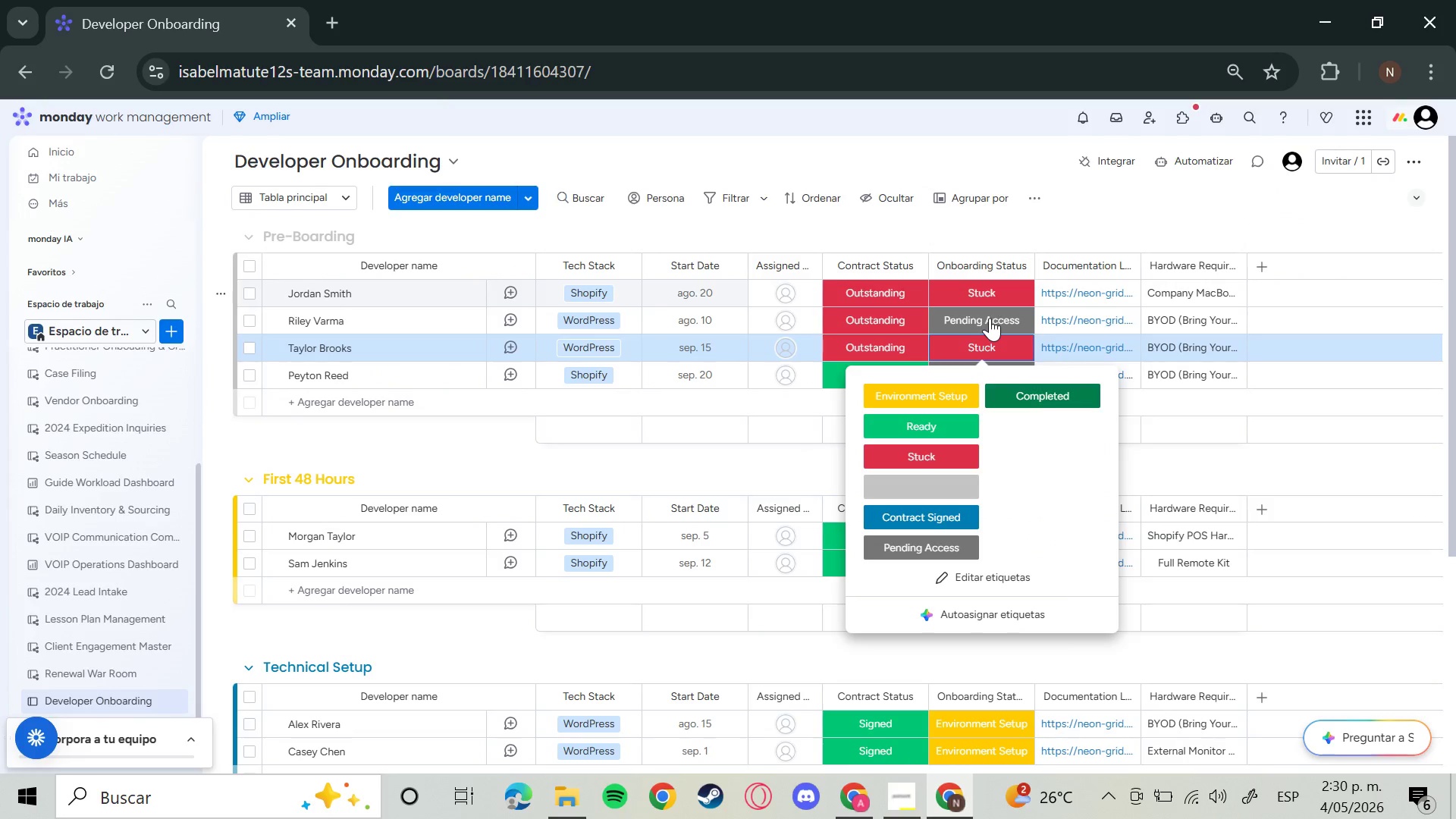 
left_click([990, 318])
 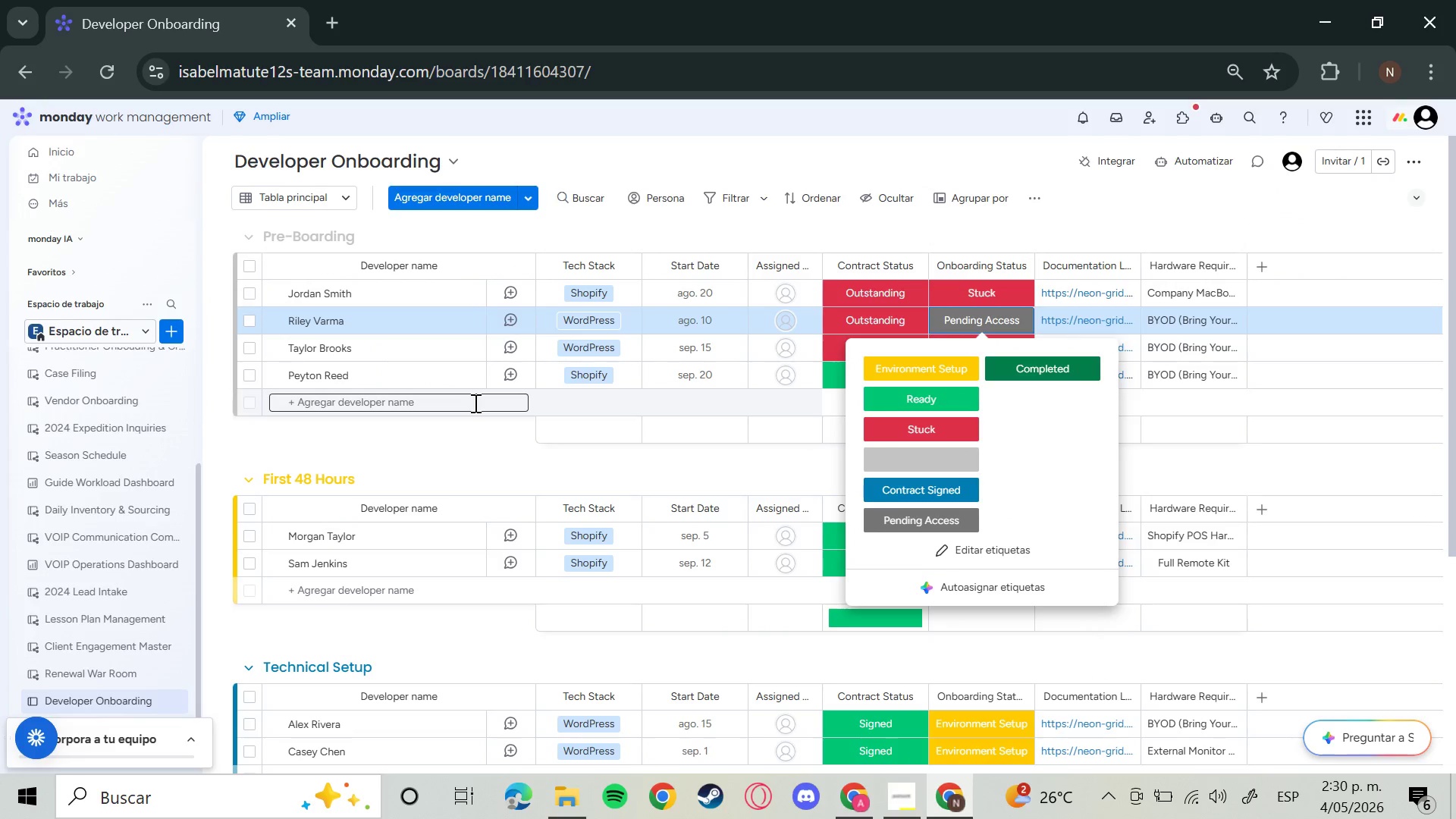 
left_click([474, 403])
 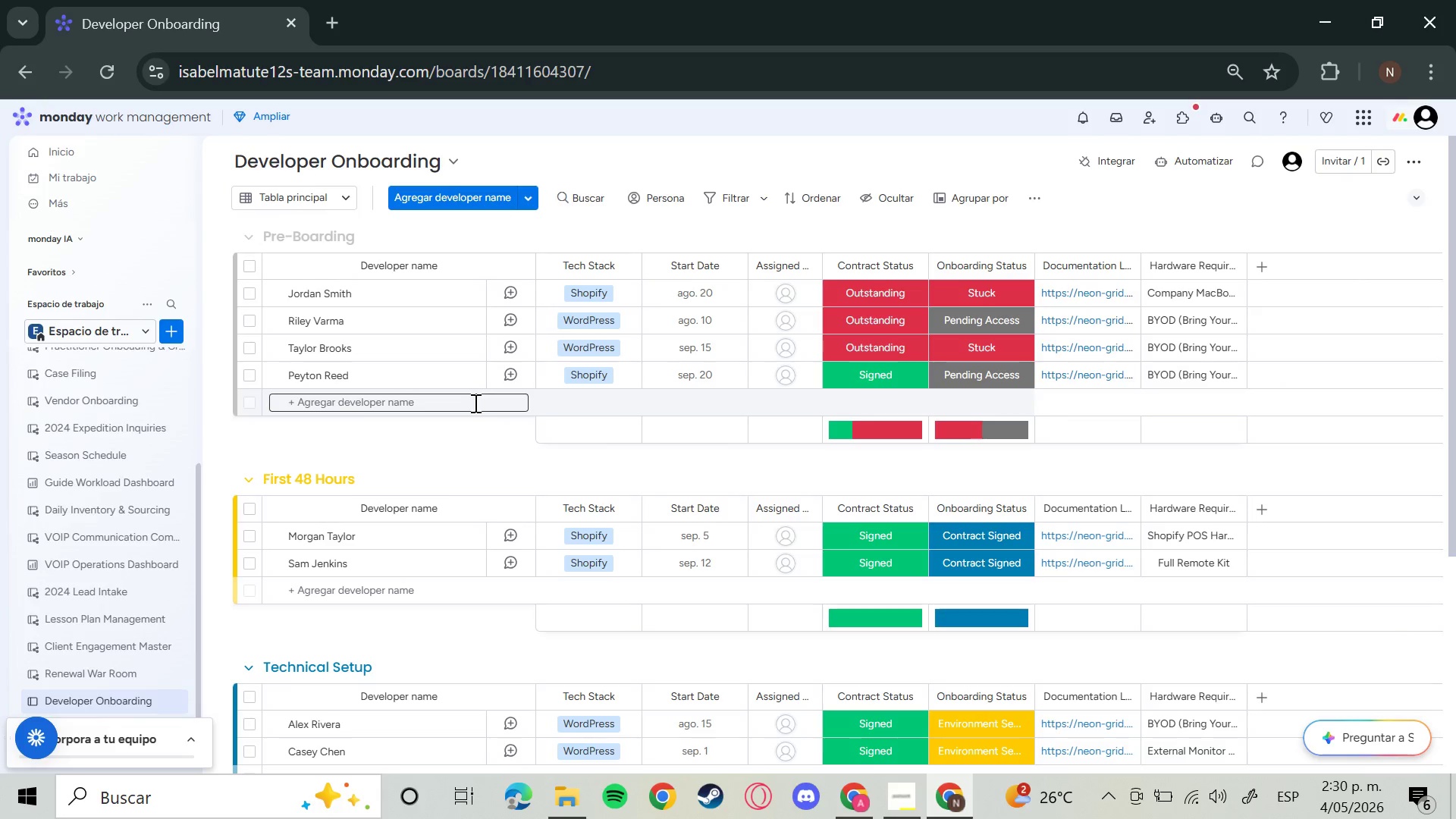 
type(tes)
 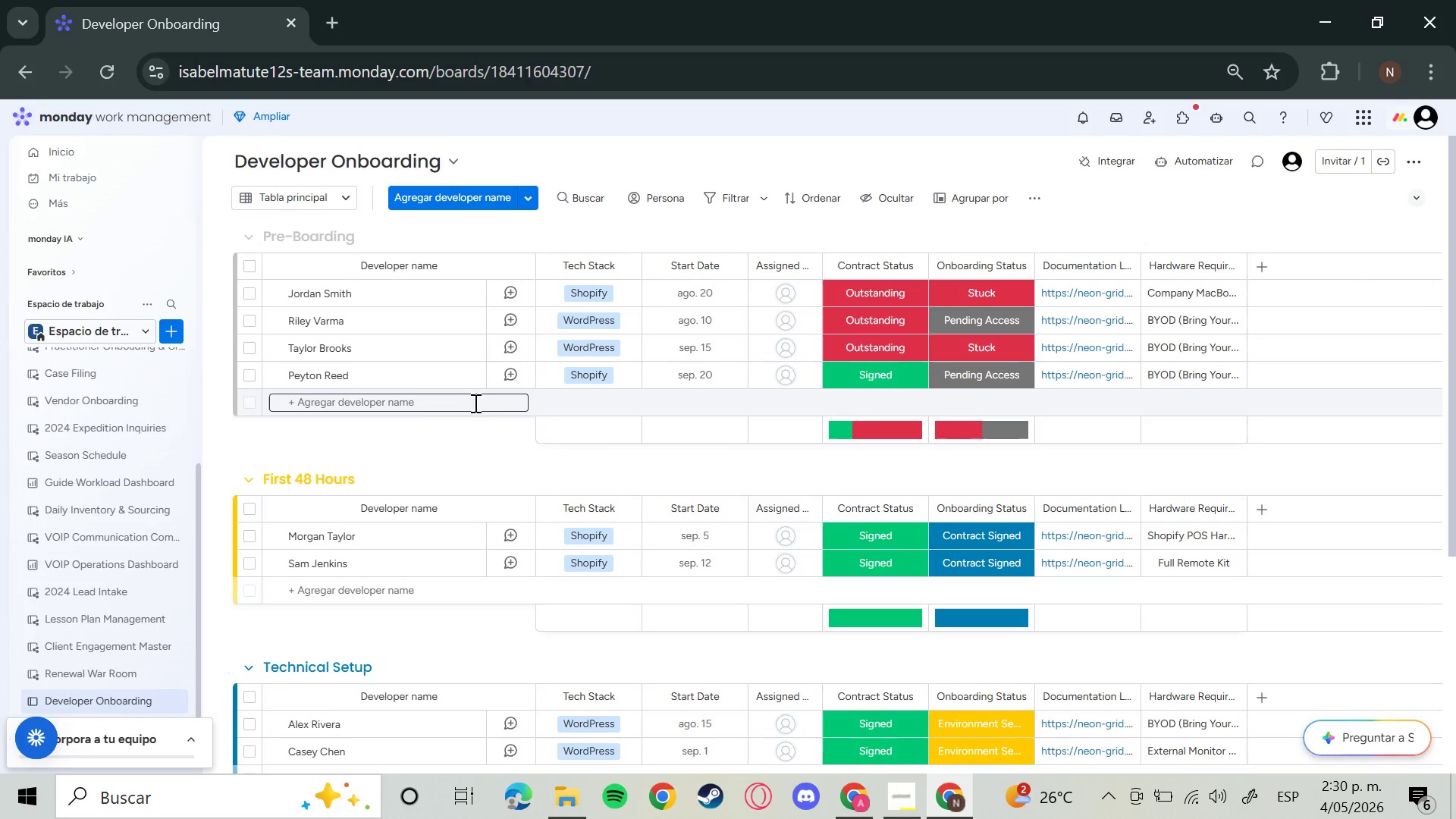 
wait(5.12)
 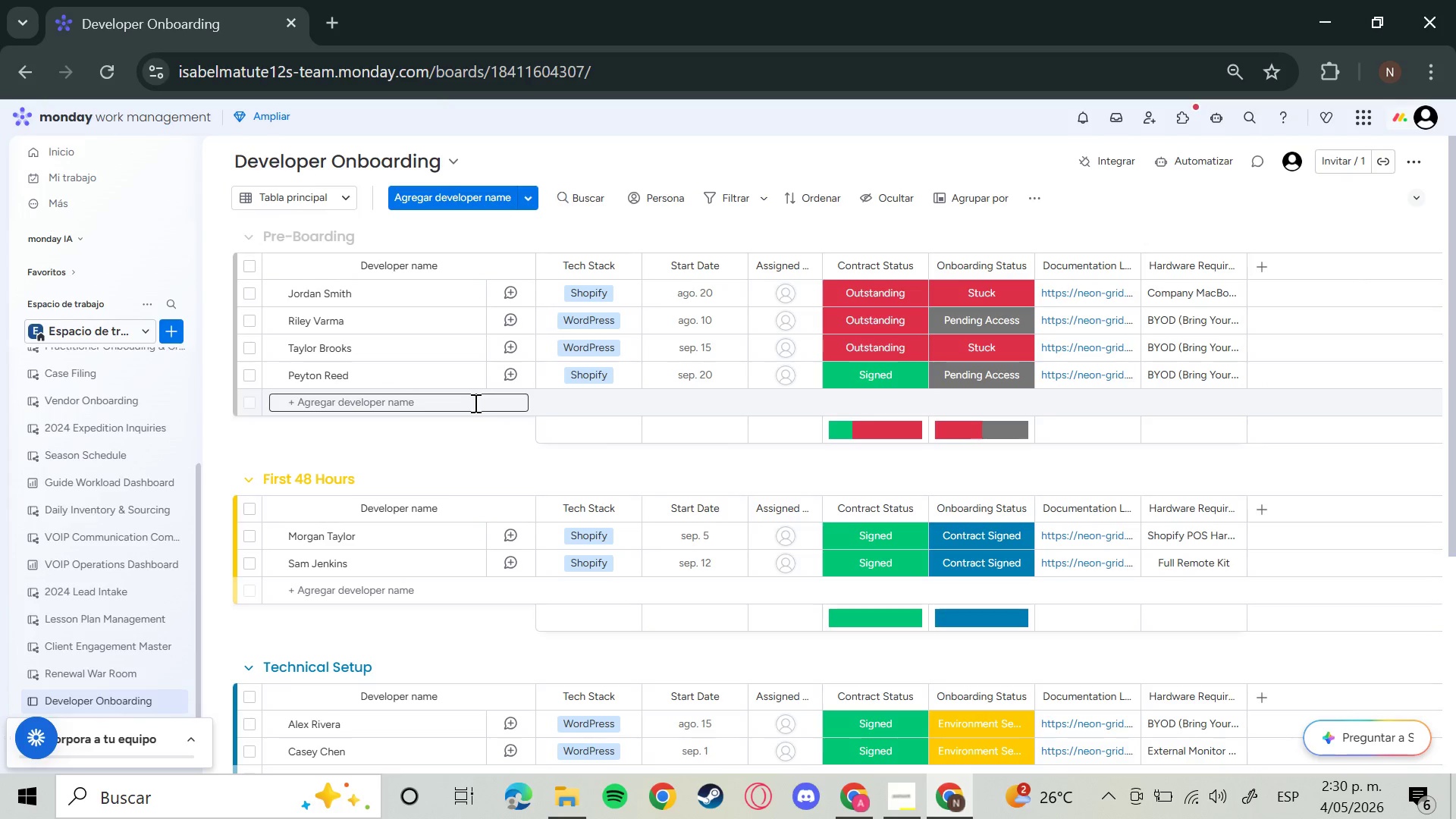 
left_click([474, 403])
 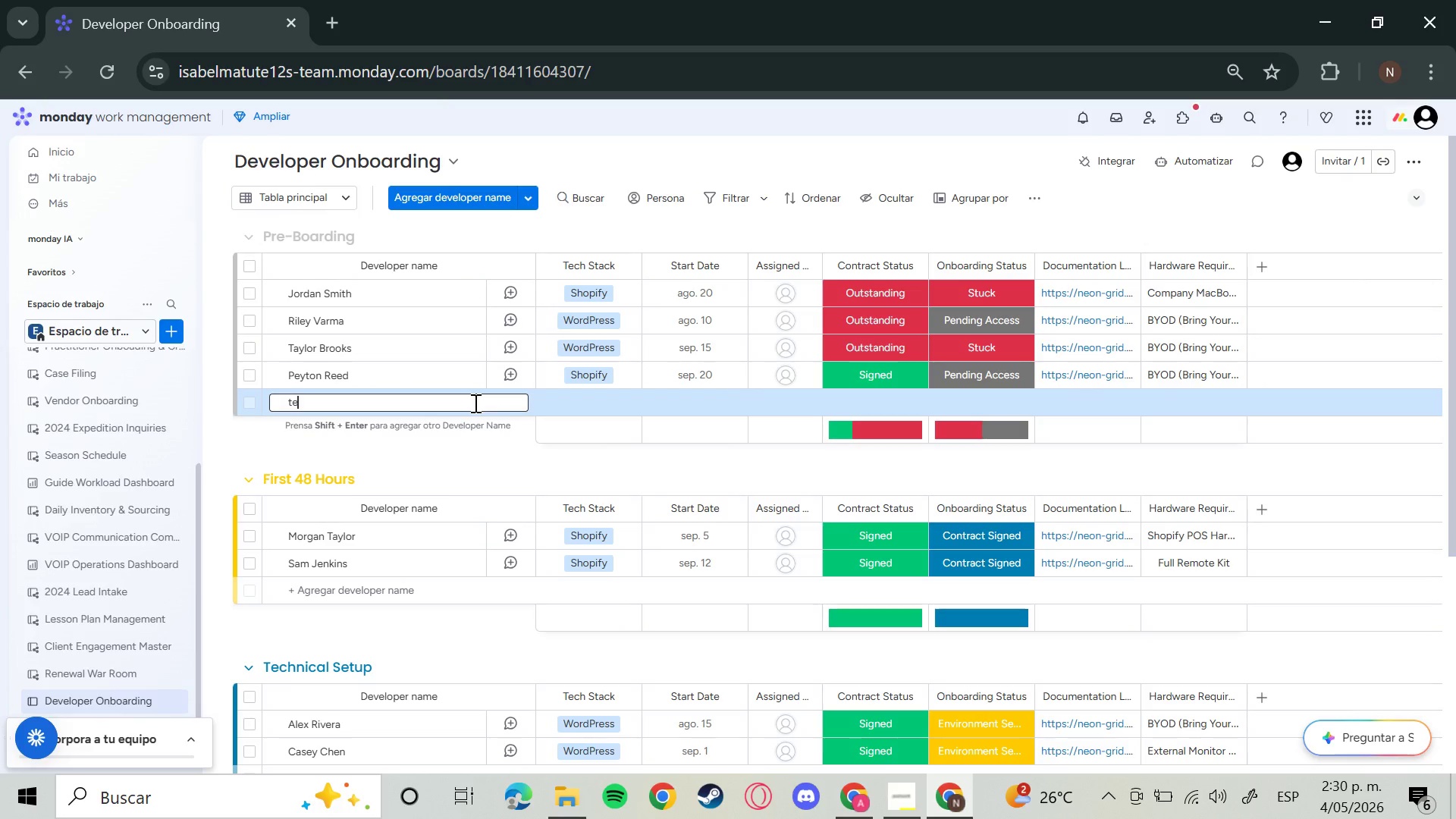 
type(test)
 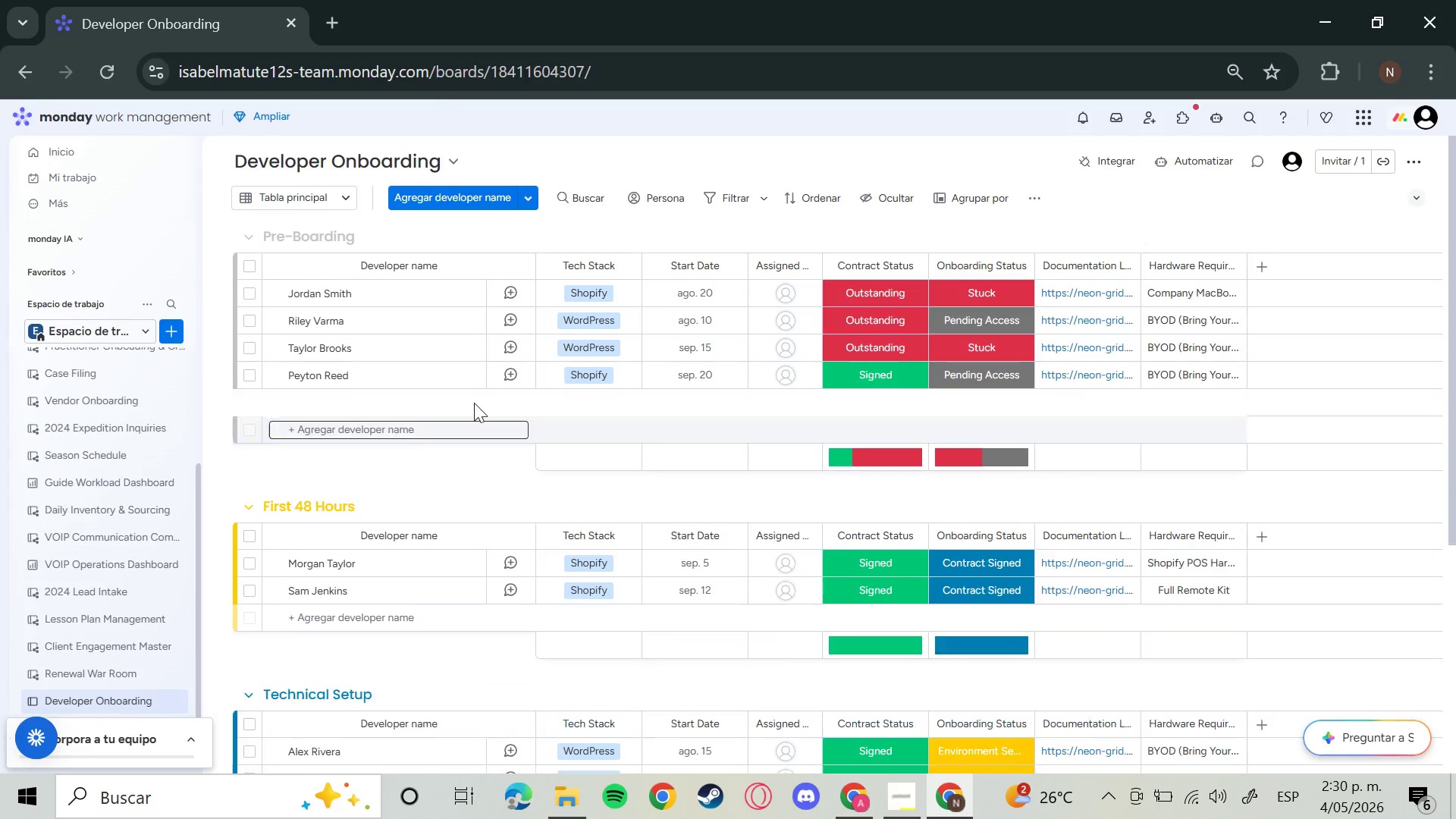 
key(Enter)
 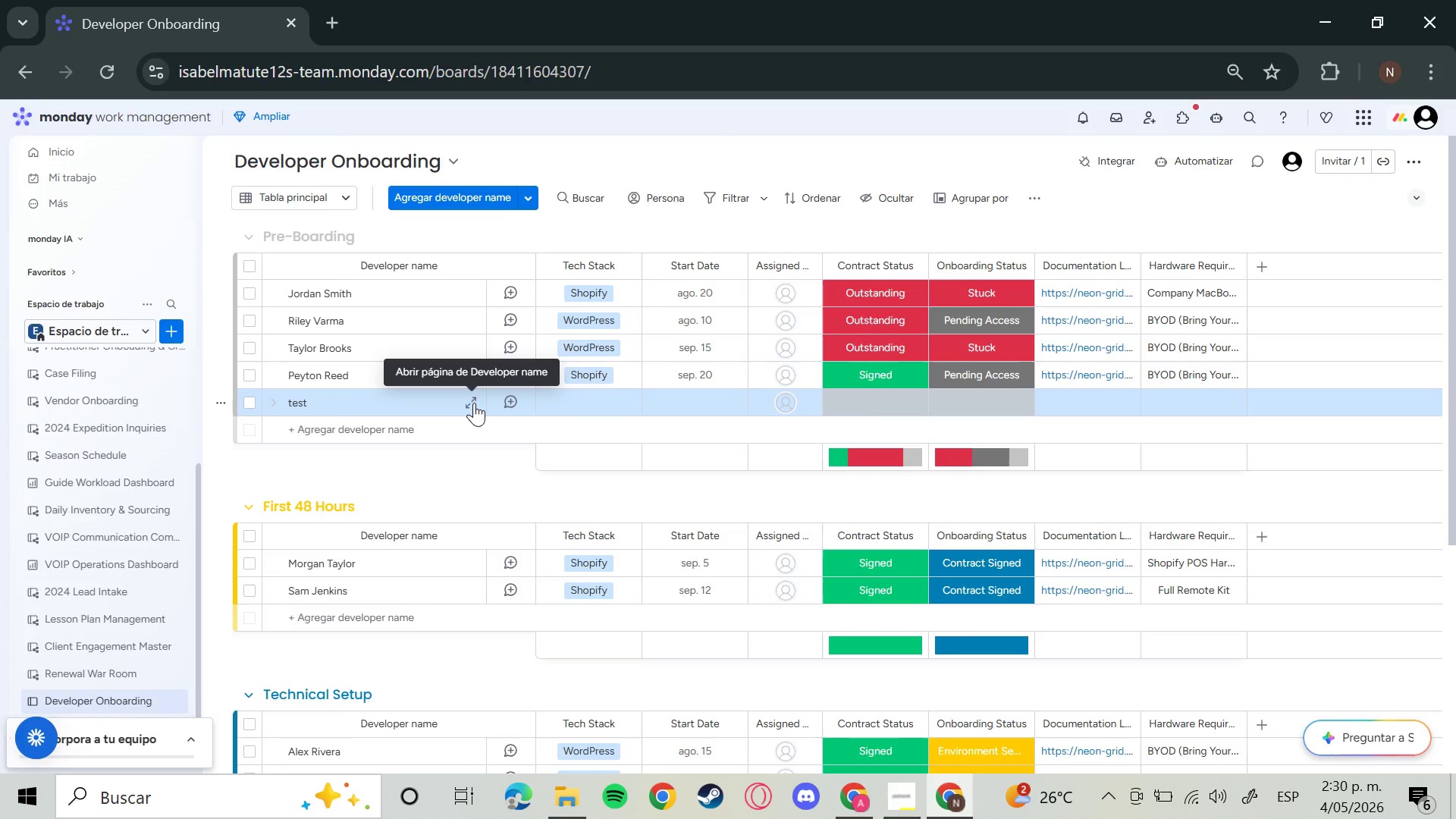 
wait(6.09)
 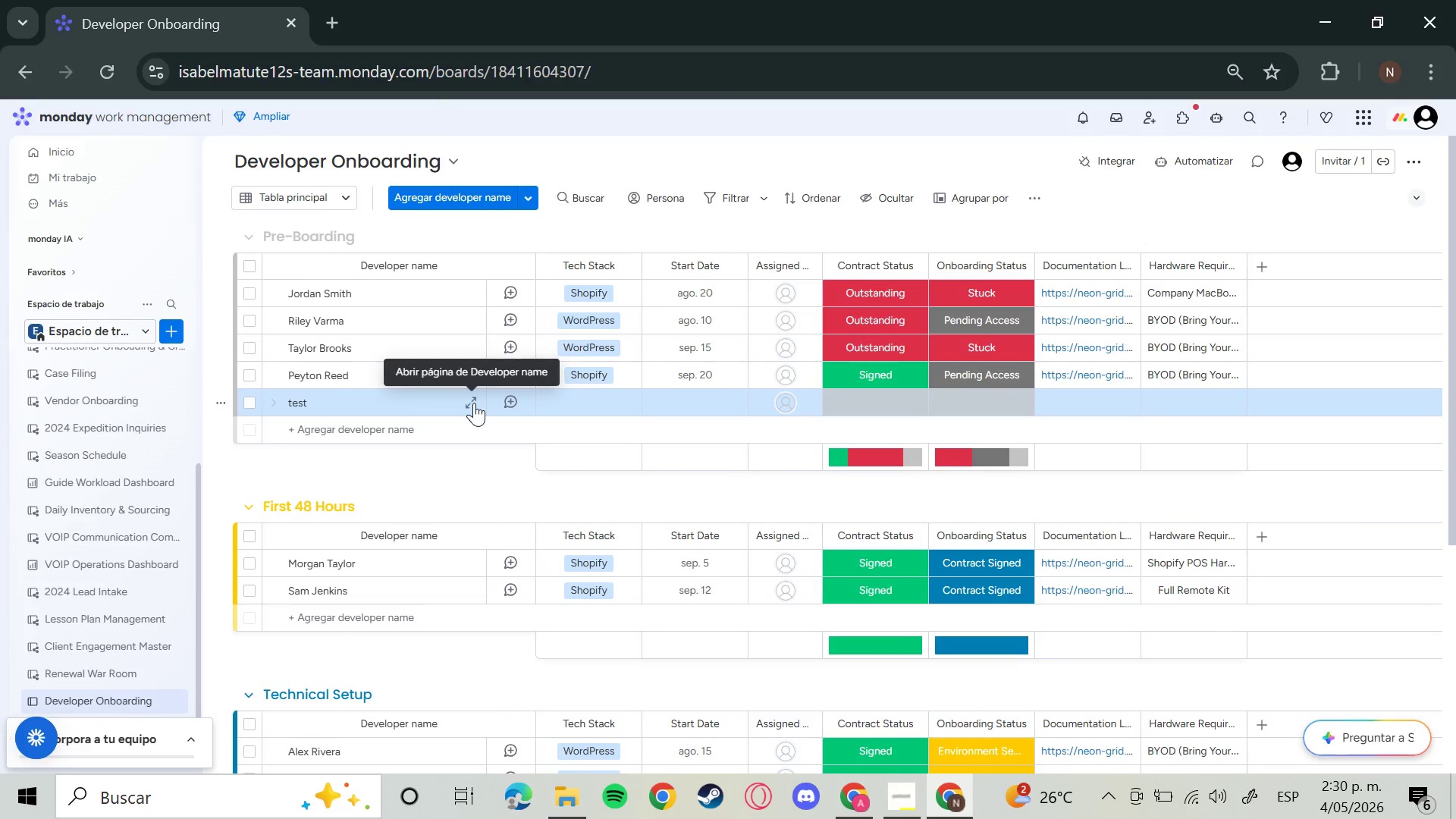 
left_click([1001, 399])
 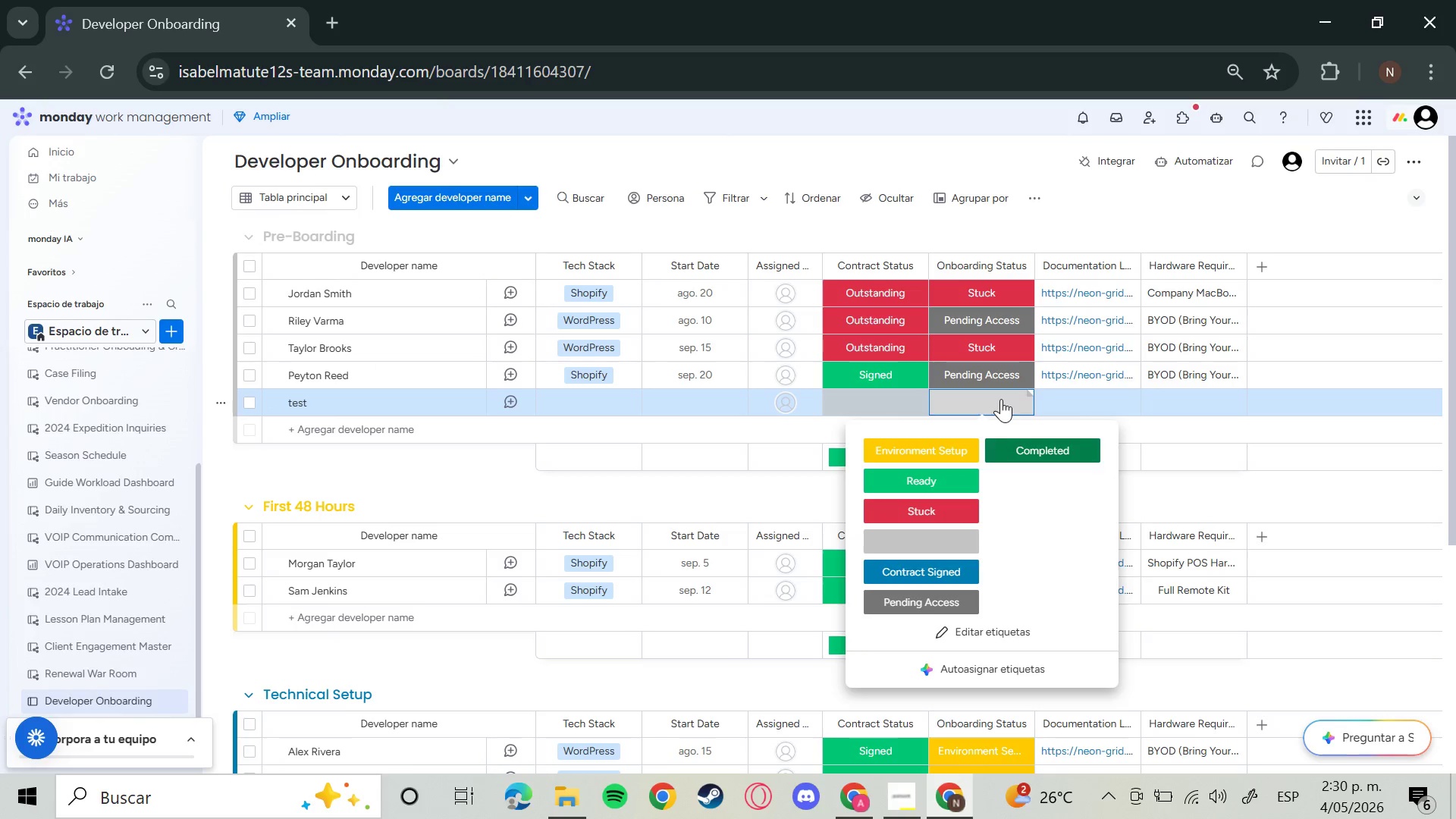 
left_click([949, 504])
 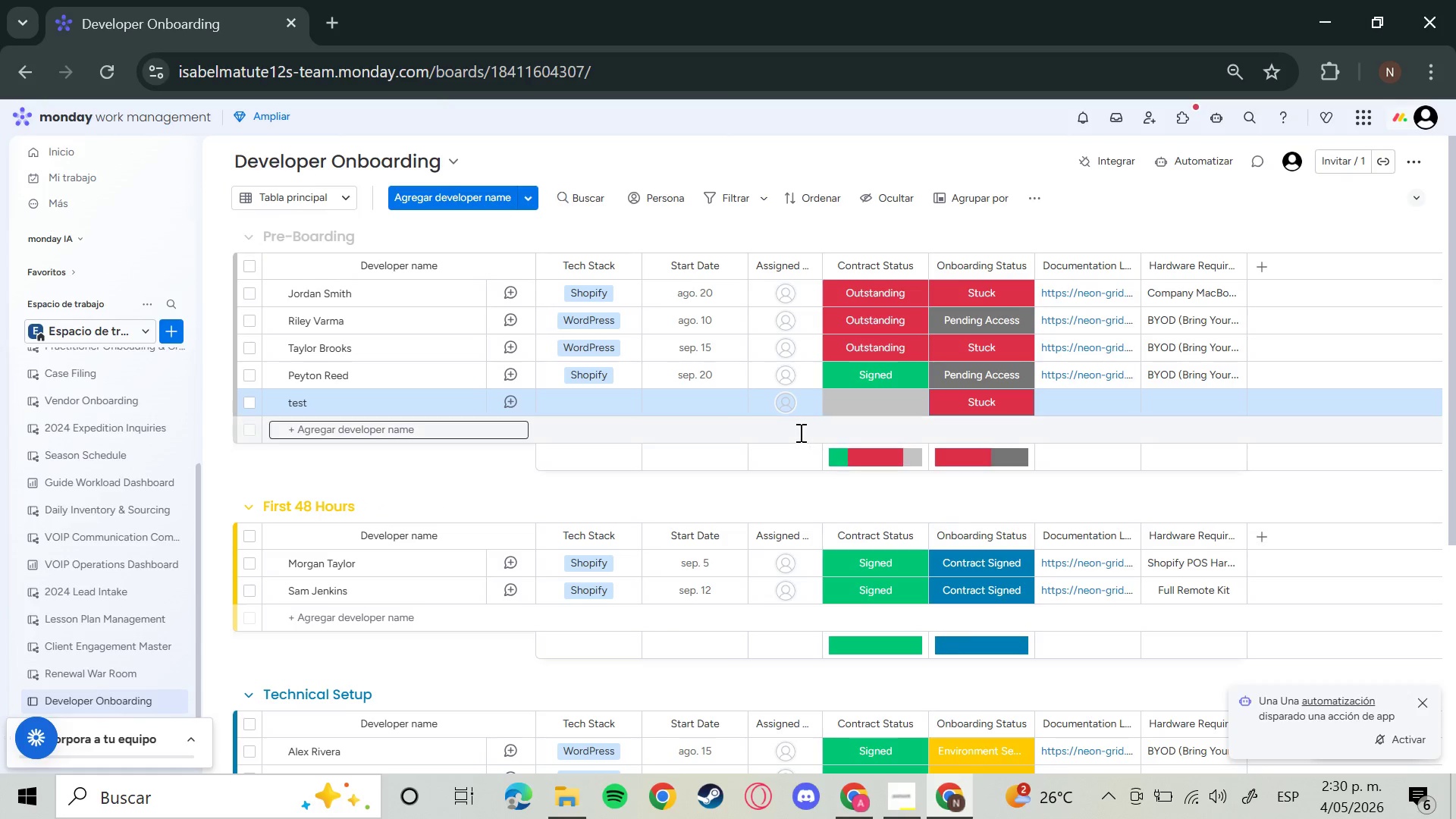 
wait(5.48)
 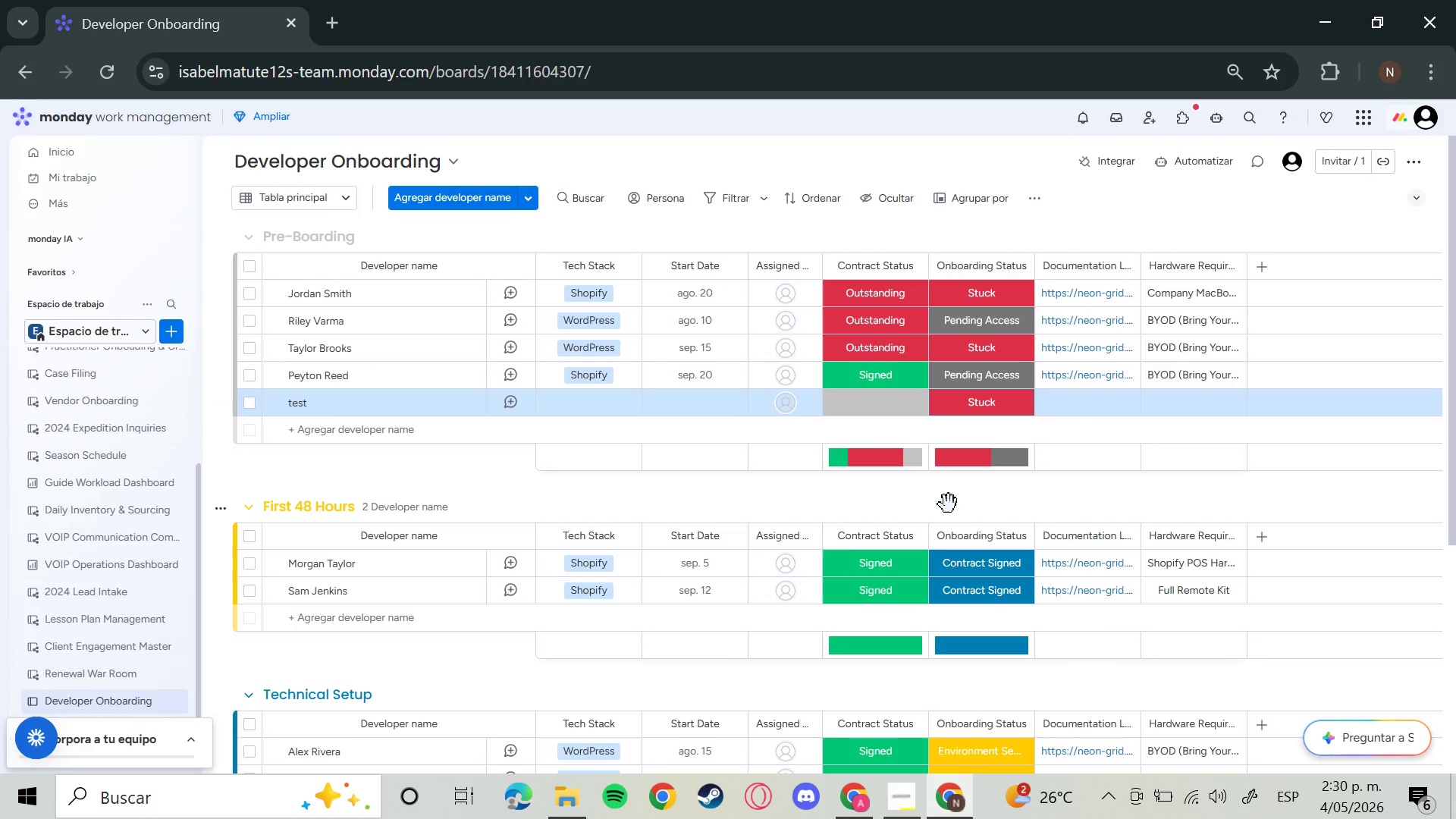 
left_click([782, 410])
 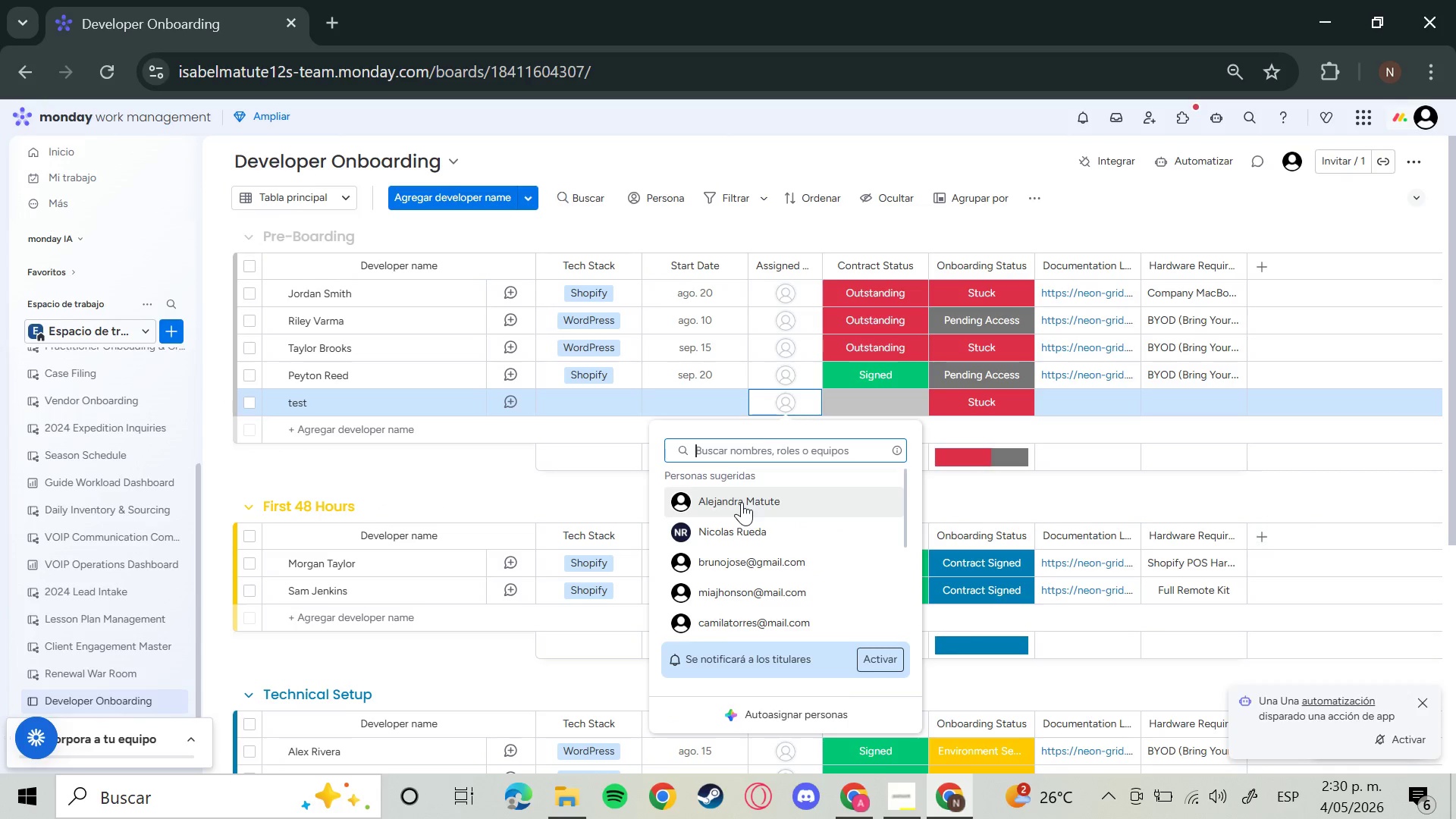 
left_click([742, 502])
 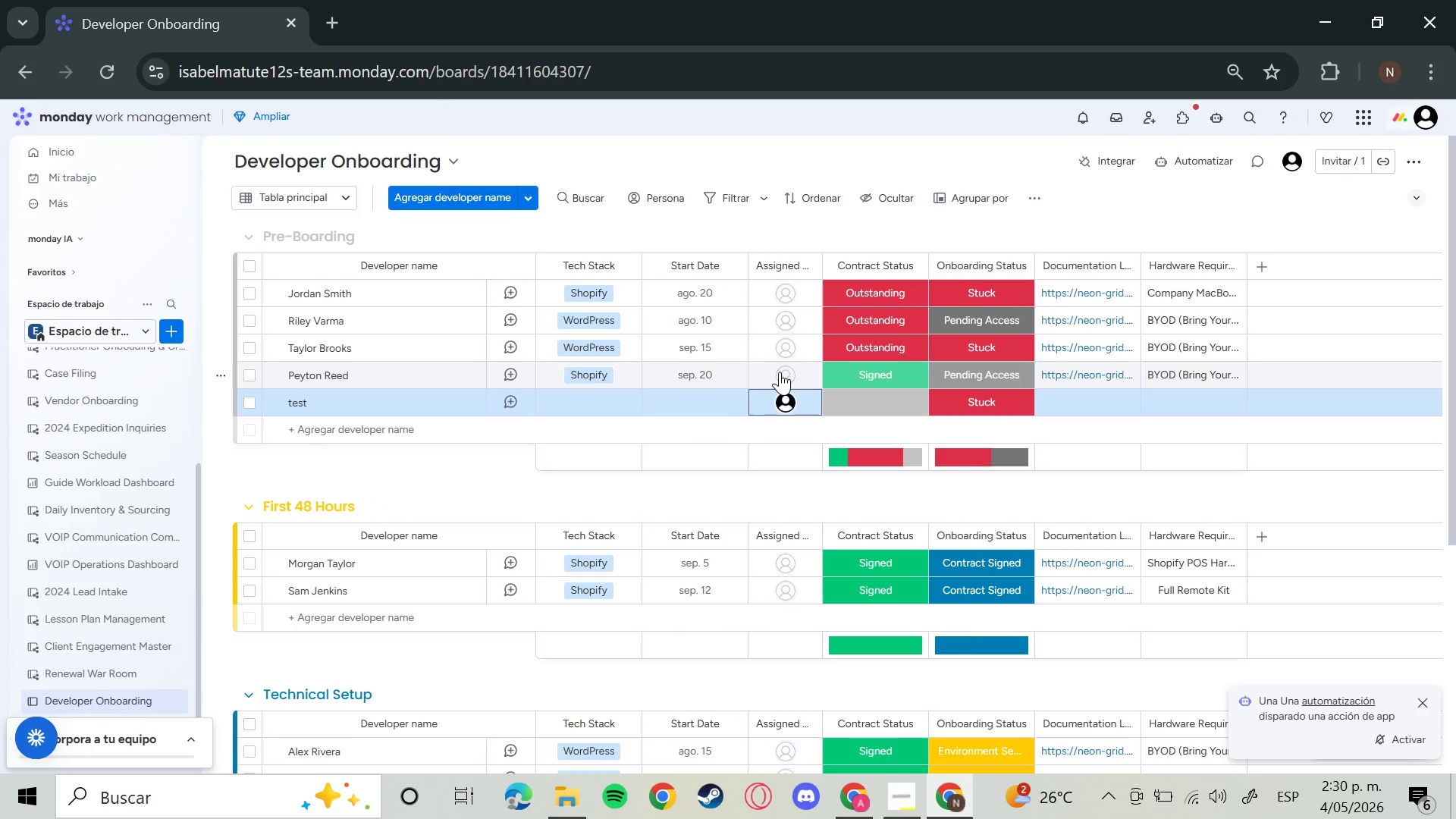 
left_click([780, 372])
 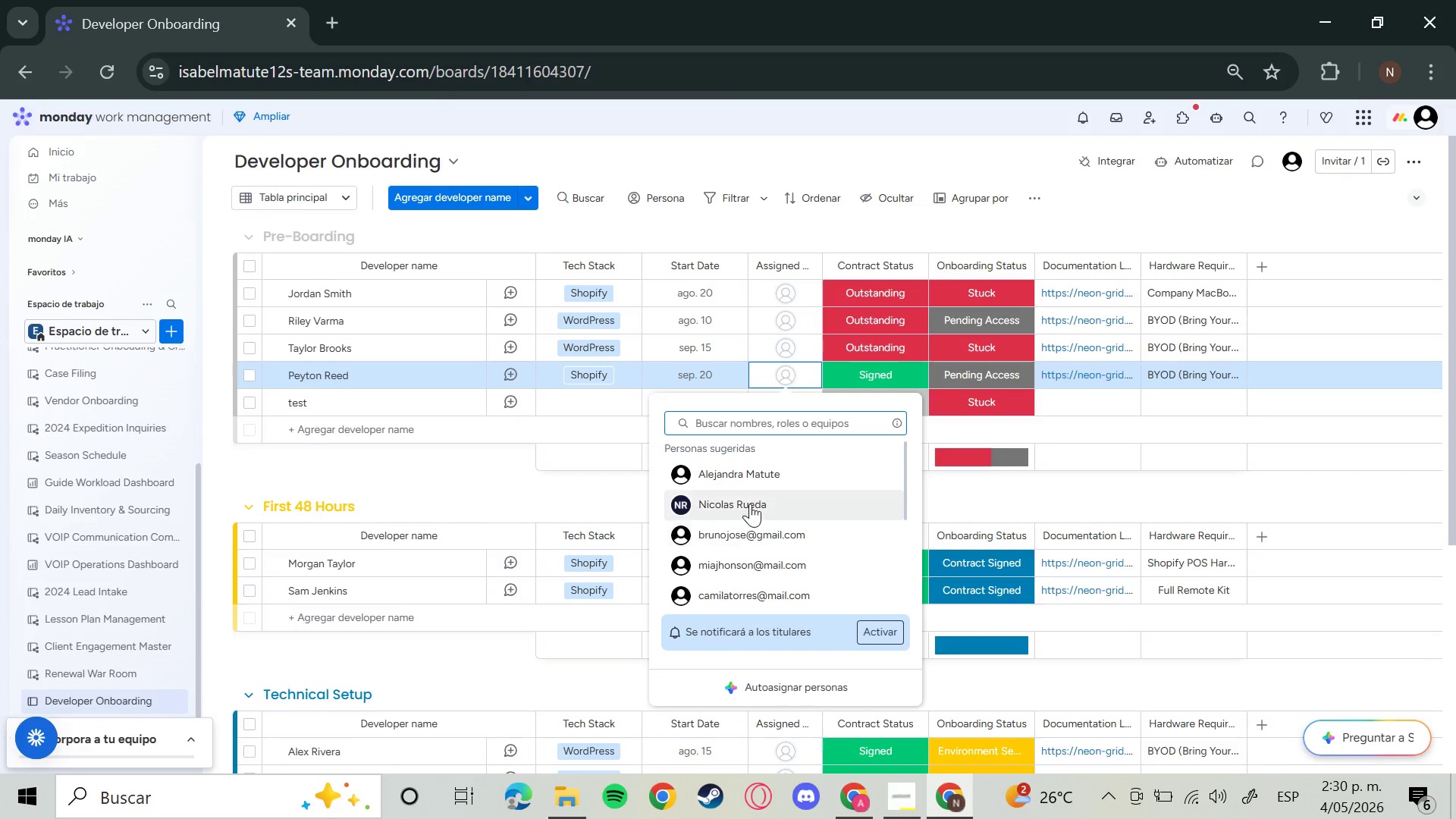 
left_click([750, 504])
 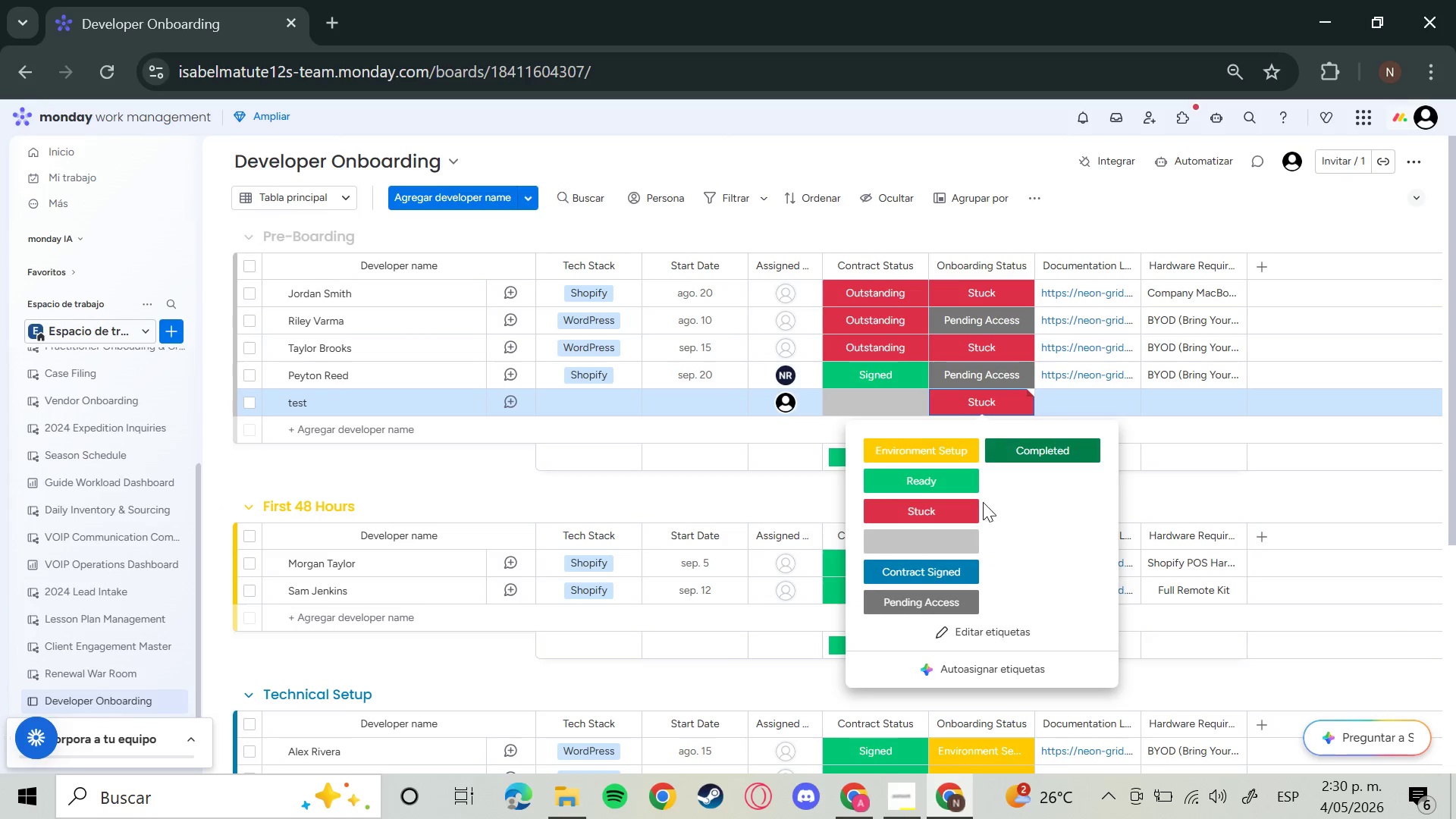 
left_click([955, 546])
 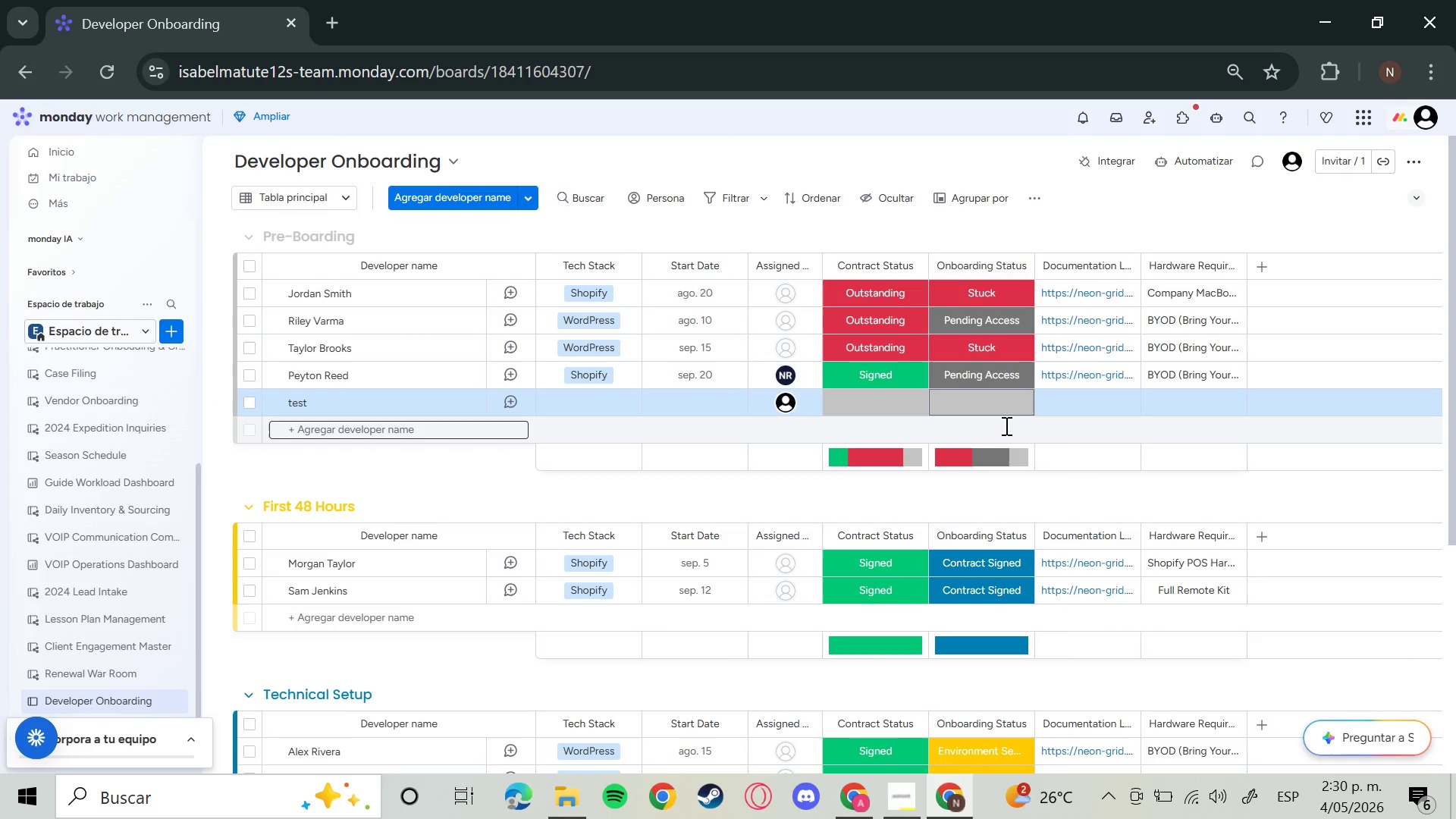 
left_click([1005, 425])
 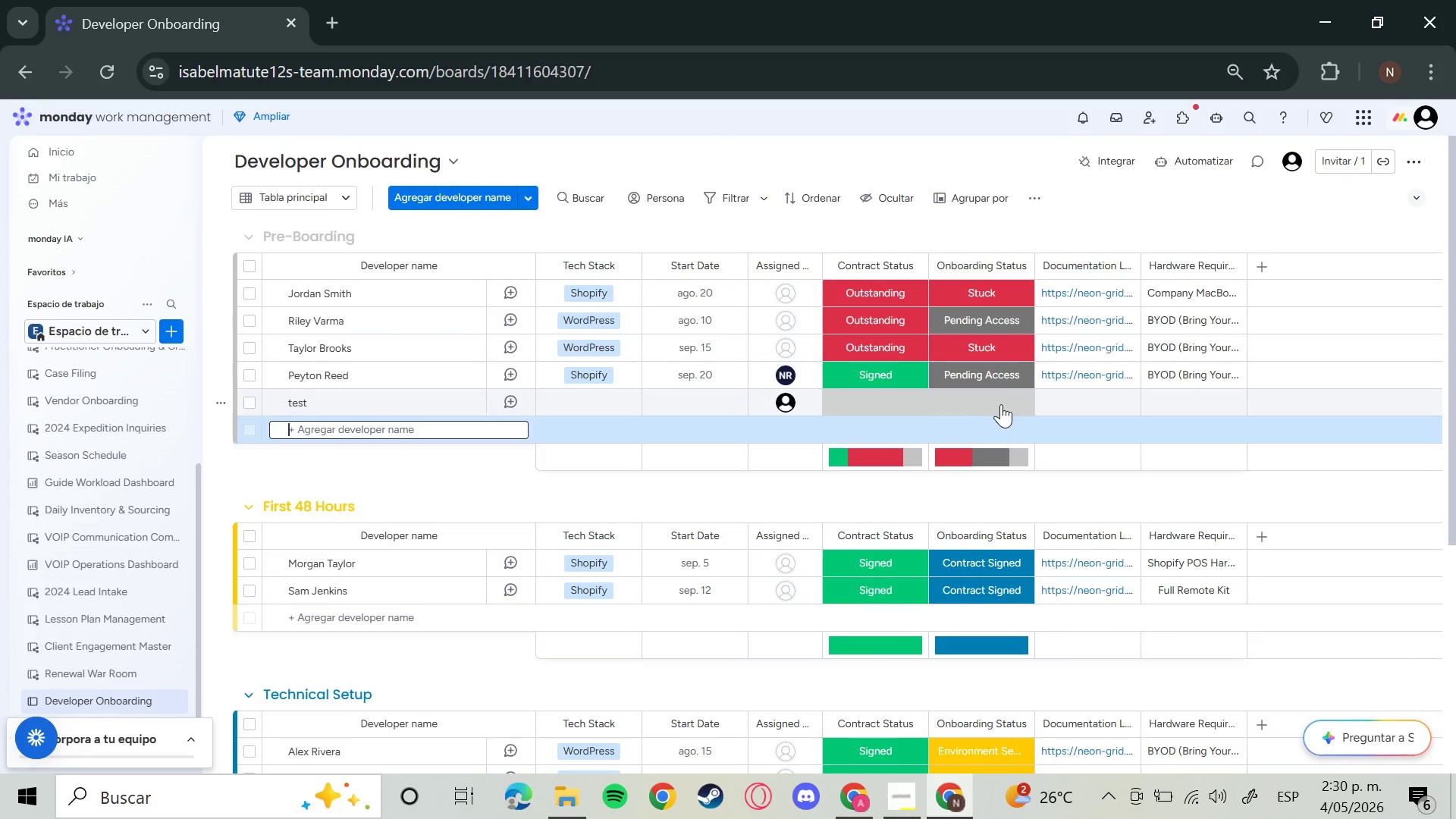 
left_click([1001, 404])
 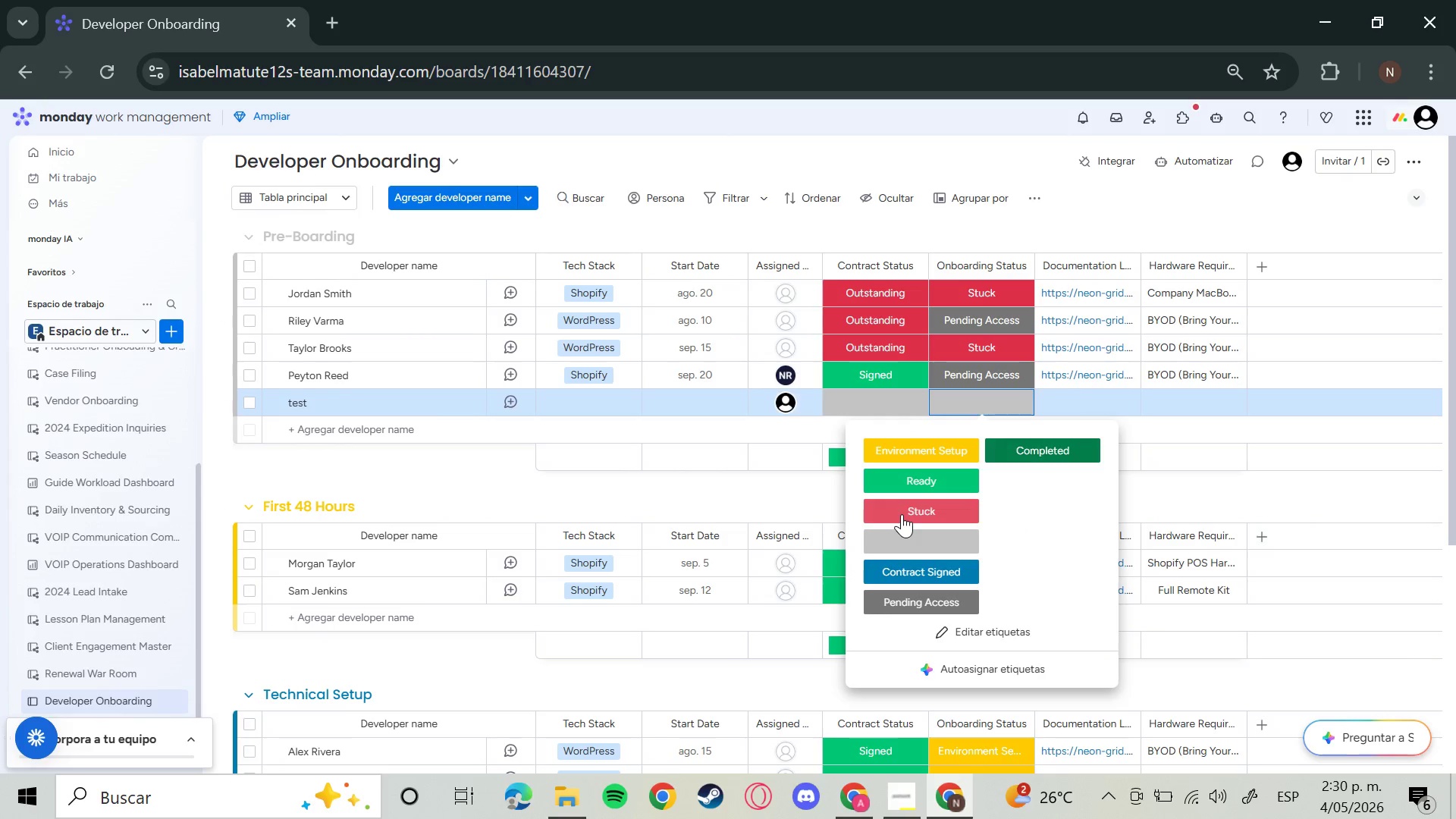 
left_click([902, 514])
 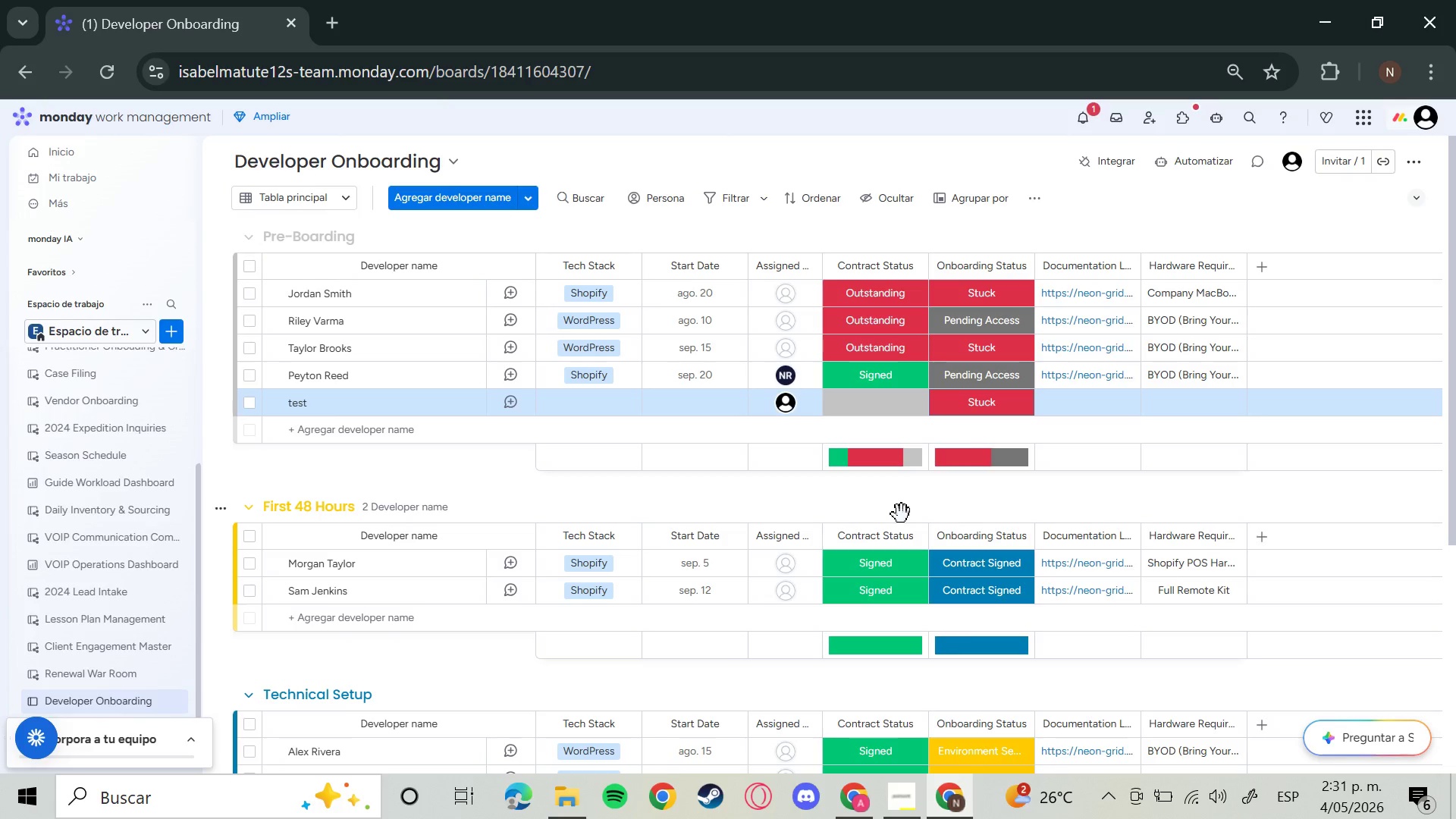 
wait(23.03)
 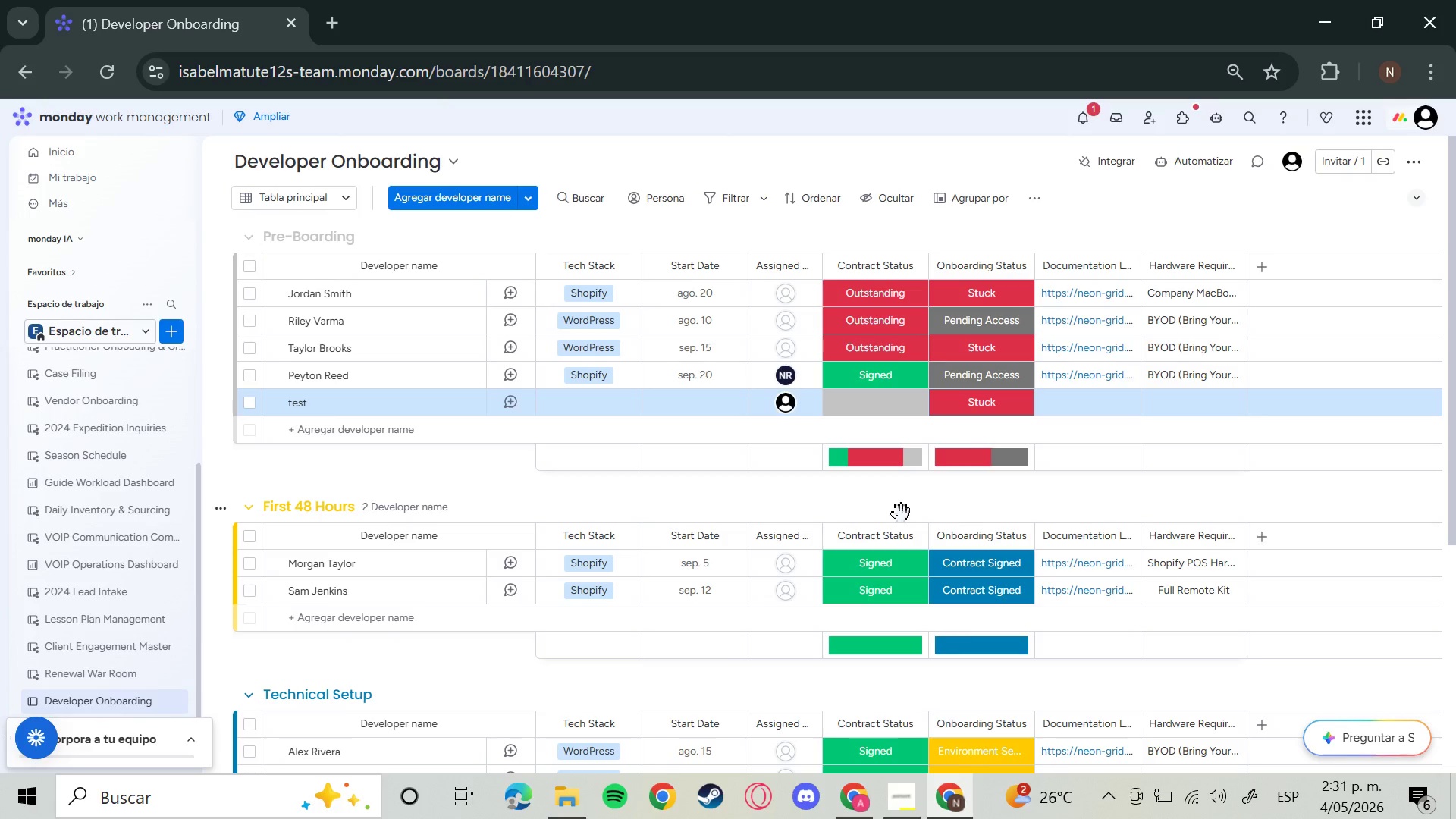 
left_click([1086, 122])
 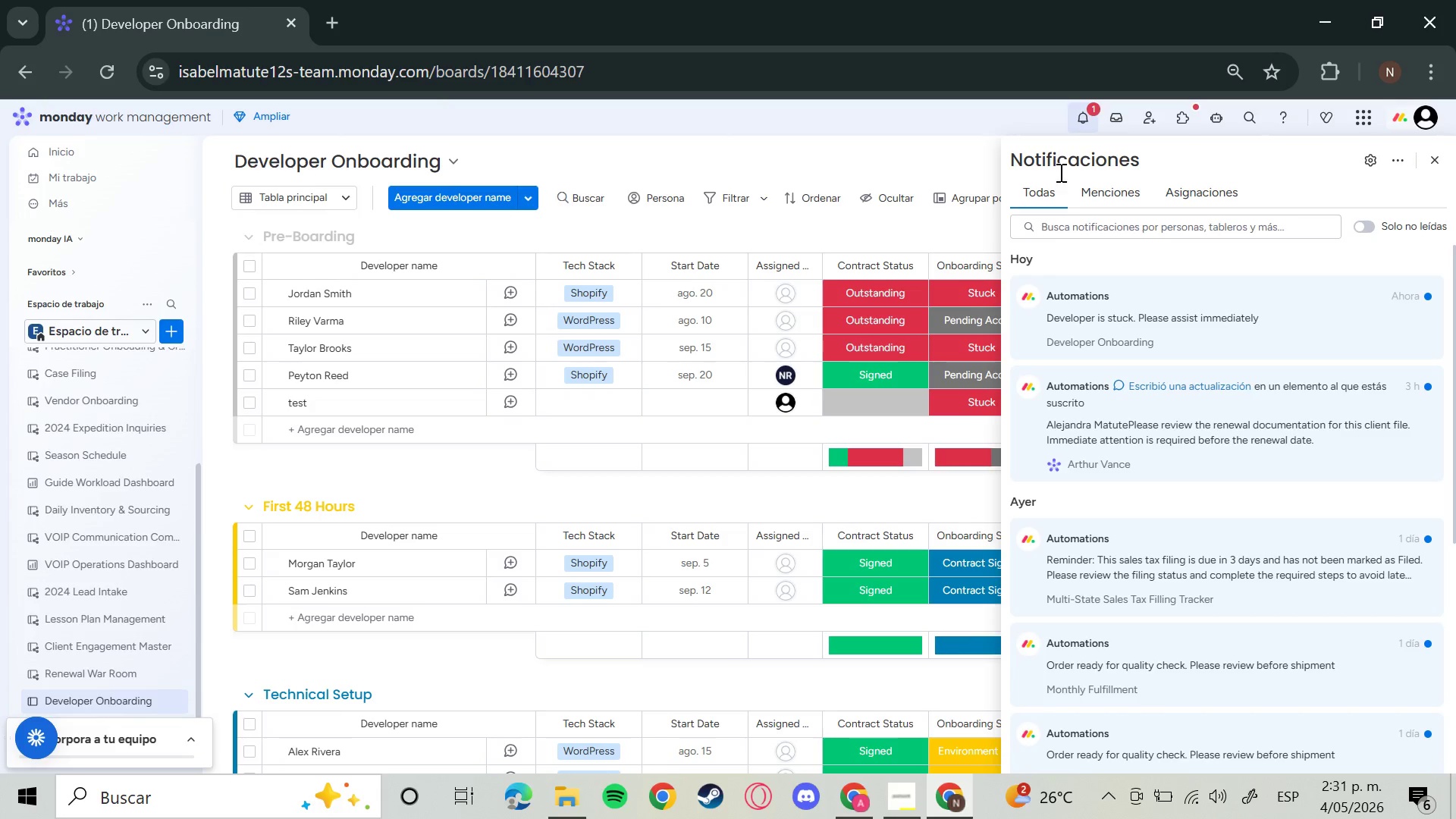 
left_click_drag(start_coordinate=[934, 209], to_coordinate=[933, 196])
 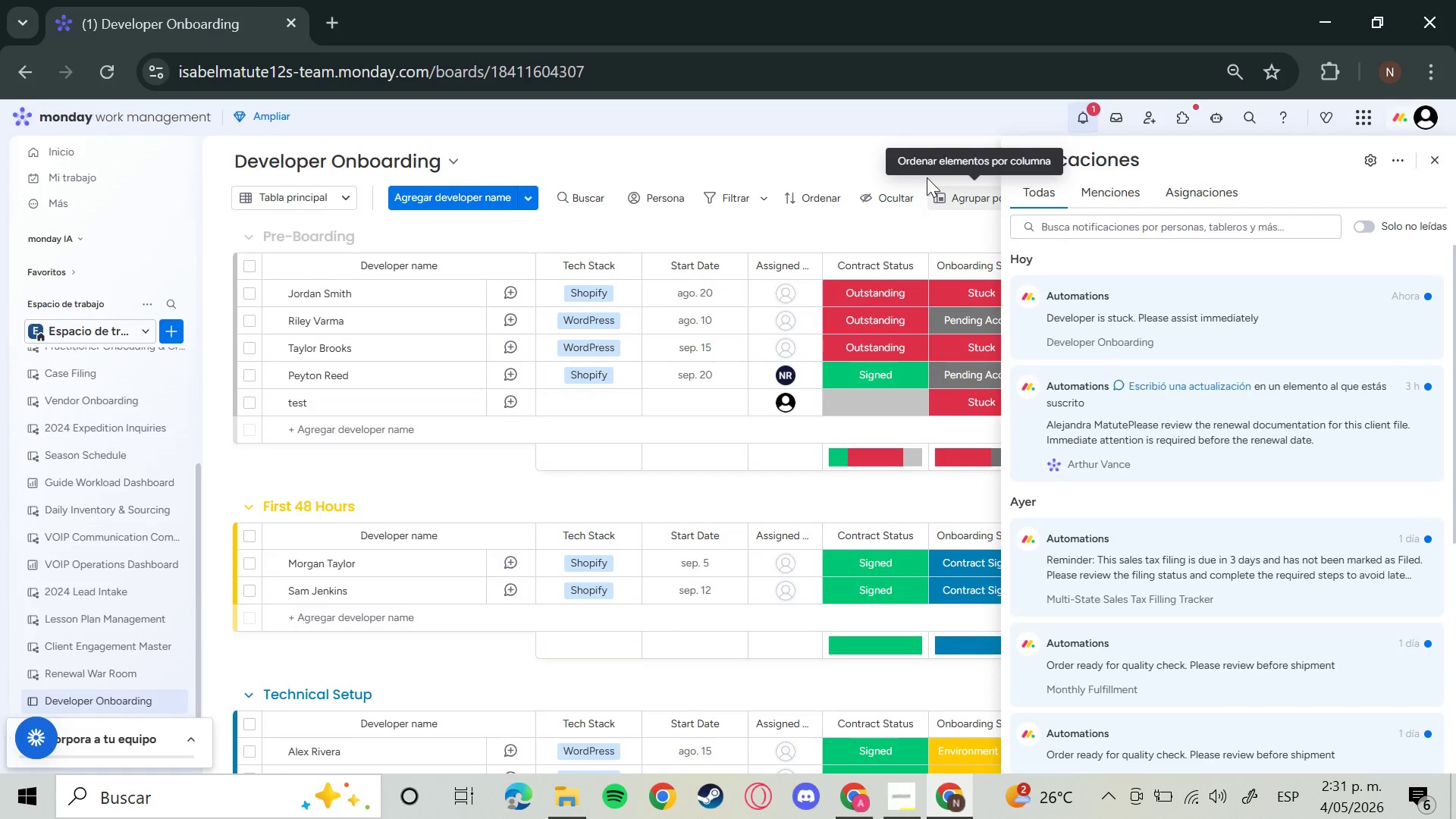 
mouse_move([943, 180])
 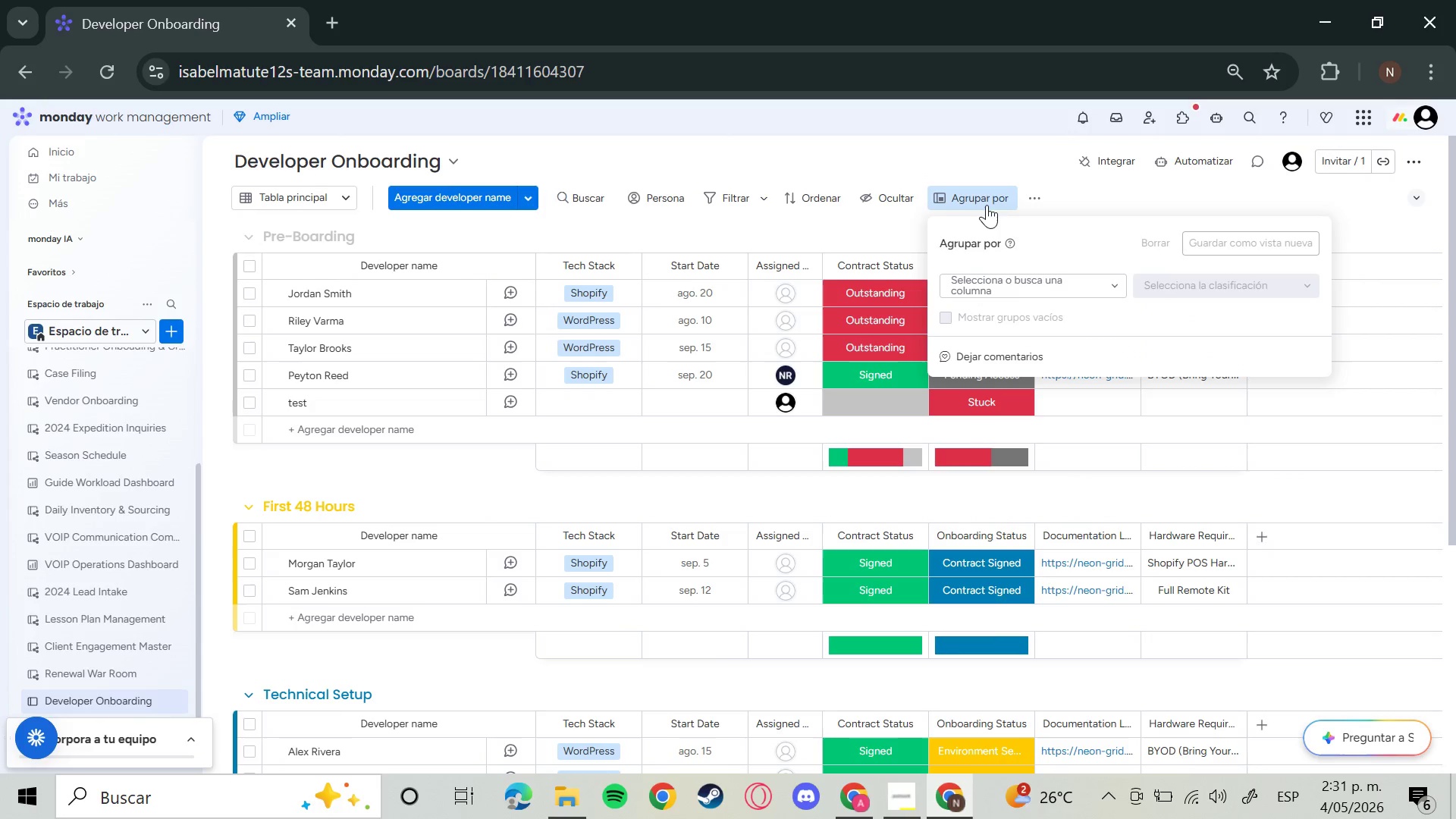 
left_click([987, 205])
 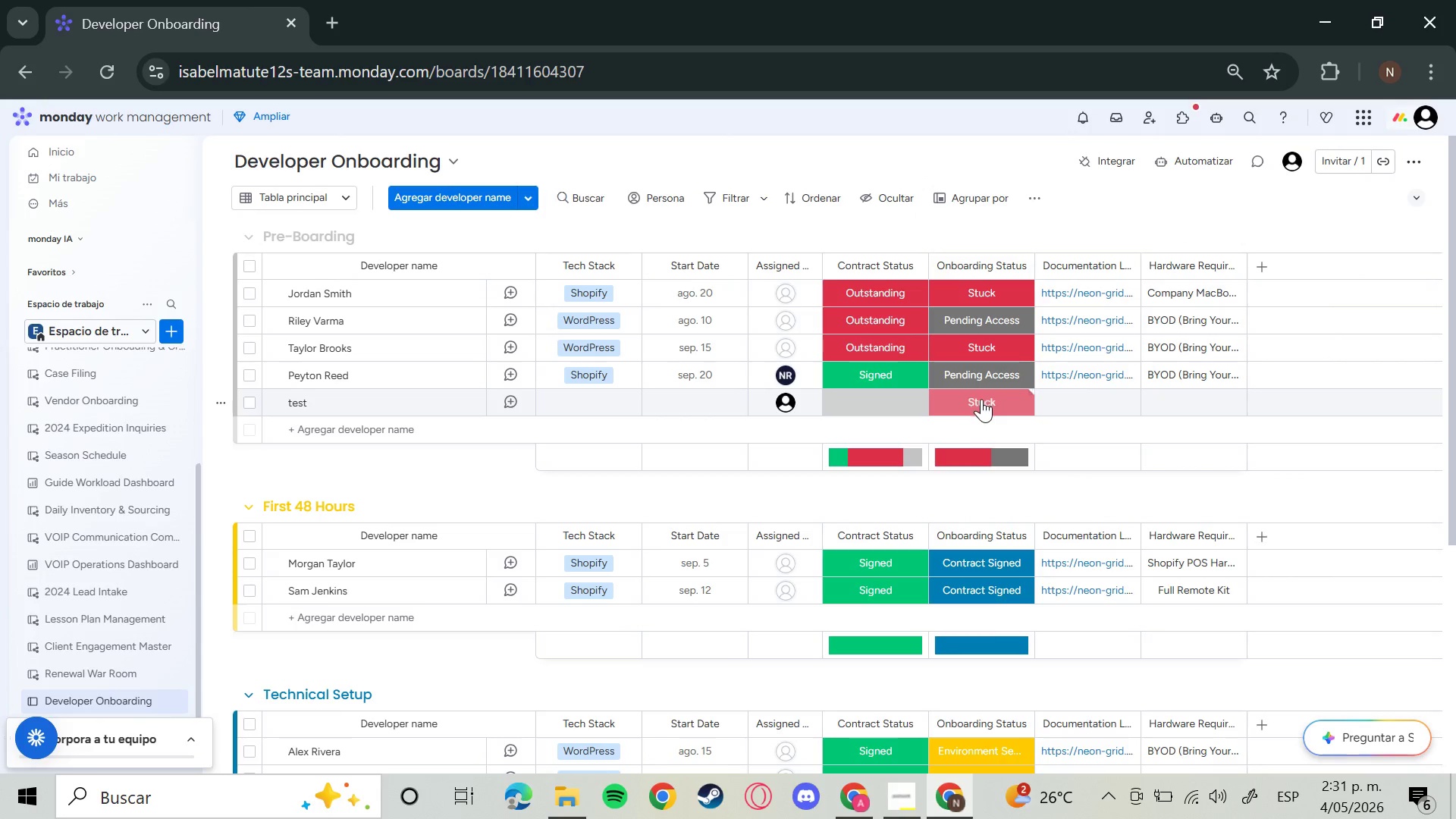 
left_click([981, 399])
 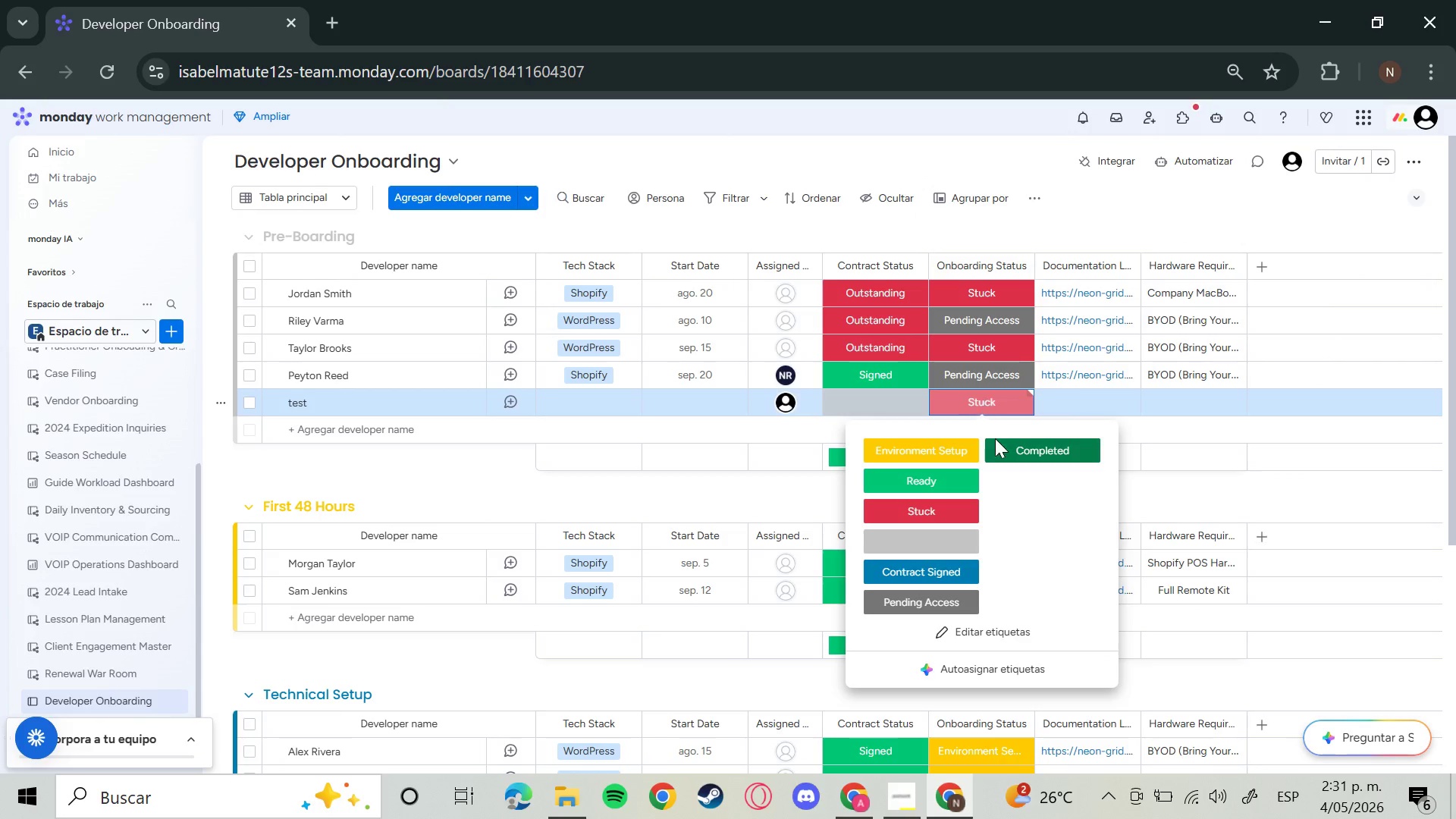 
left_click([1027, 447])
 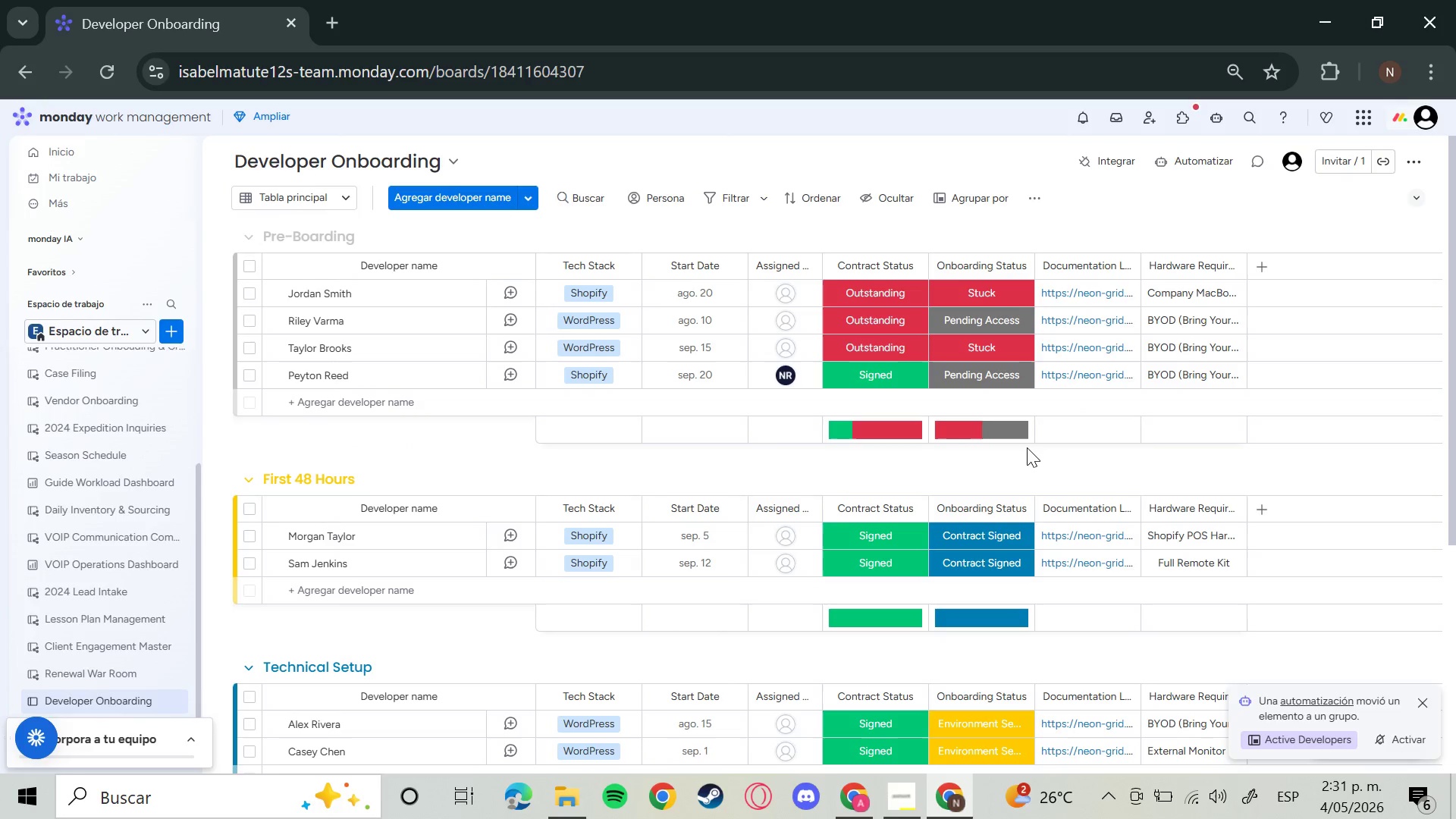 
wait(6.77)
 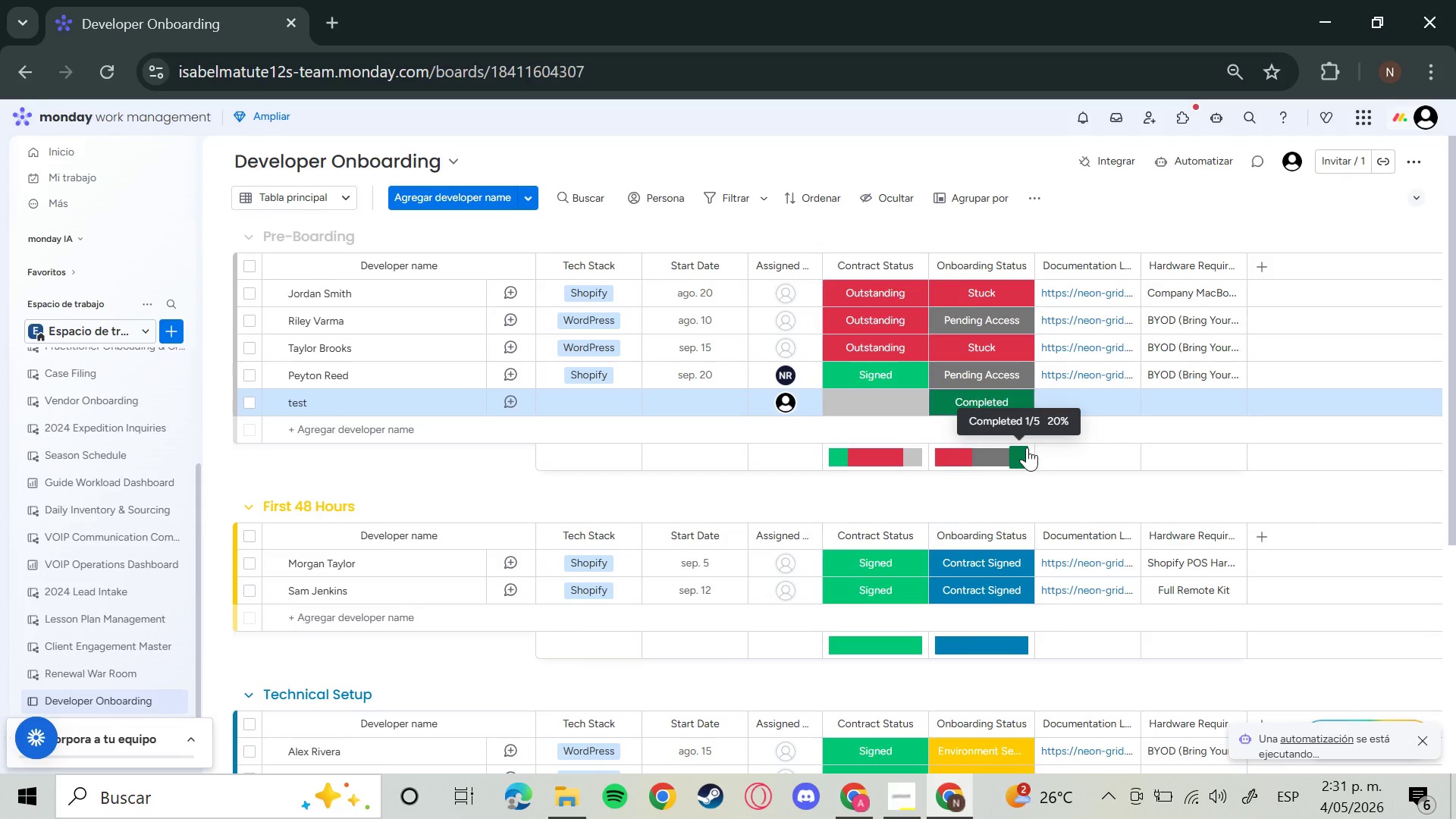 
scroll: coordinate [1003, 447], scroll_direction: down, amount: 5.0
 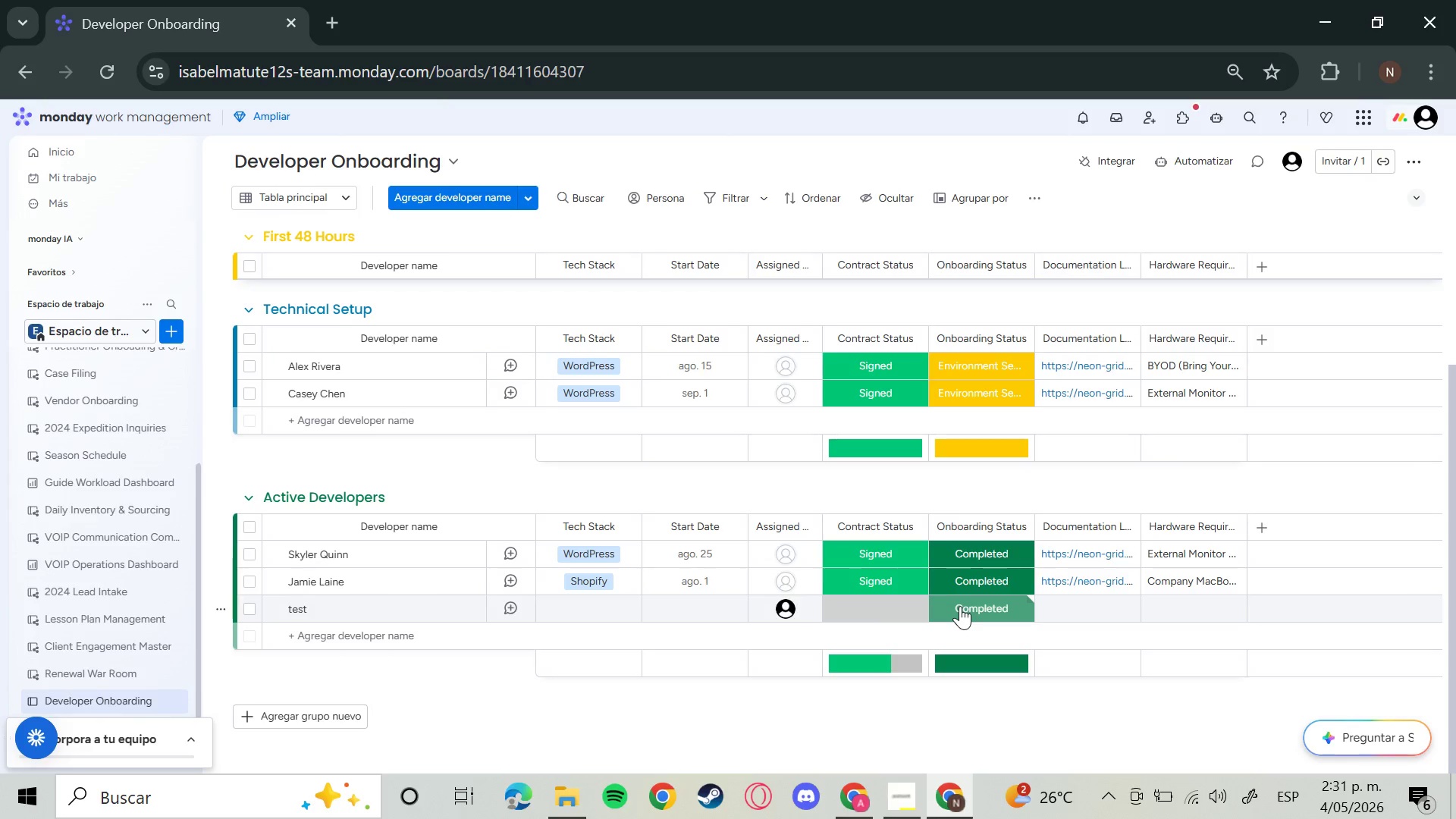 
wait(18.56)
 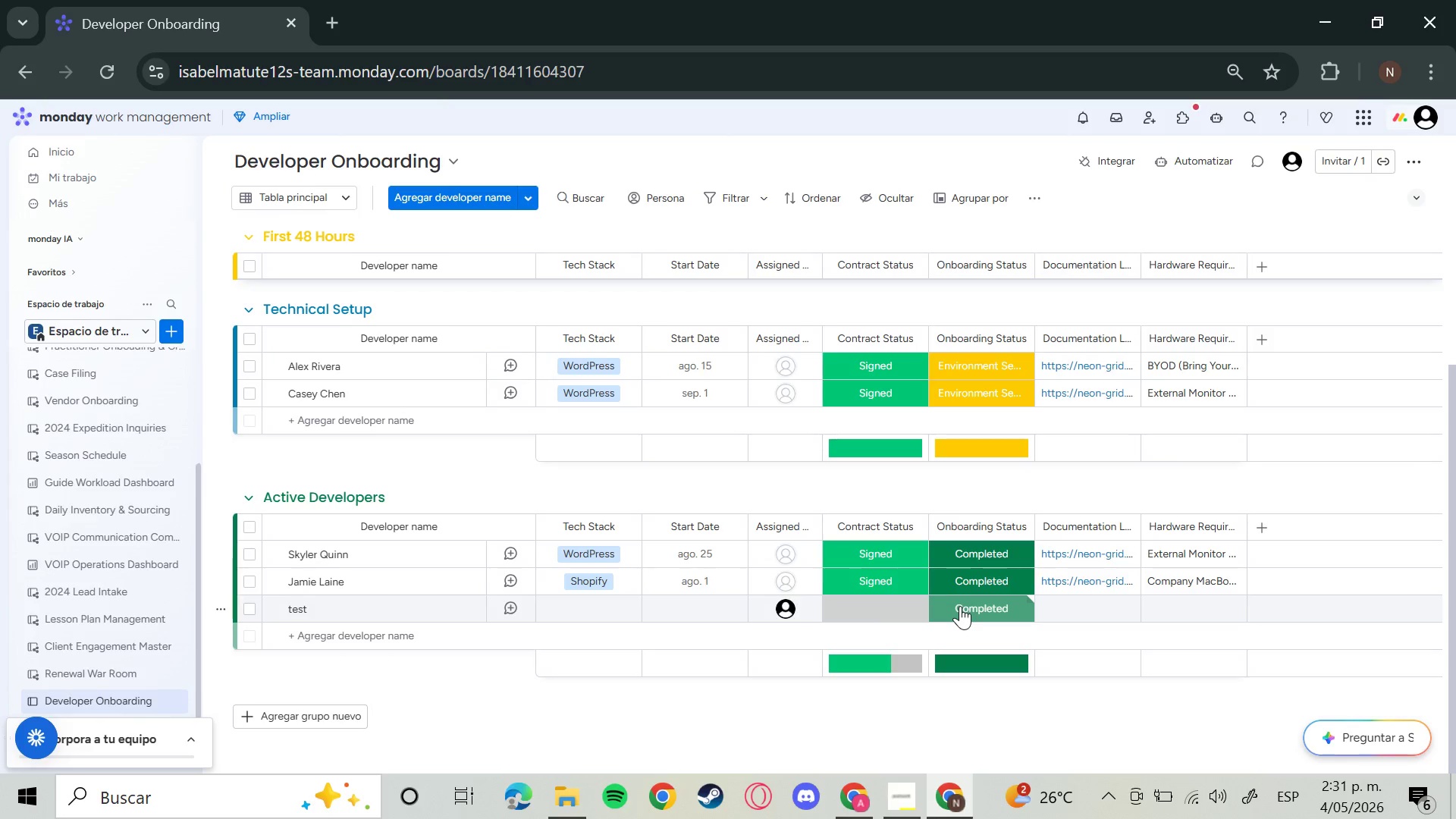 
scroll: coordinate [700, 747], scroll_direction: up, amount: 7.0
 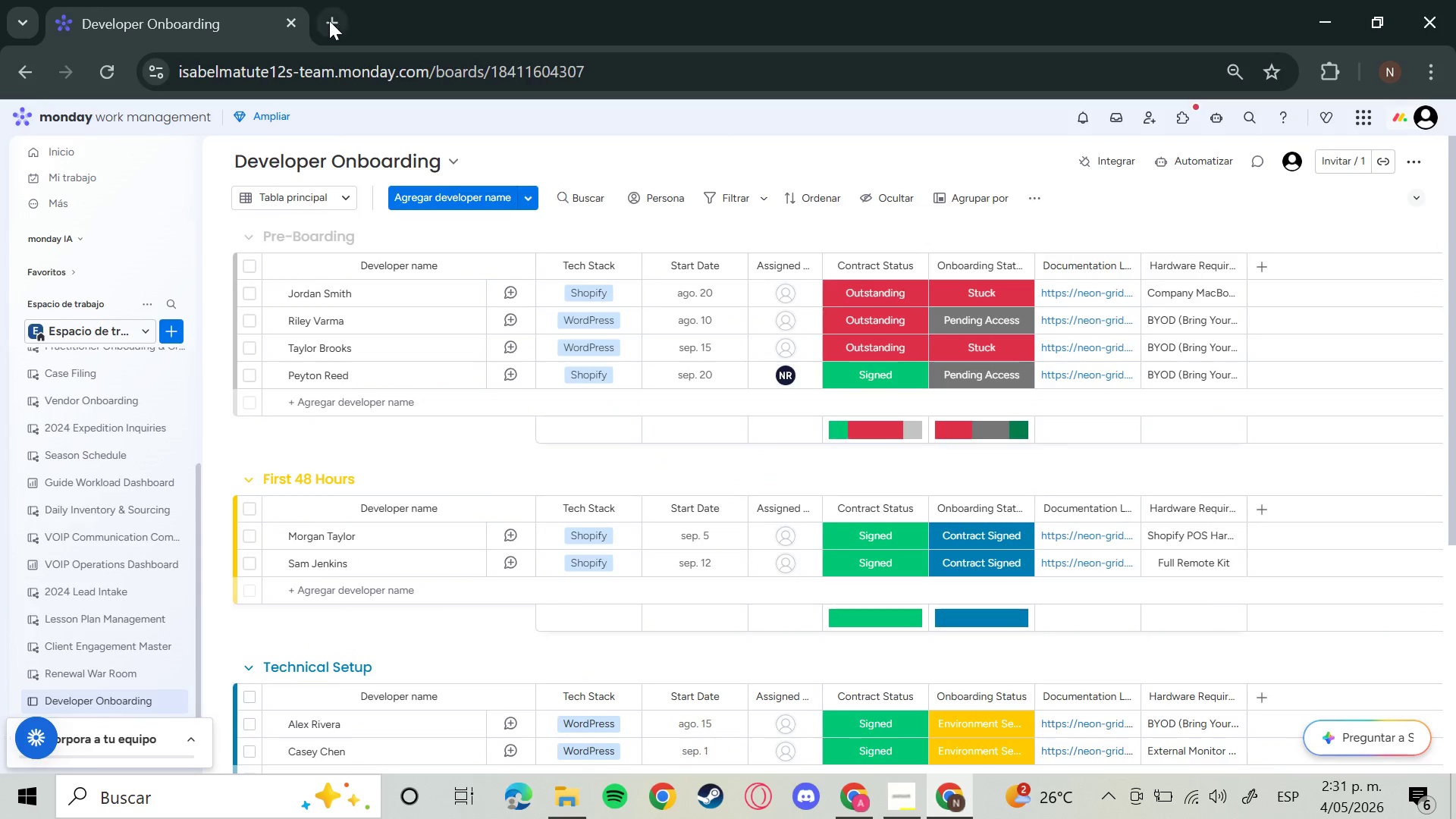 
left_click([329, 20])
 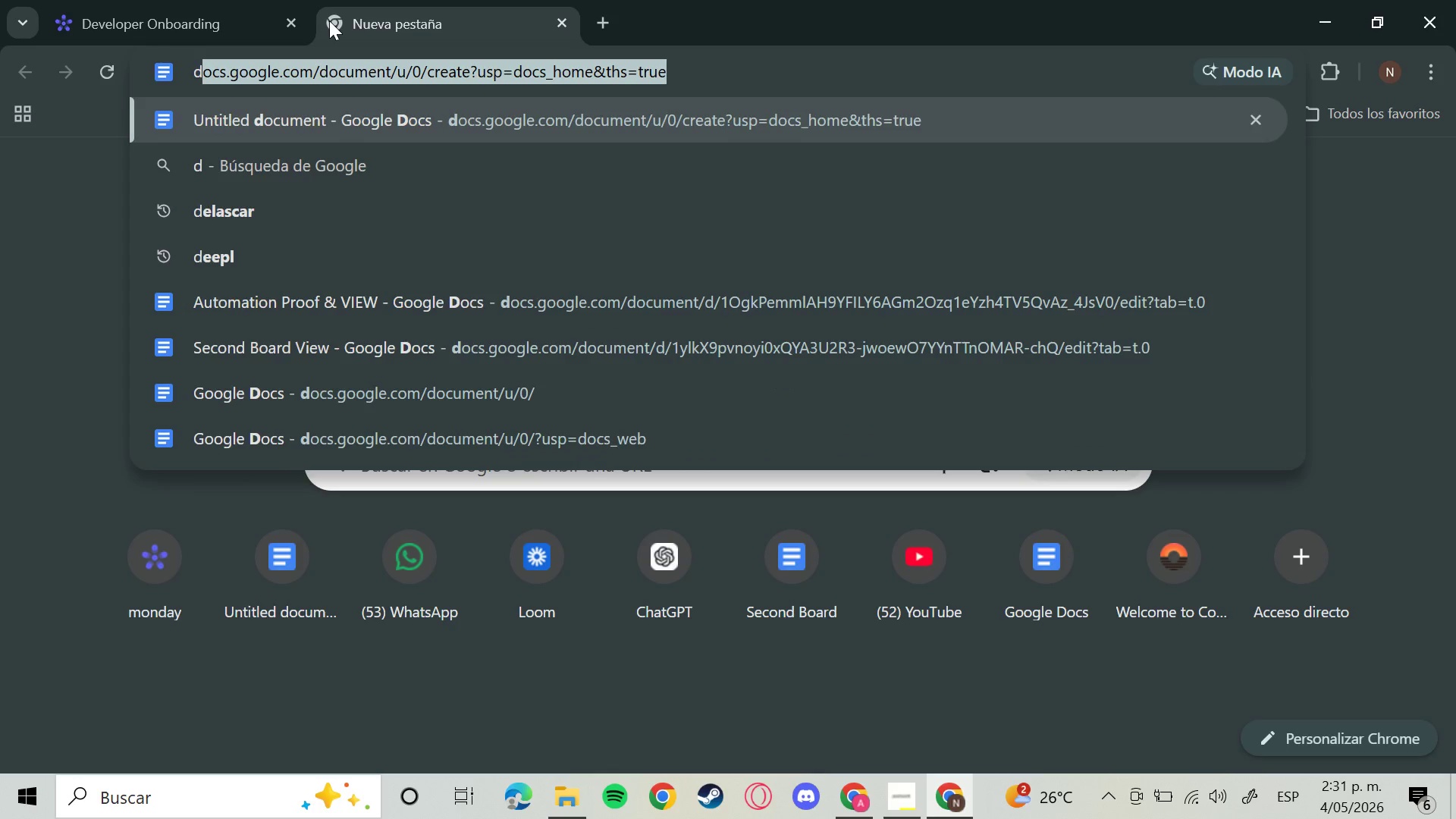 
type(dos)
 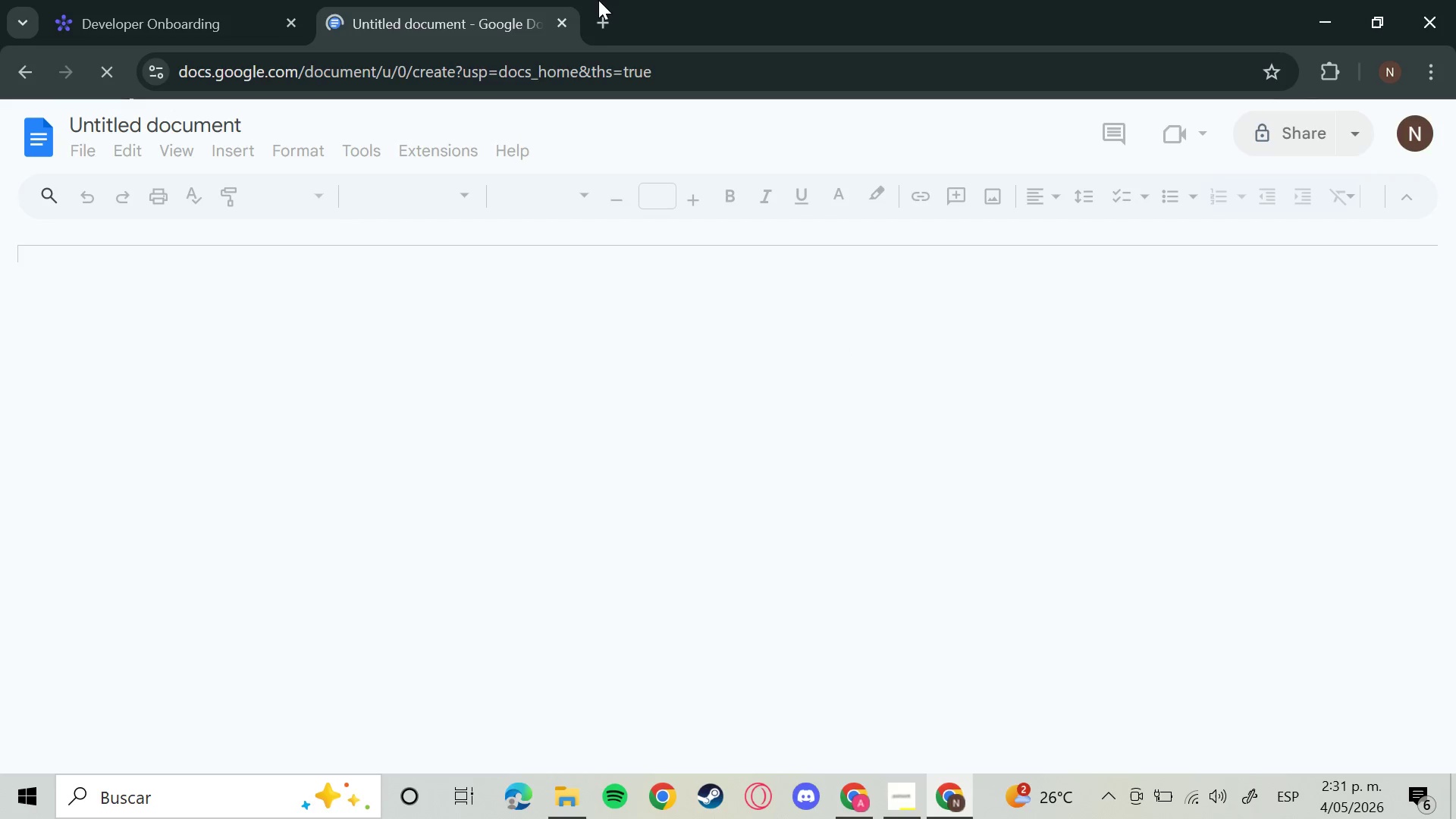 
hold_key(key=C, duration=0.33)
 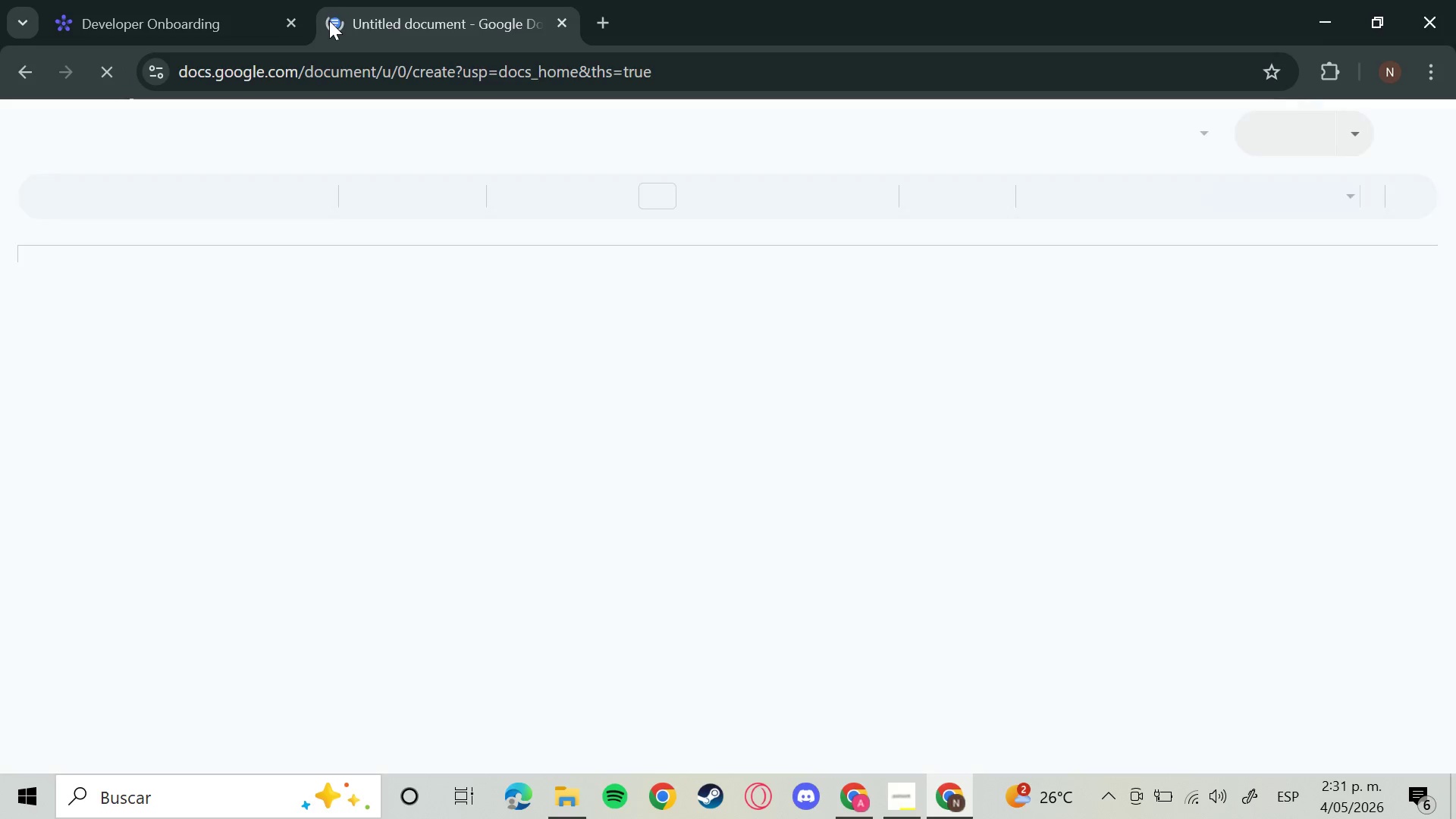 
key(Enter)
 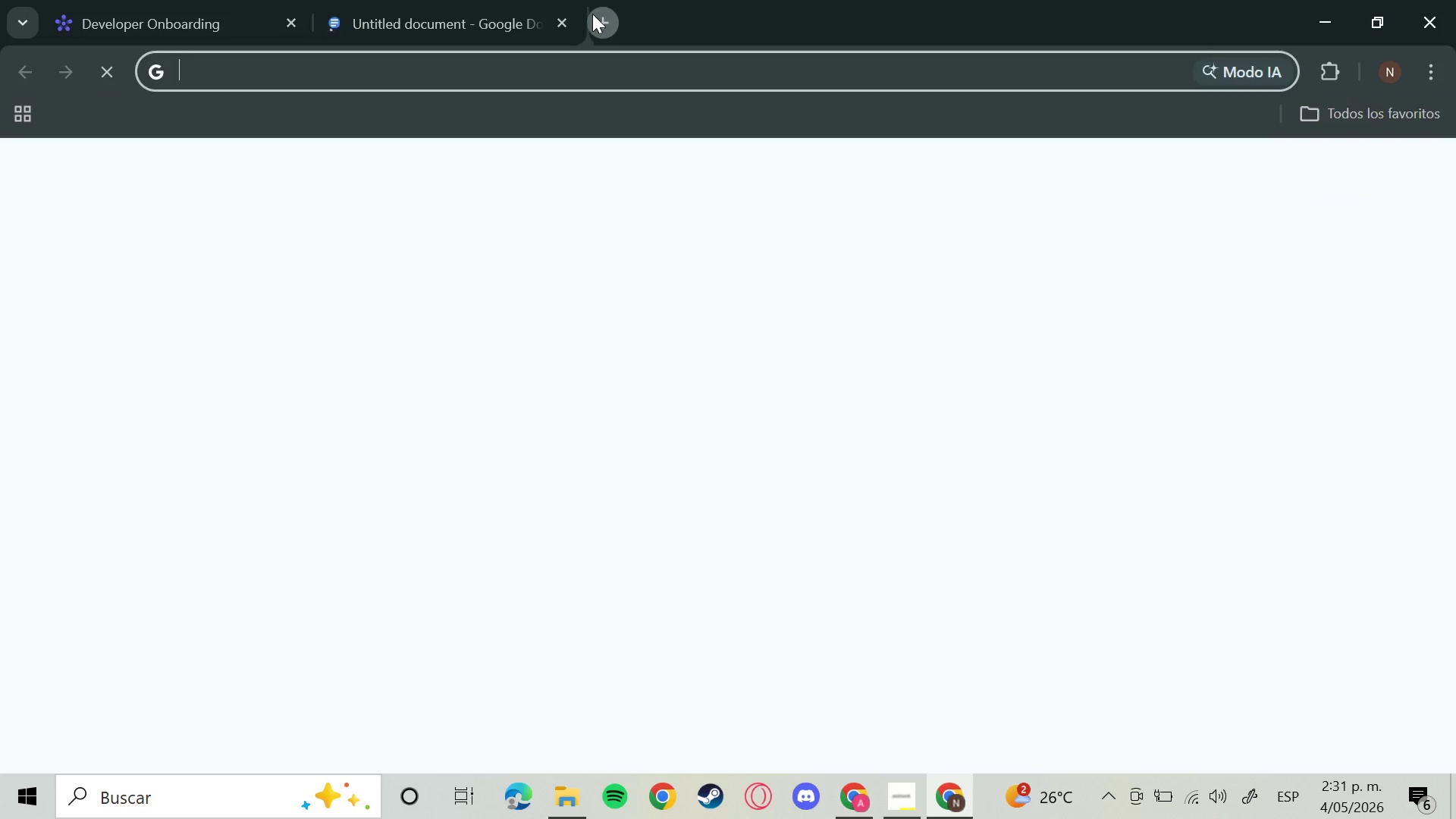 
left_click([592, 14])
 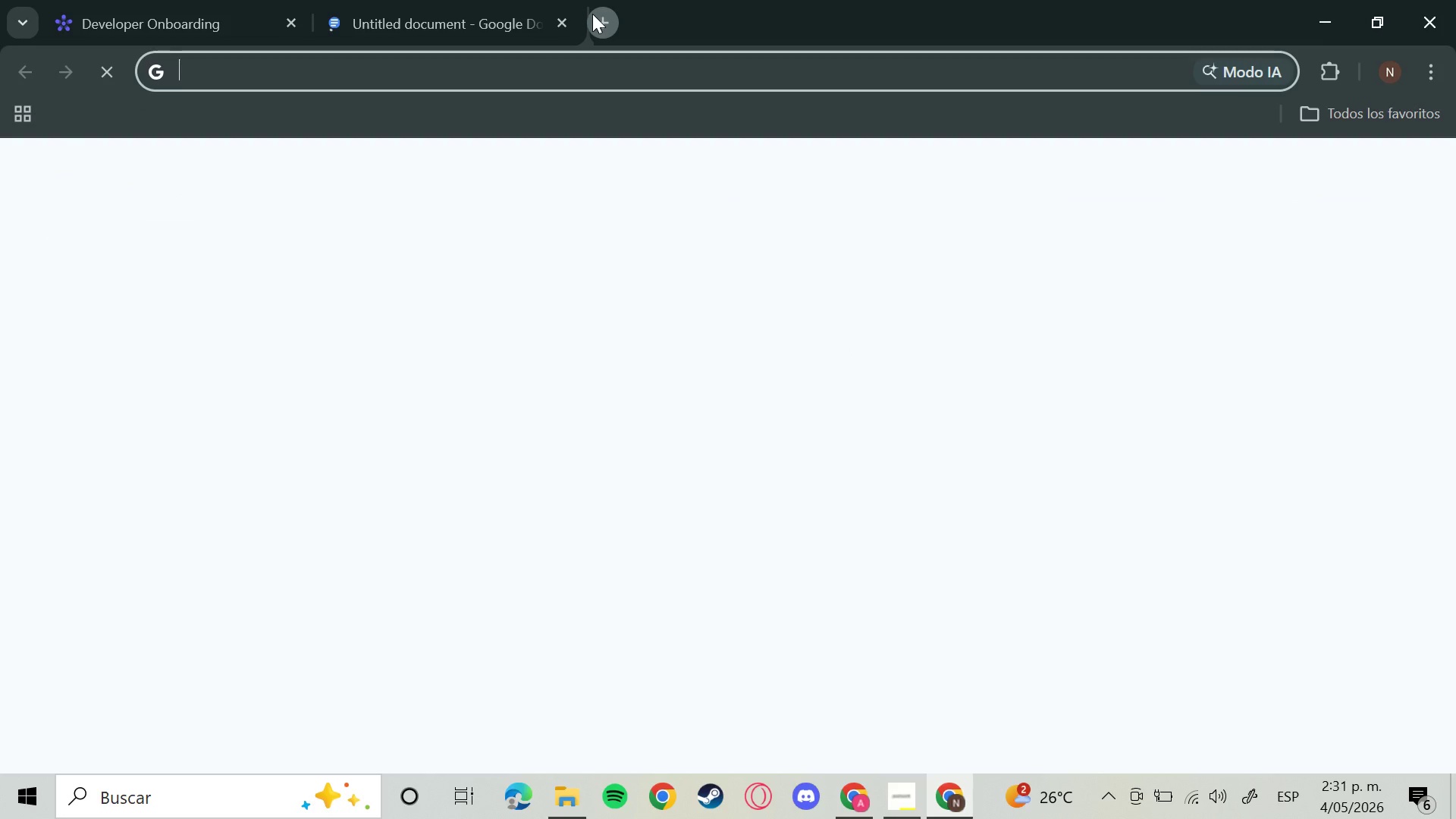 
key(D)
 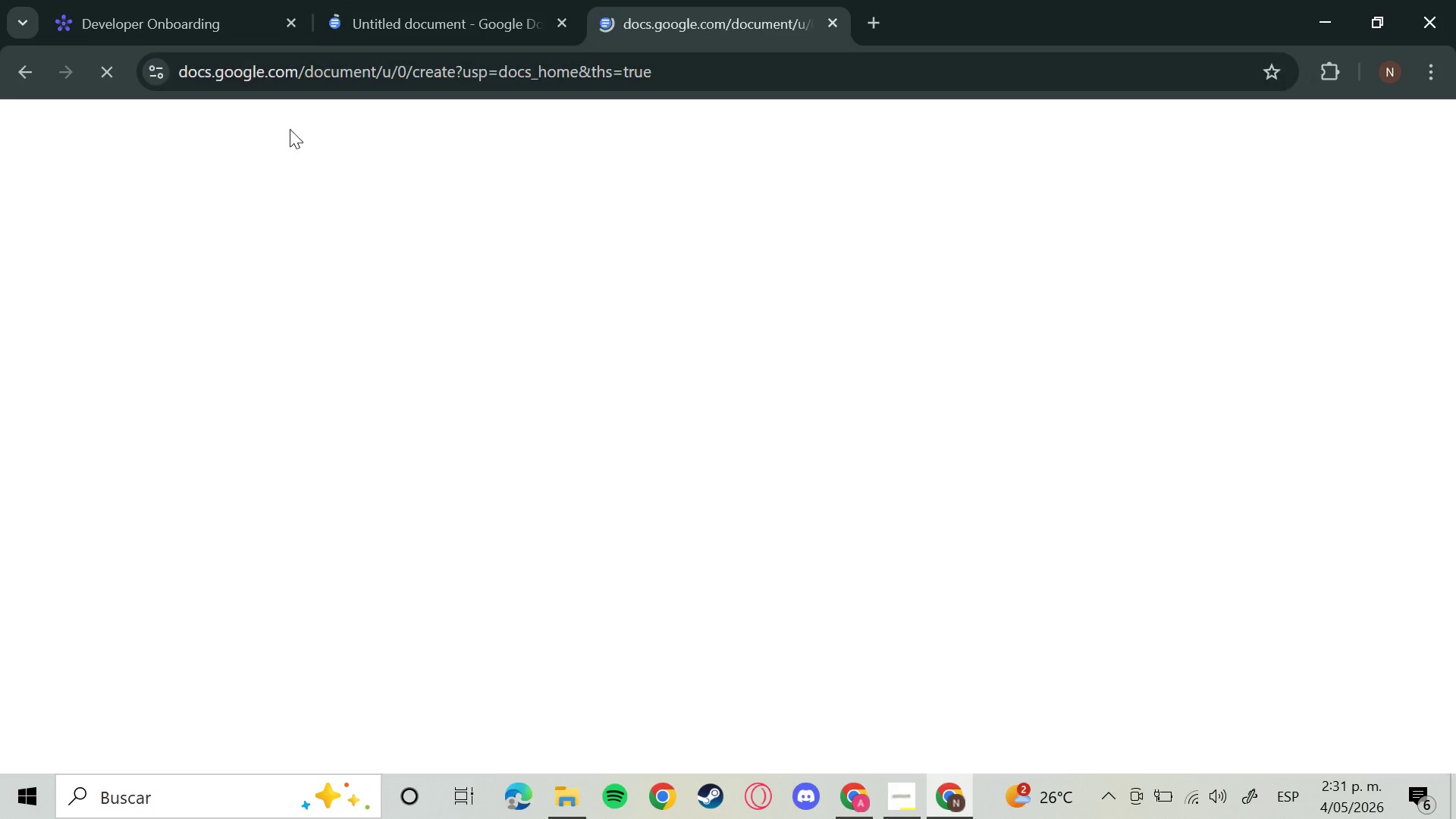 
left_click([290, 129])
 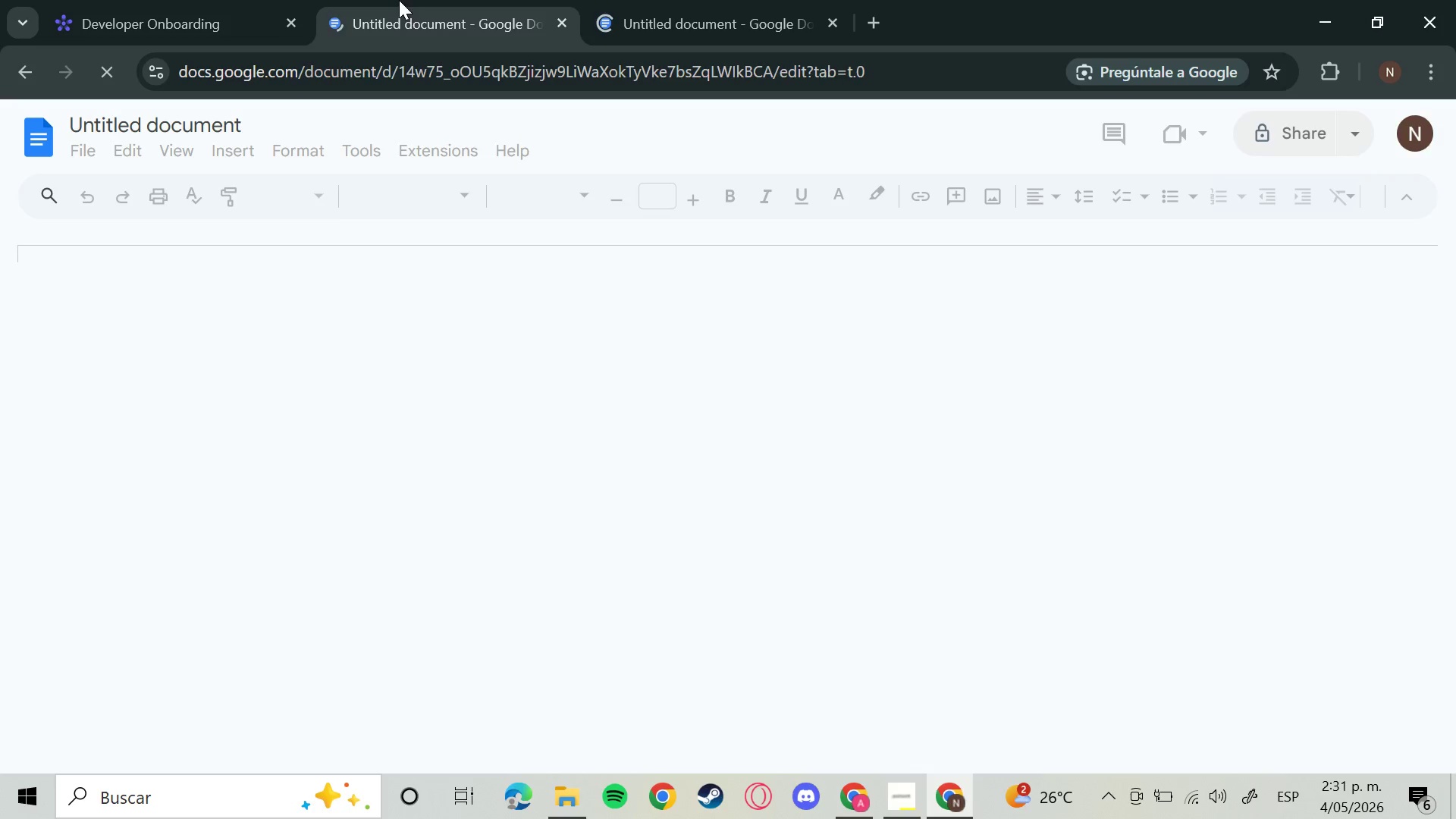 
left_click([399, 0])
 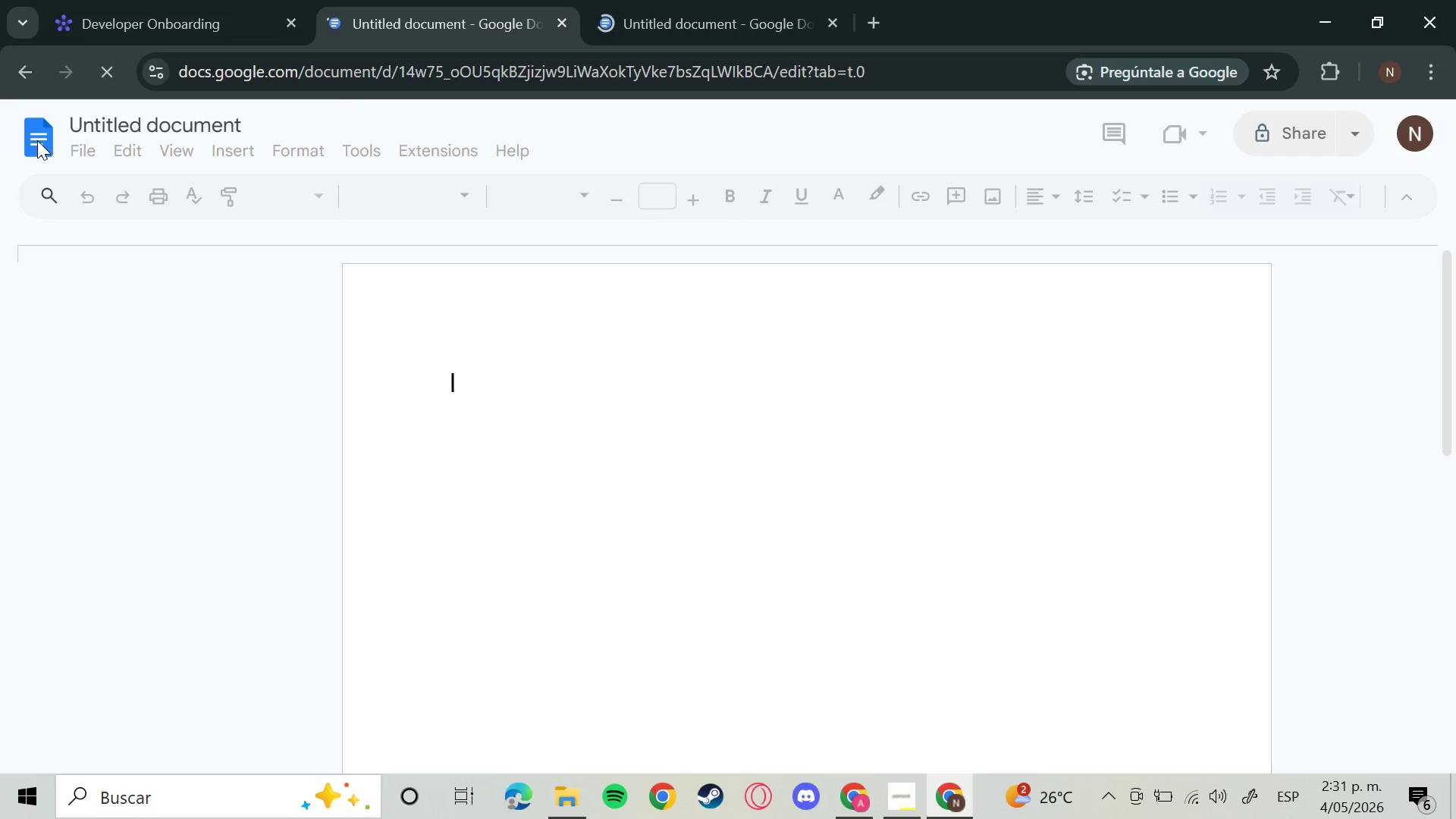 
left_click([37, 140])
 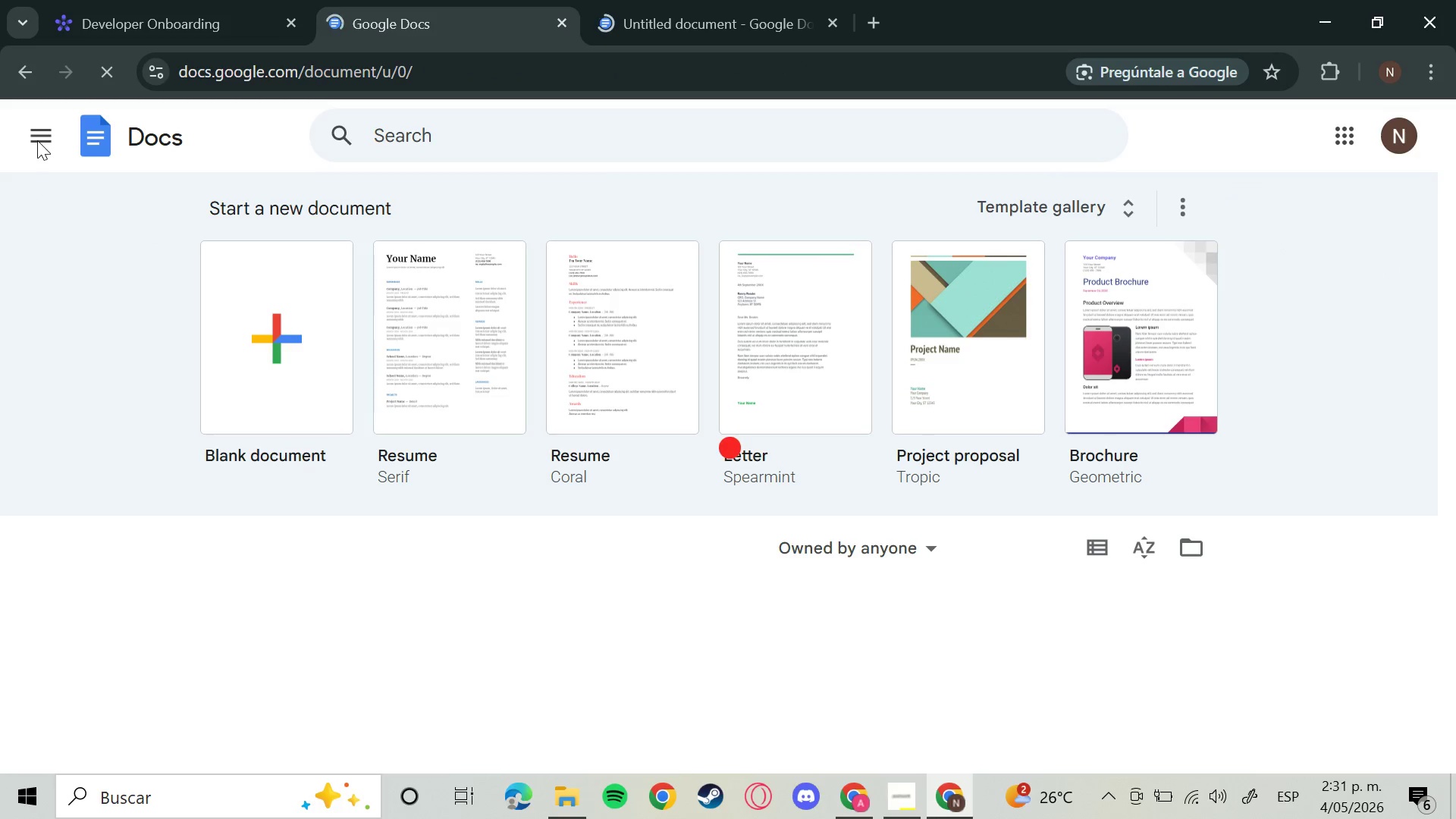 
wait(5.36)
 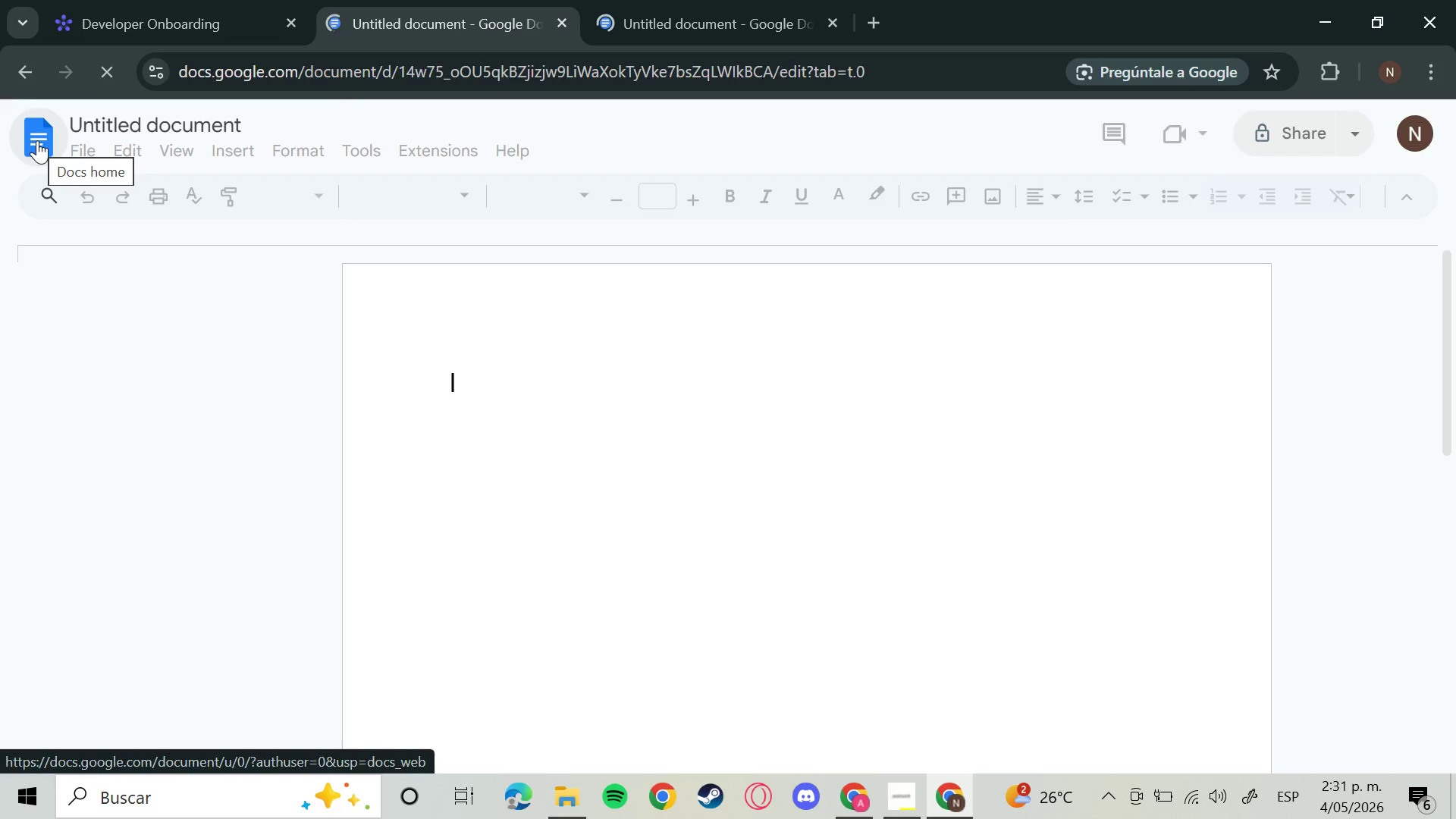 
scroll: coordinate [568, 390], scroll_direction: down, amount: 5.0
 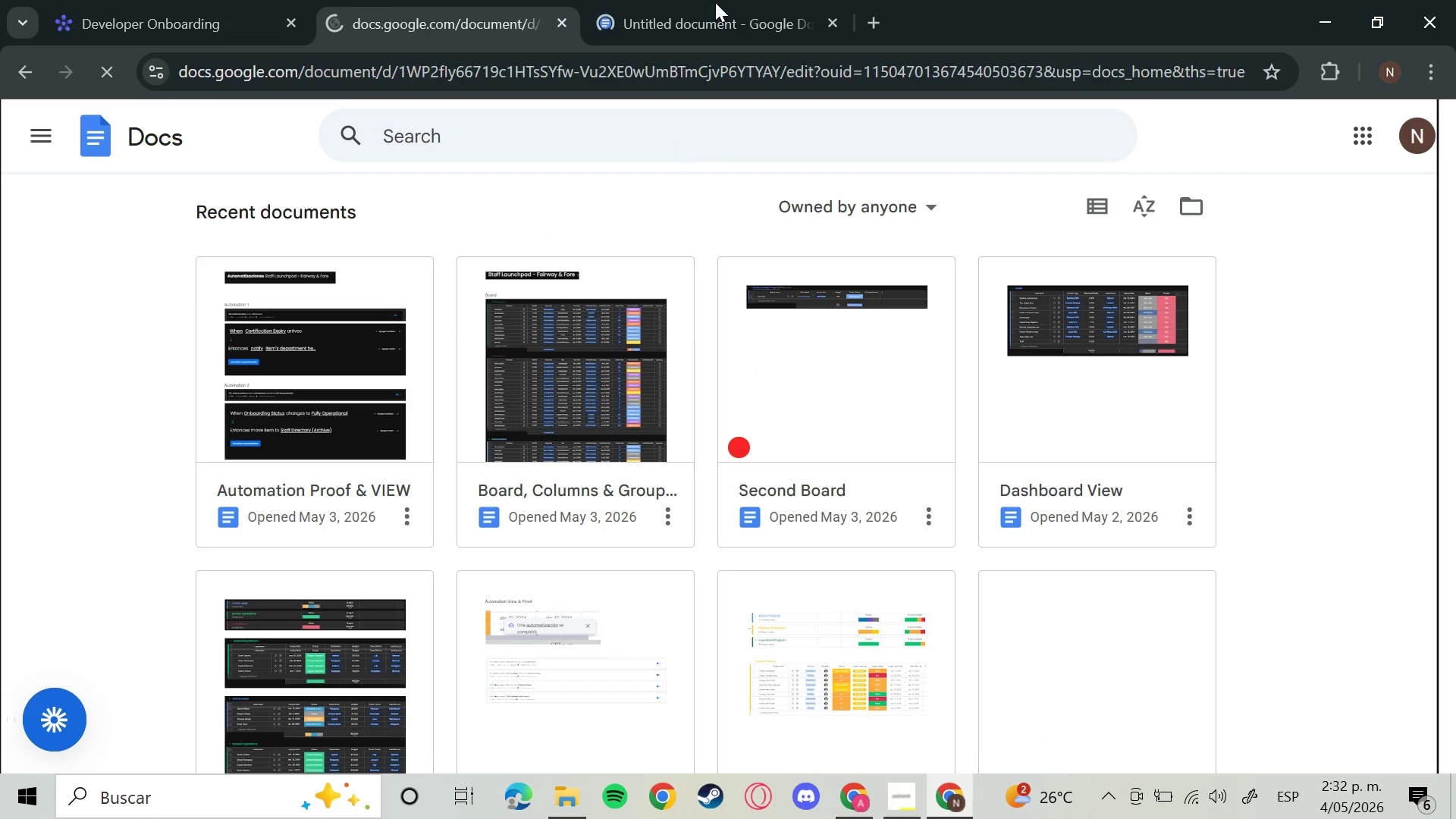 
left_click([723, 0])
 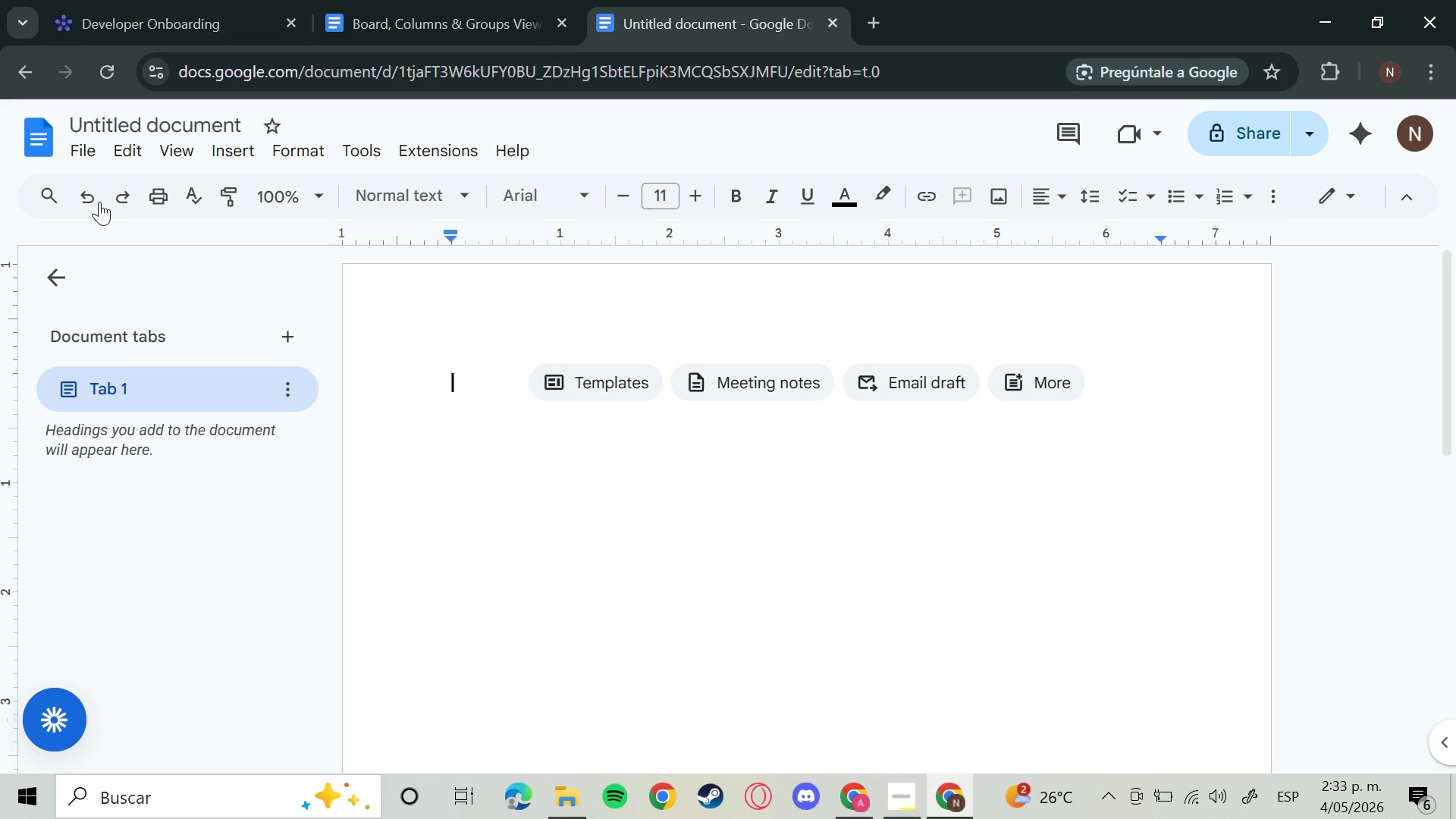 
wait(85.55)
 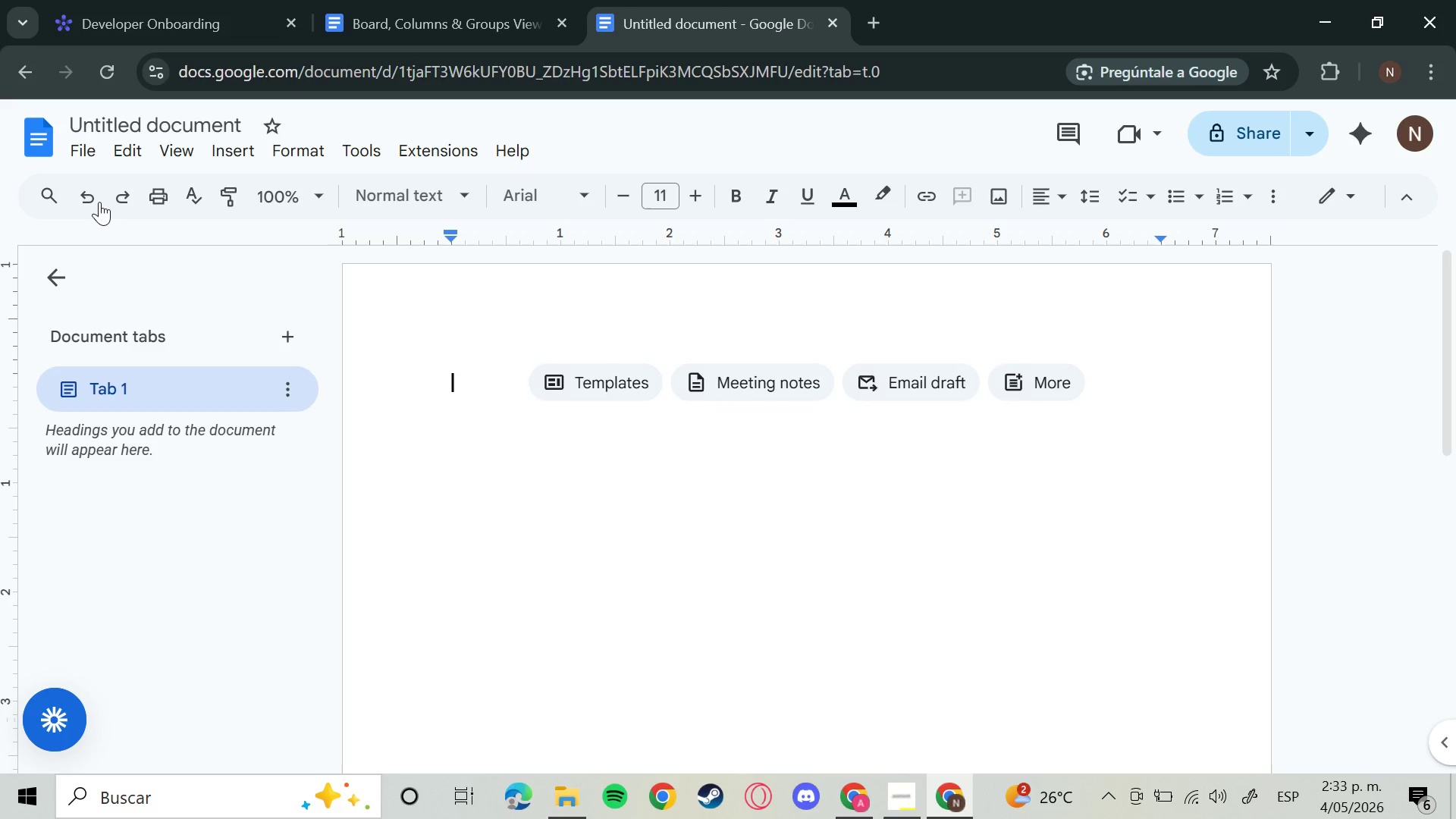 
left_click([457, 5])
 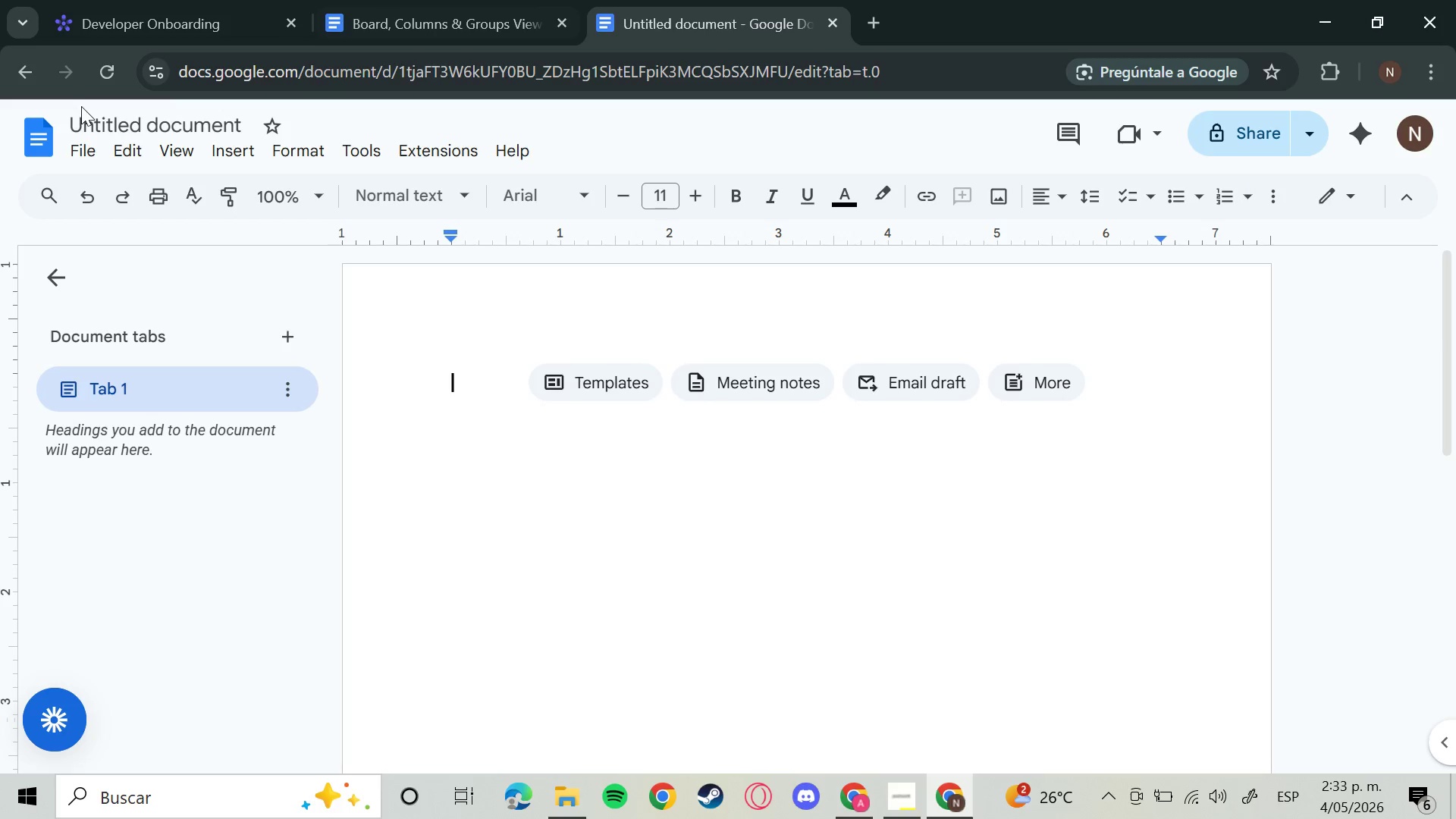 
left_click([761, 5])
 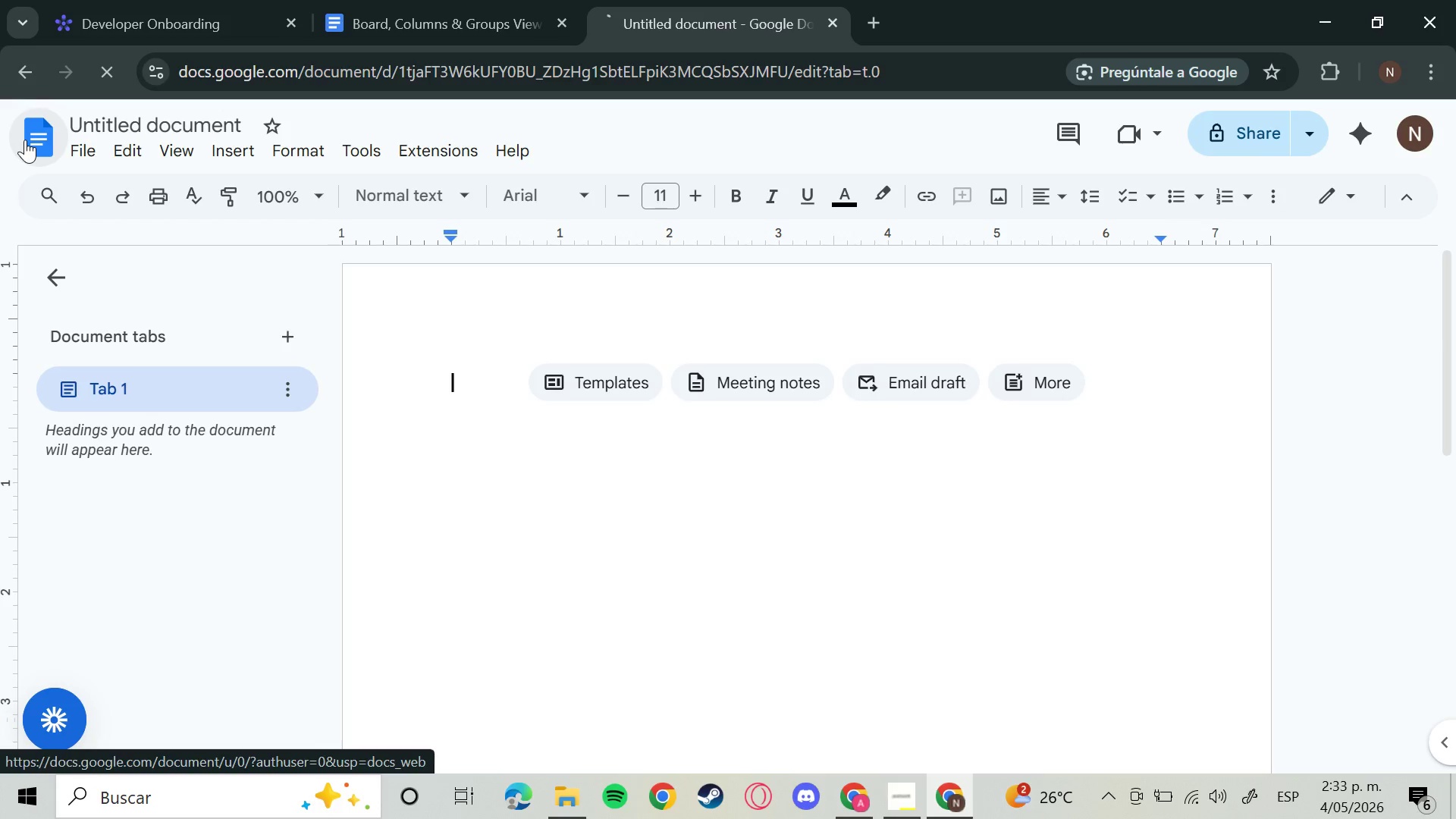 
left_click([25, 140])
 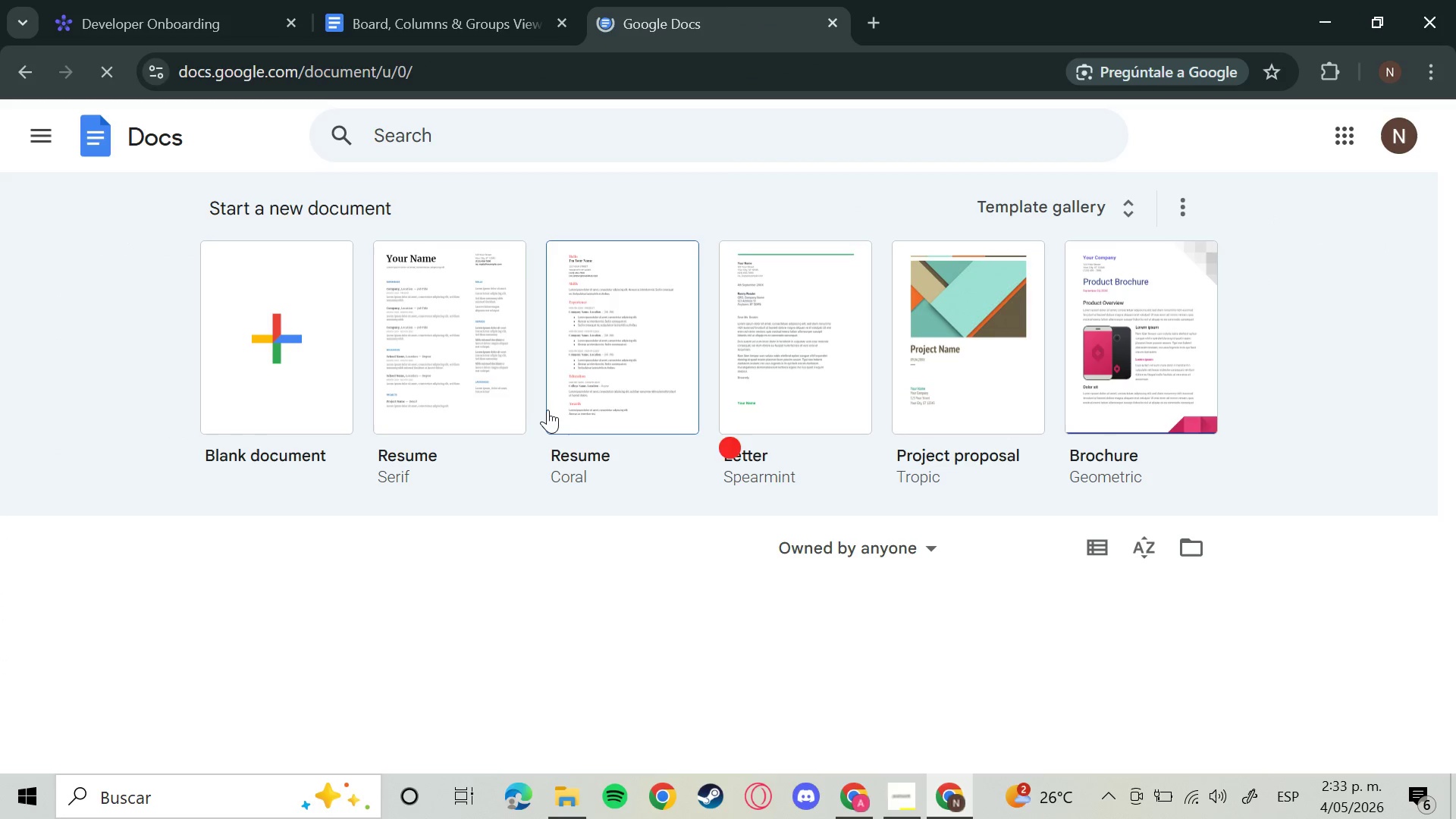 
scroll: coordinate [548, 416], scroll_direction: down, amount: 7.0
 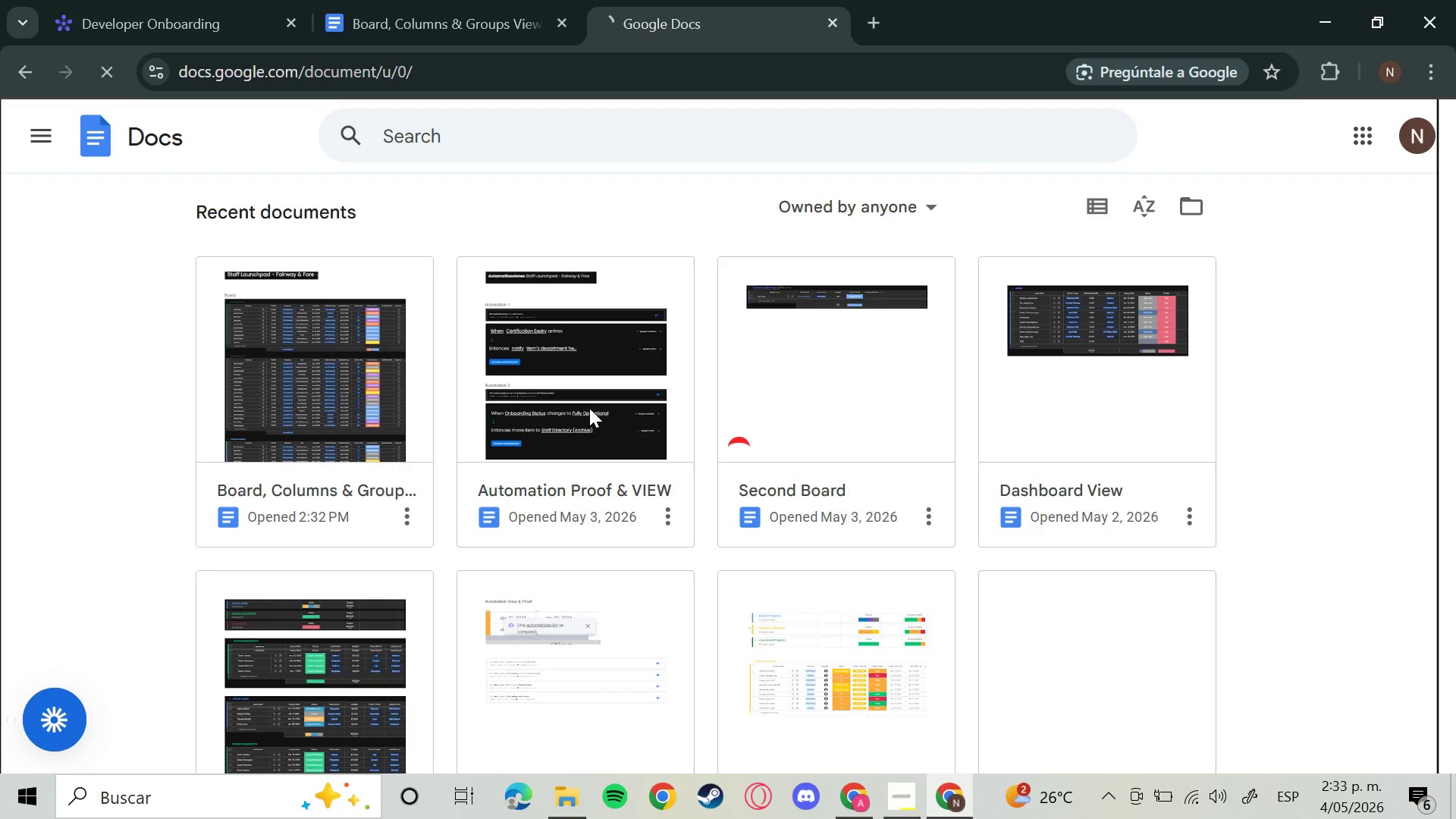 
left_click([589, 408])
 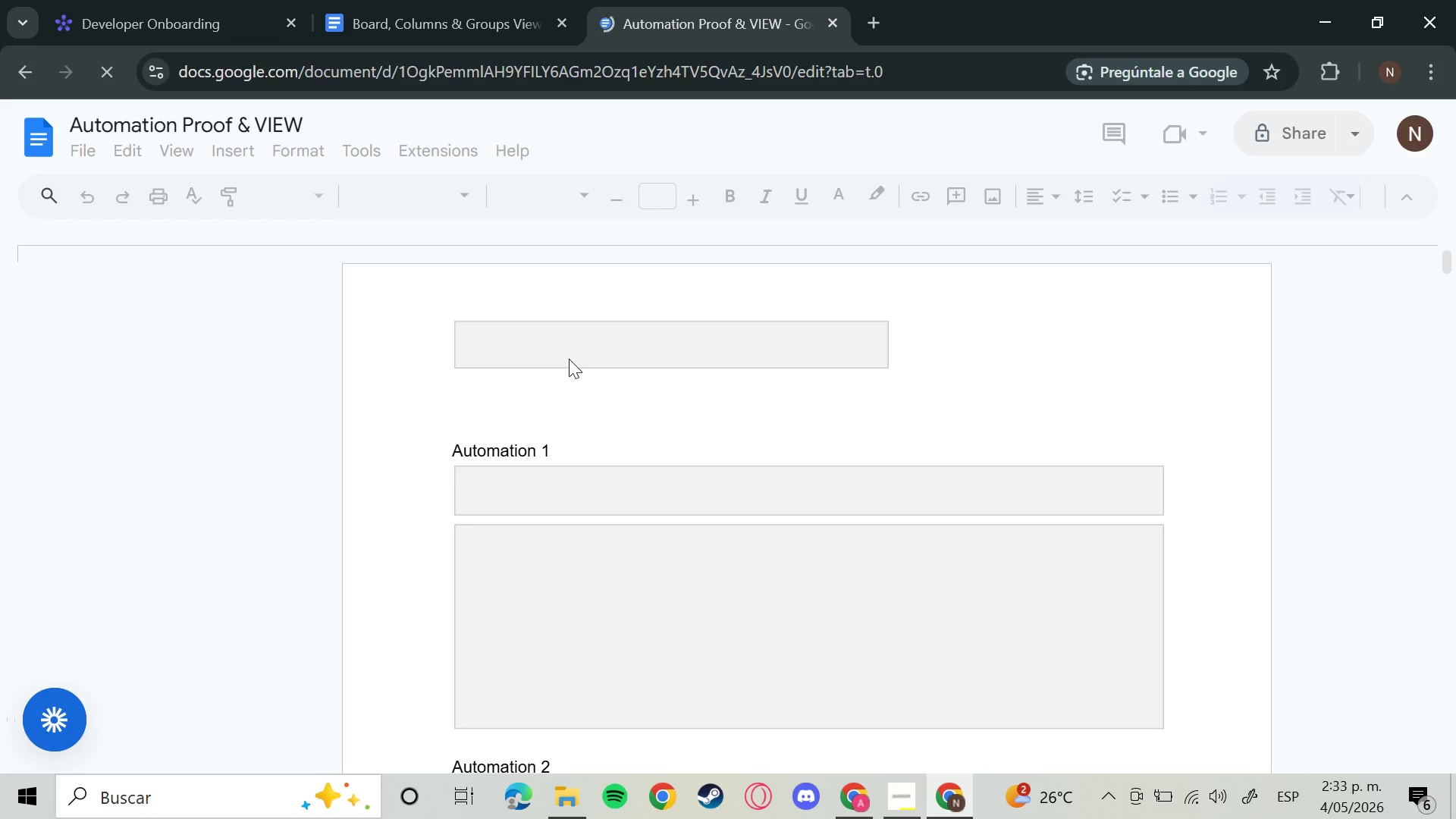 
left_click([223, 0])
 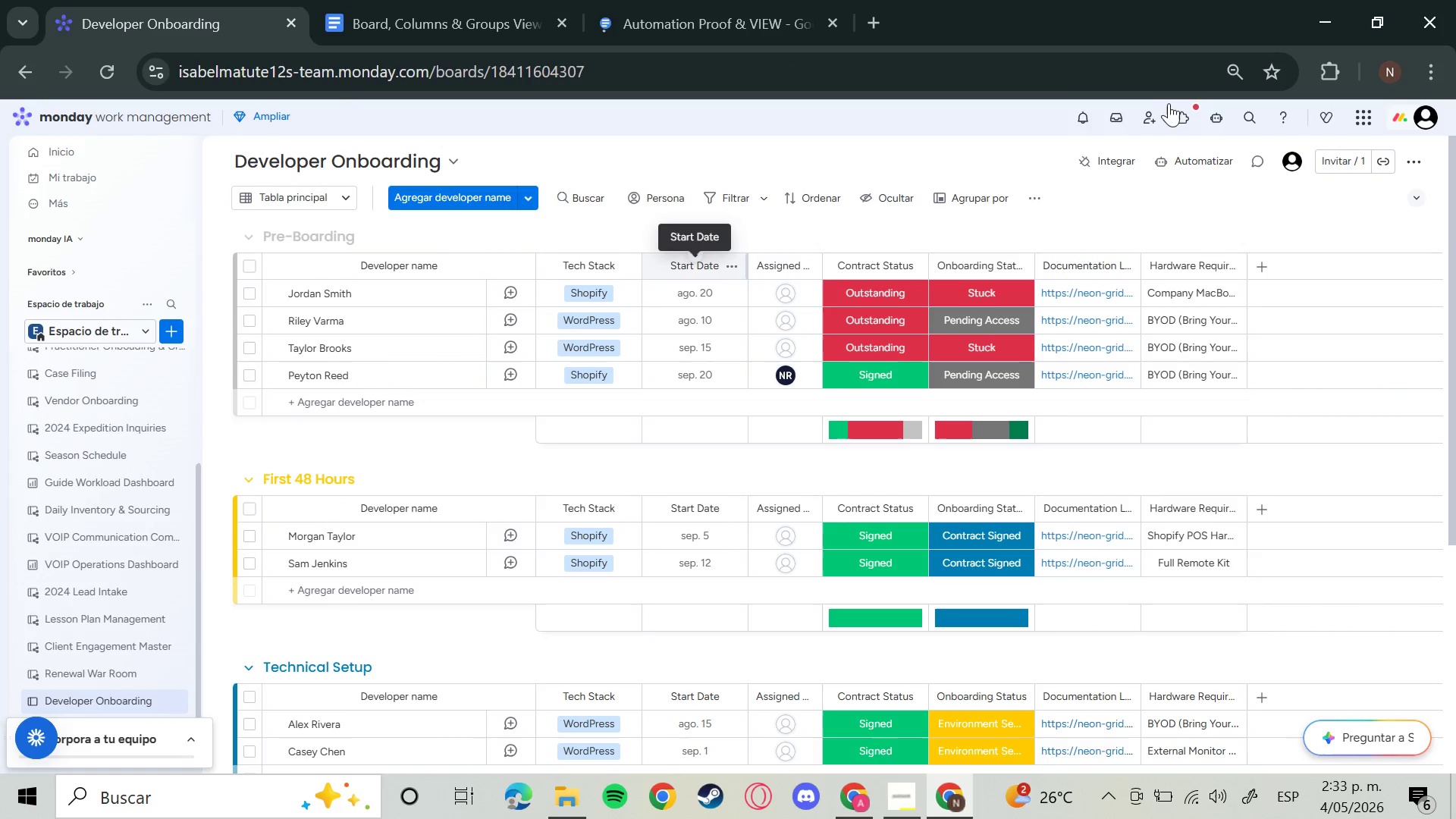 
left_click([1235, 75])
 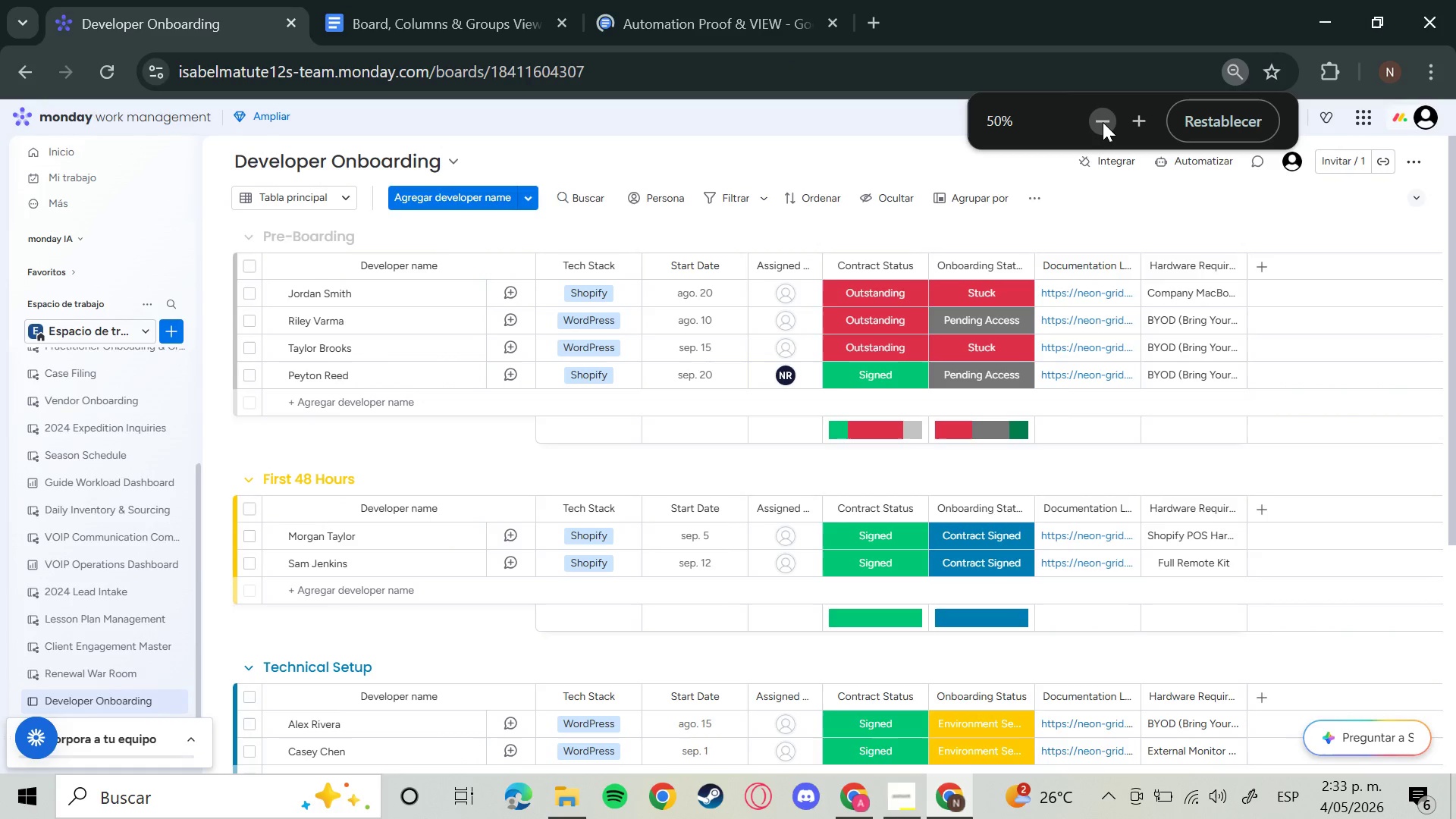 
left_click([1103, 122])
 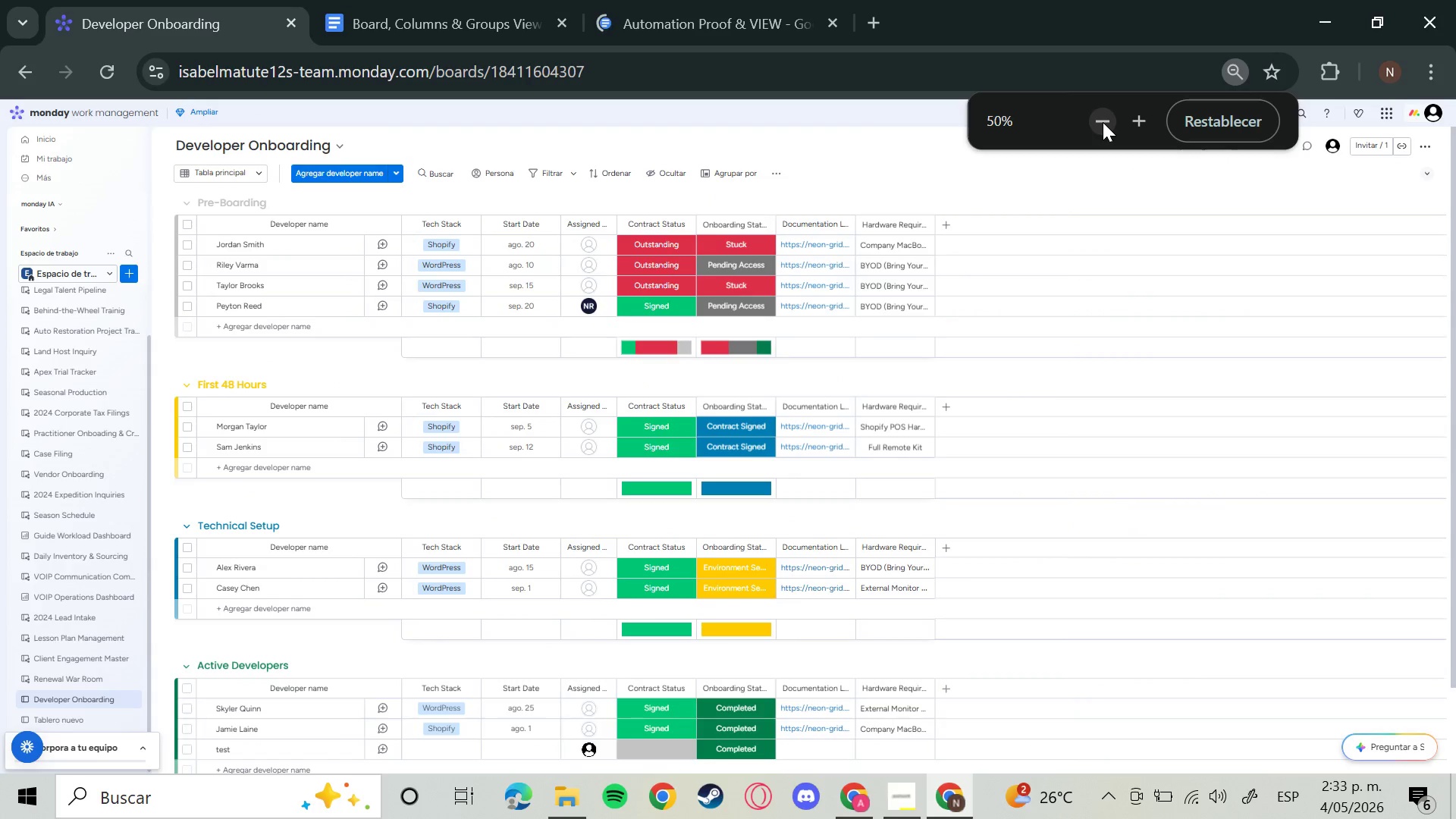 
left_click([1103, 122])
 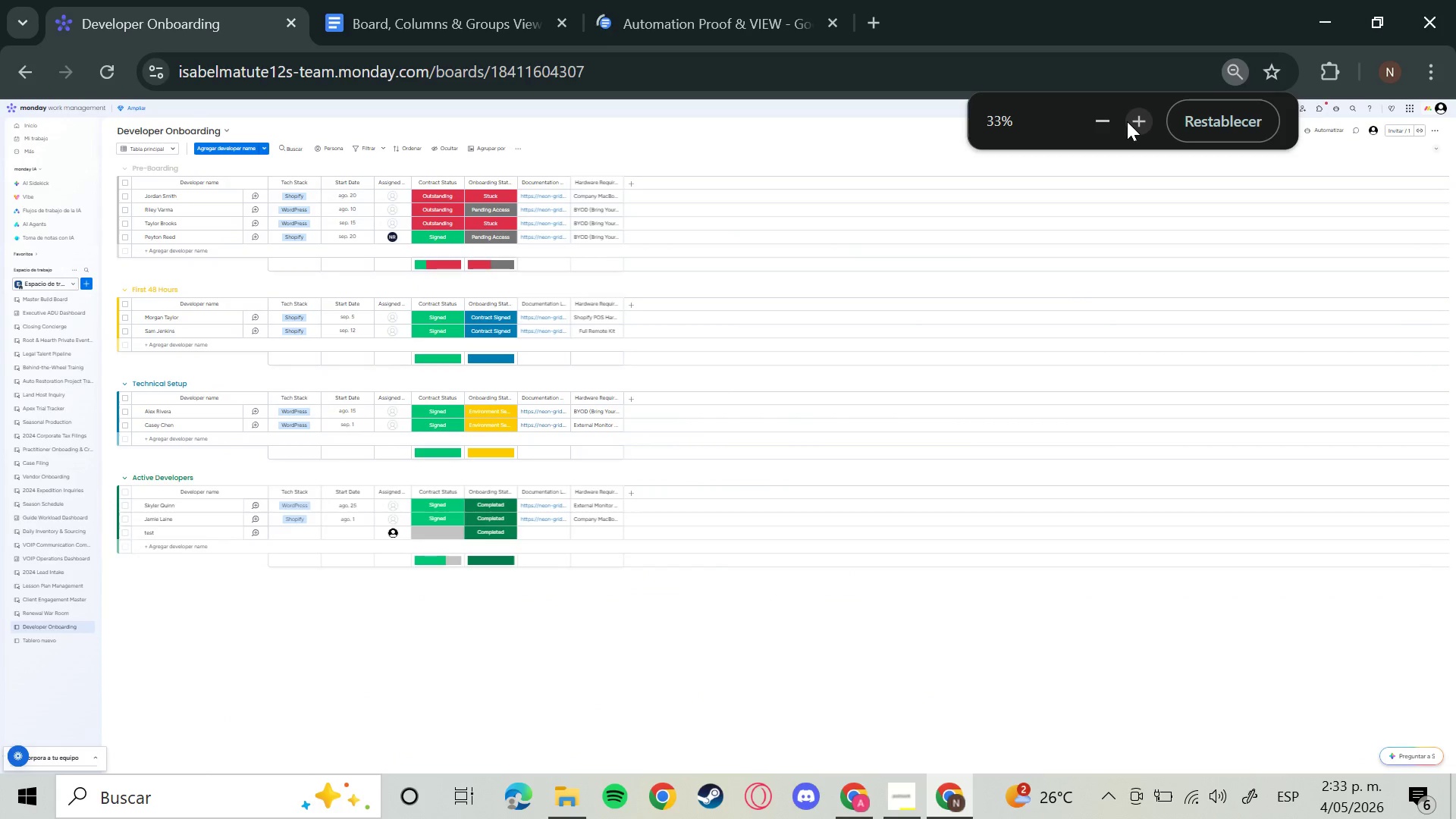 
left_click([1126, 121])
 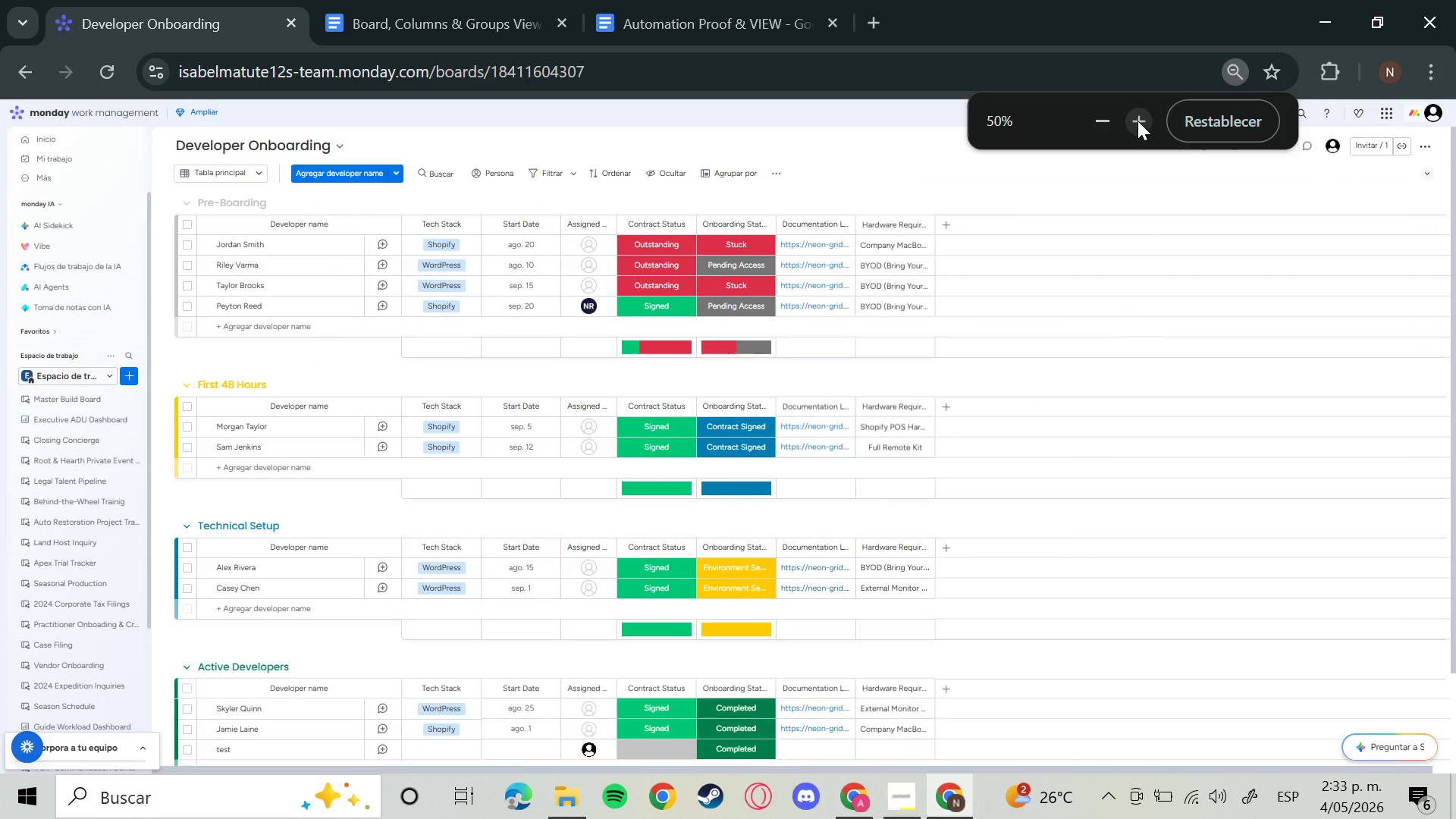 
hold_key(key=MetaLeft, duration=1.09)
 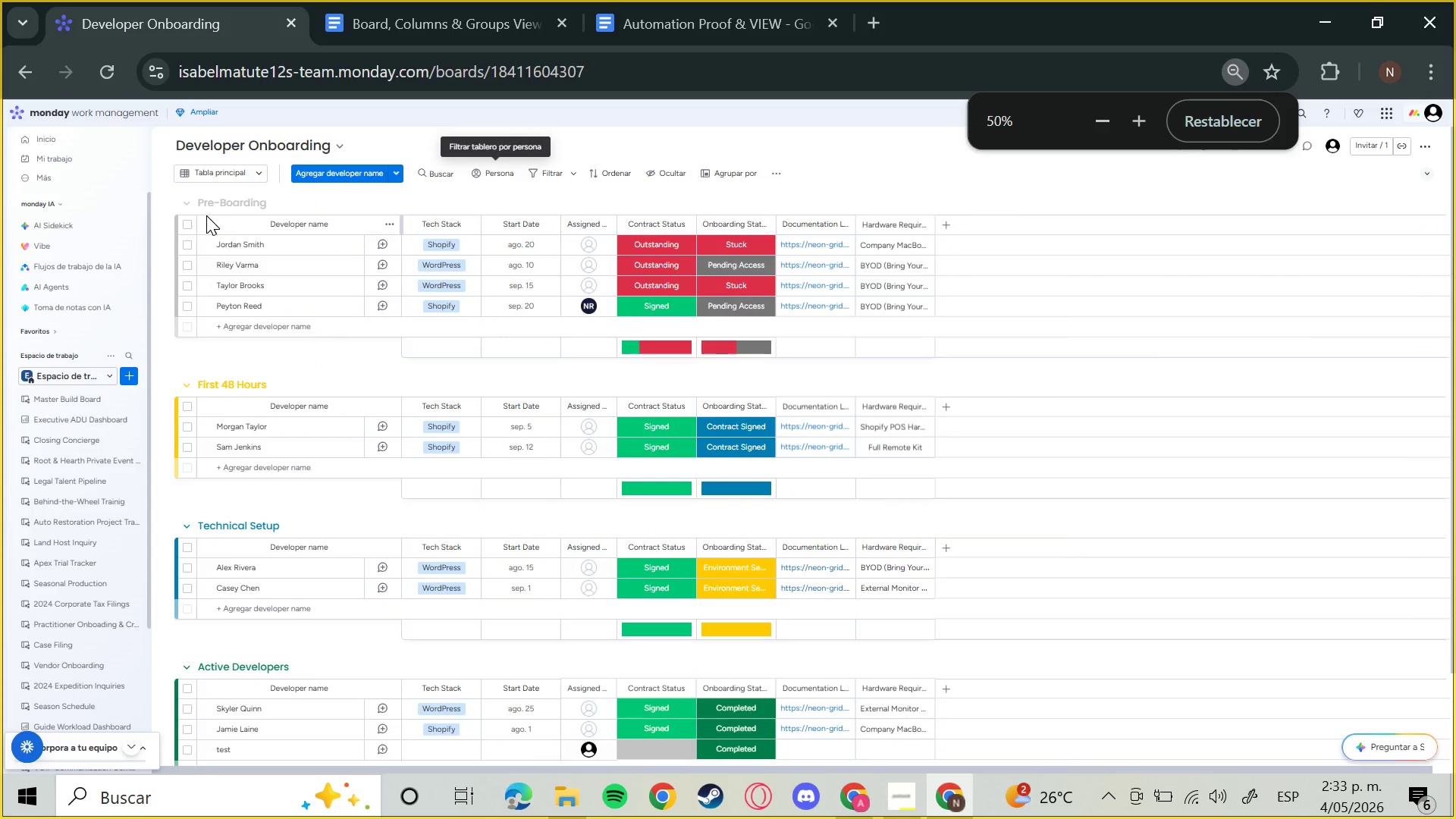 
hold_key(key=ShiftLeft, duration=0.61)
 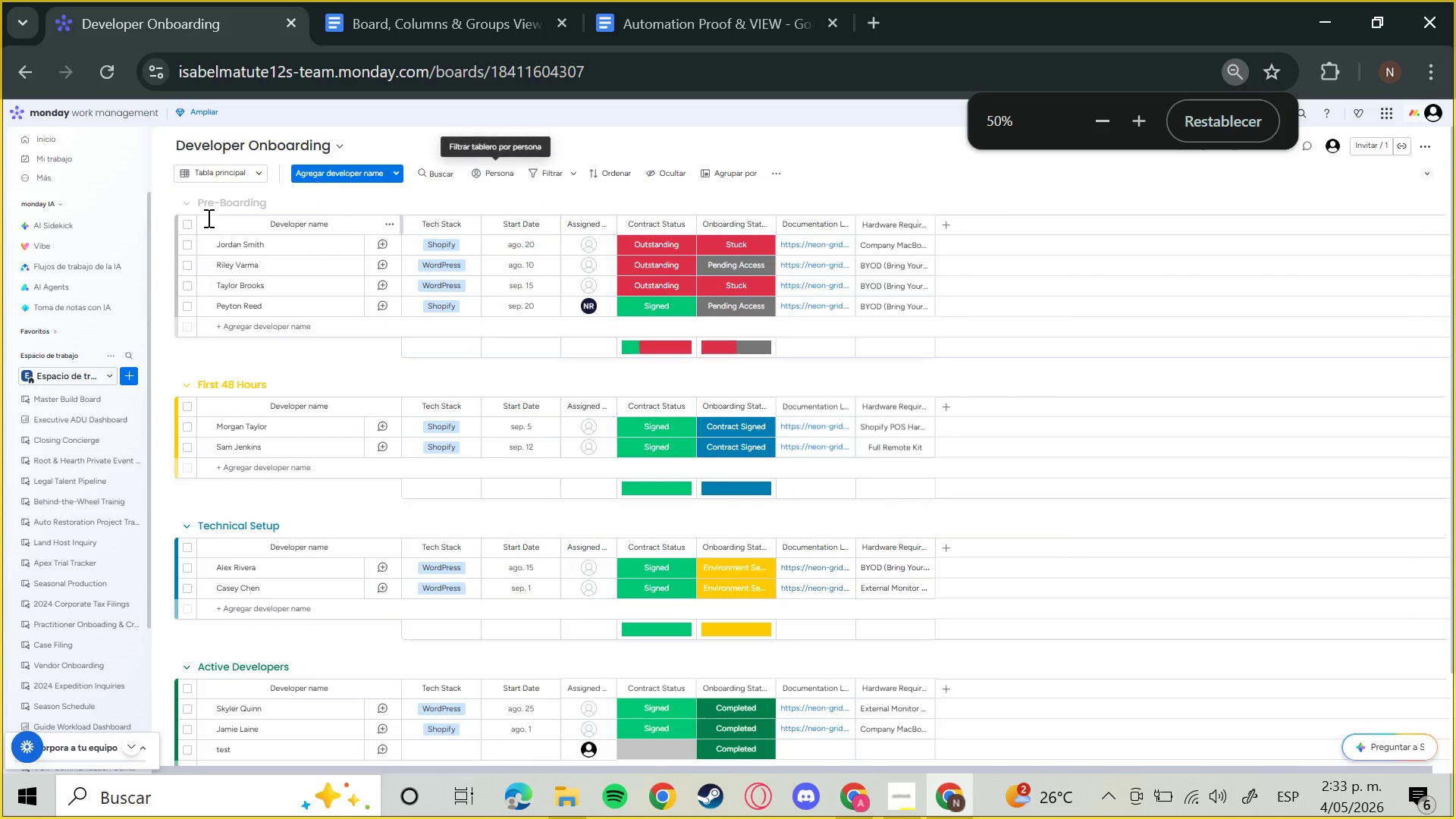 
hold_key(key=S, duration=0.31)
 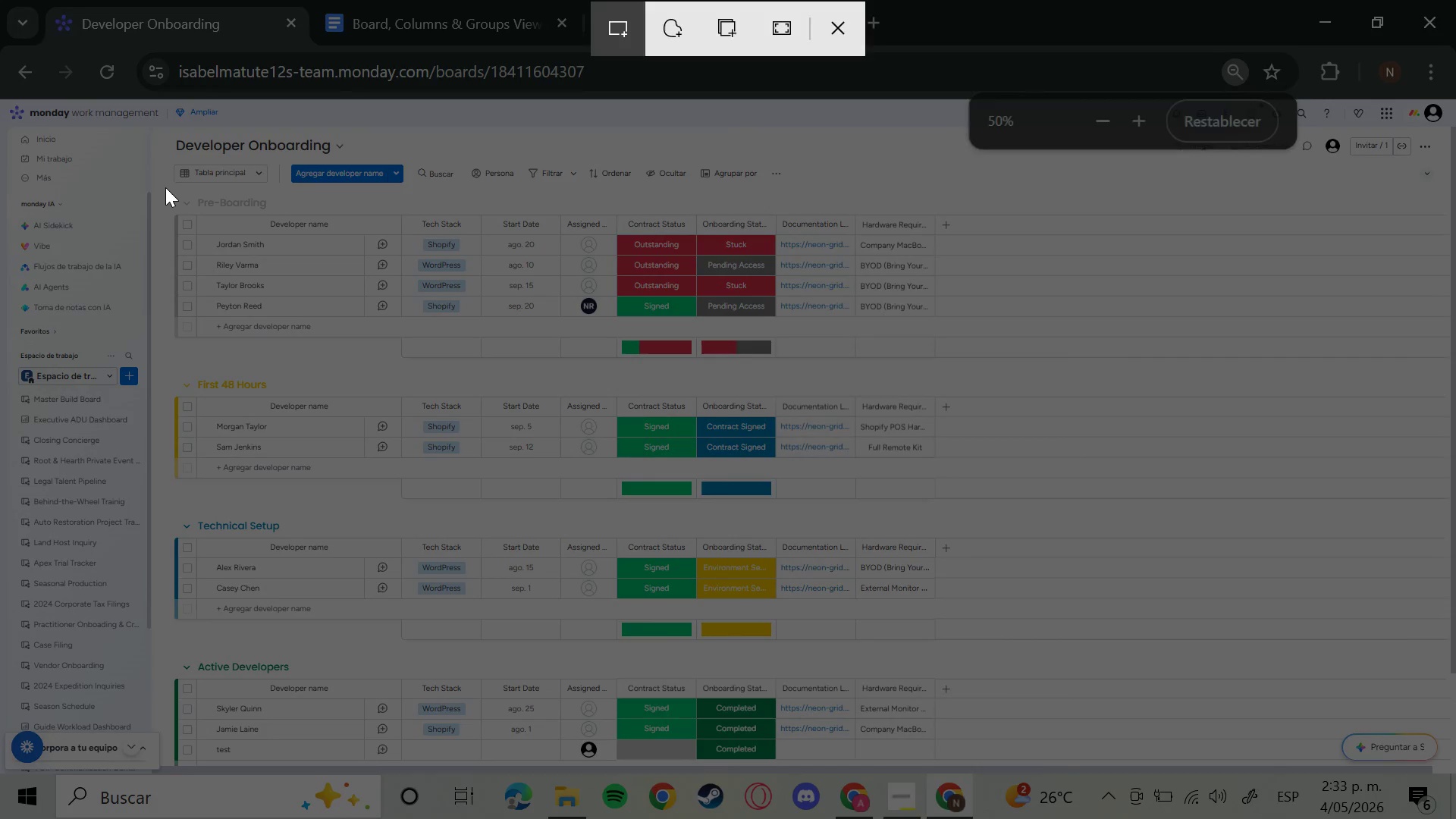 
left_click_drag(start_coordinate=[165, 187], to_coordinate=[184, 198])
 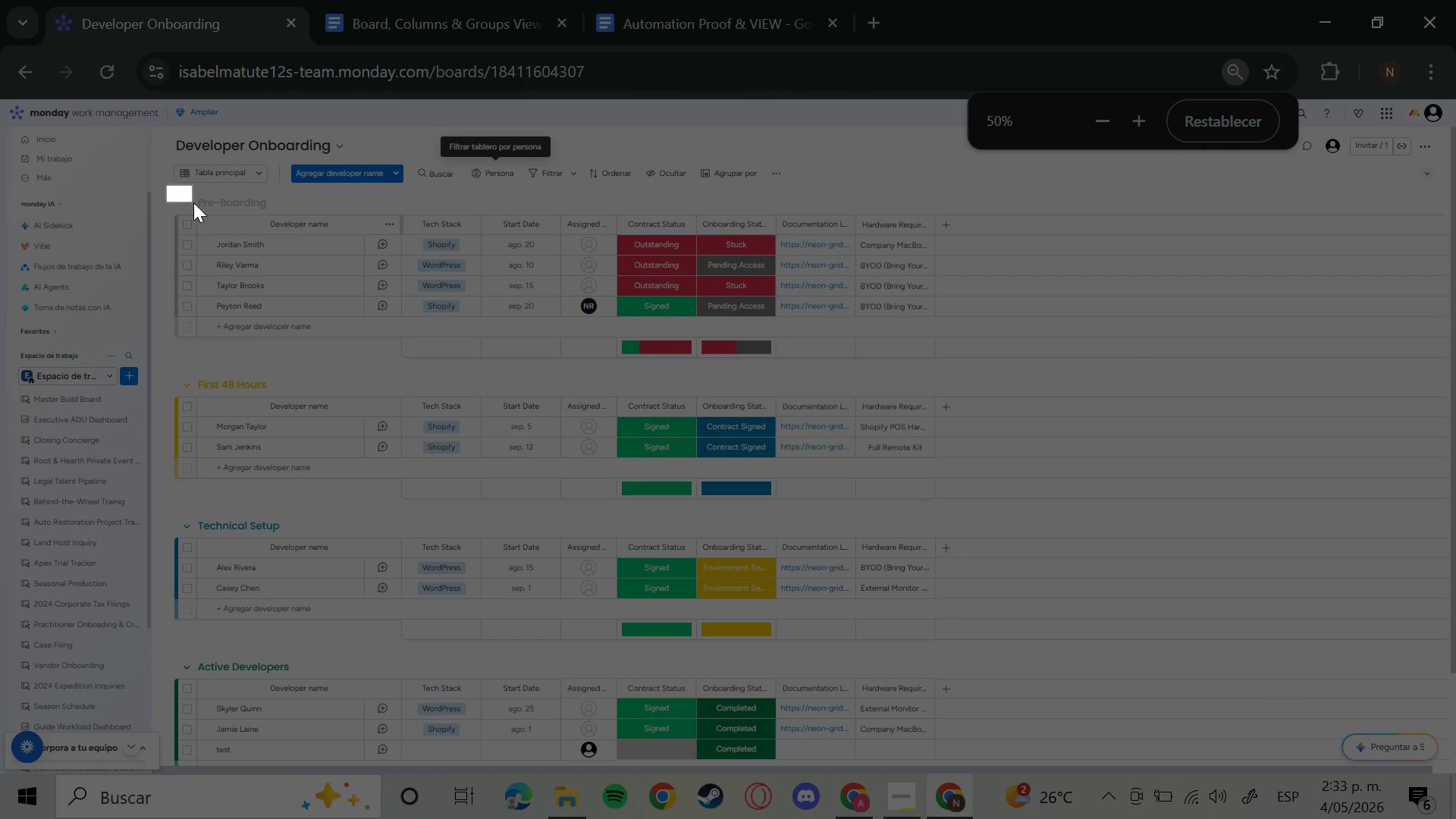 
left_click_drag(start_coordinate=[167, 186], to_coordinate=[937, 761])
 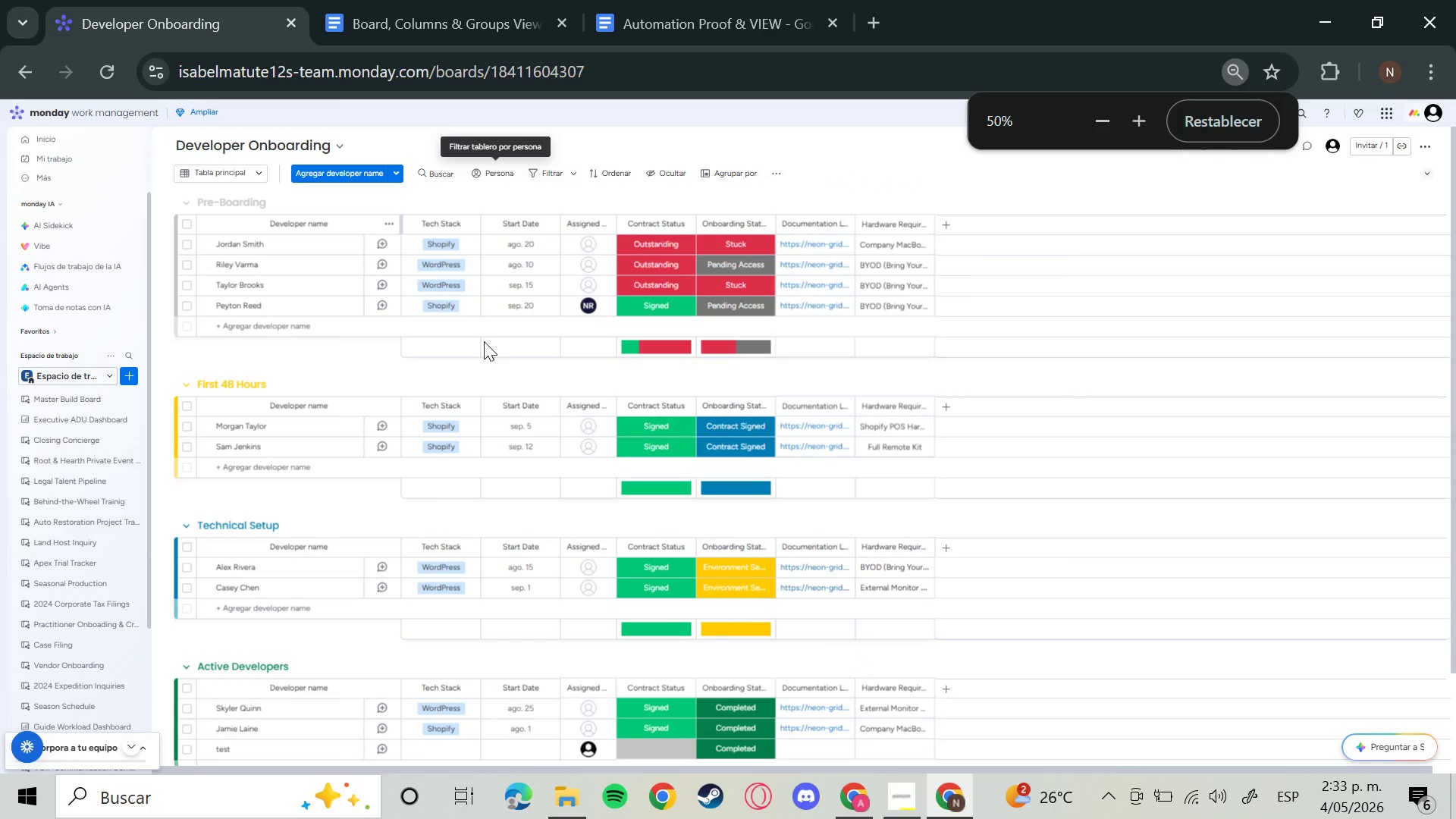 
left_click([429, 25])
 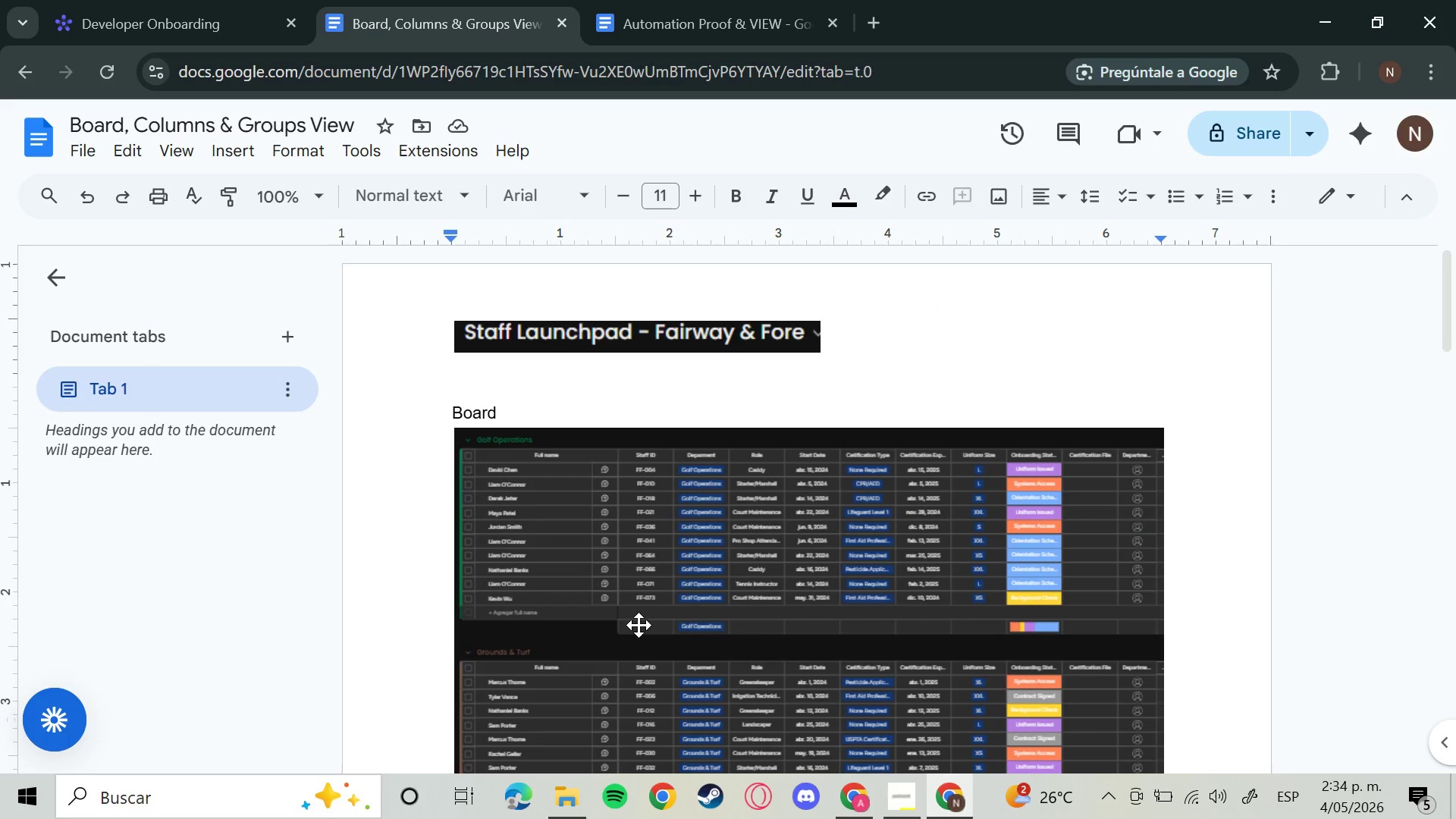 
left_click([639, 625])
 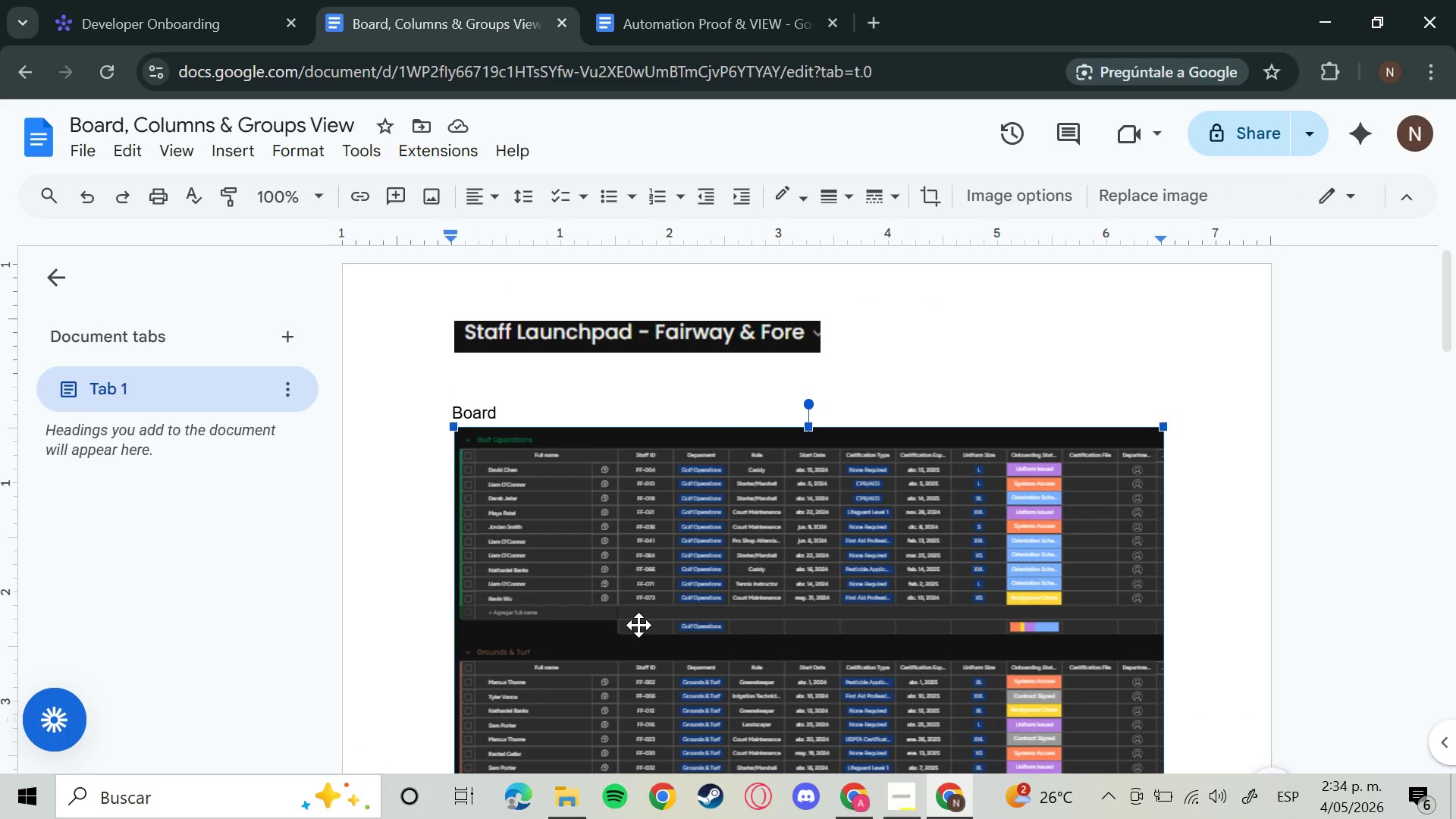 
left_click([639, 625])
 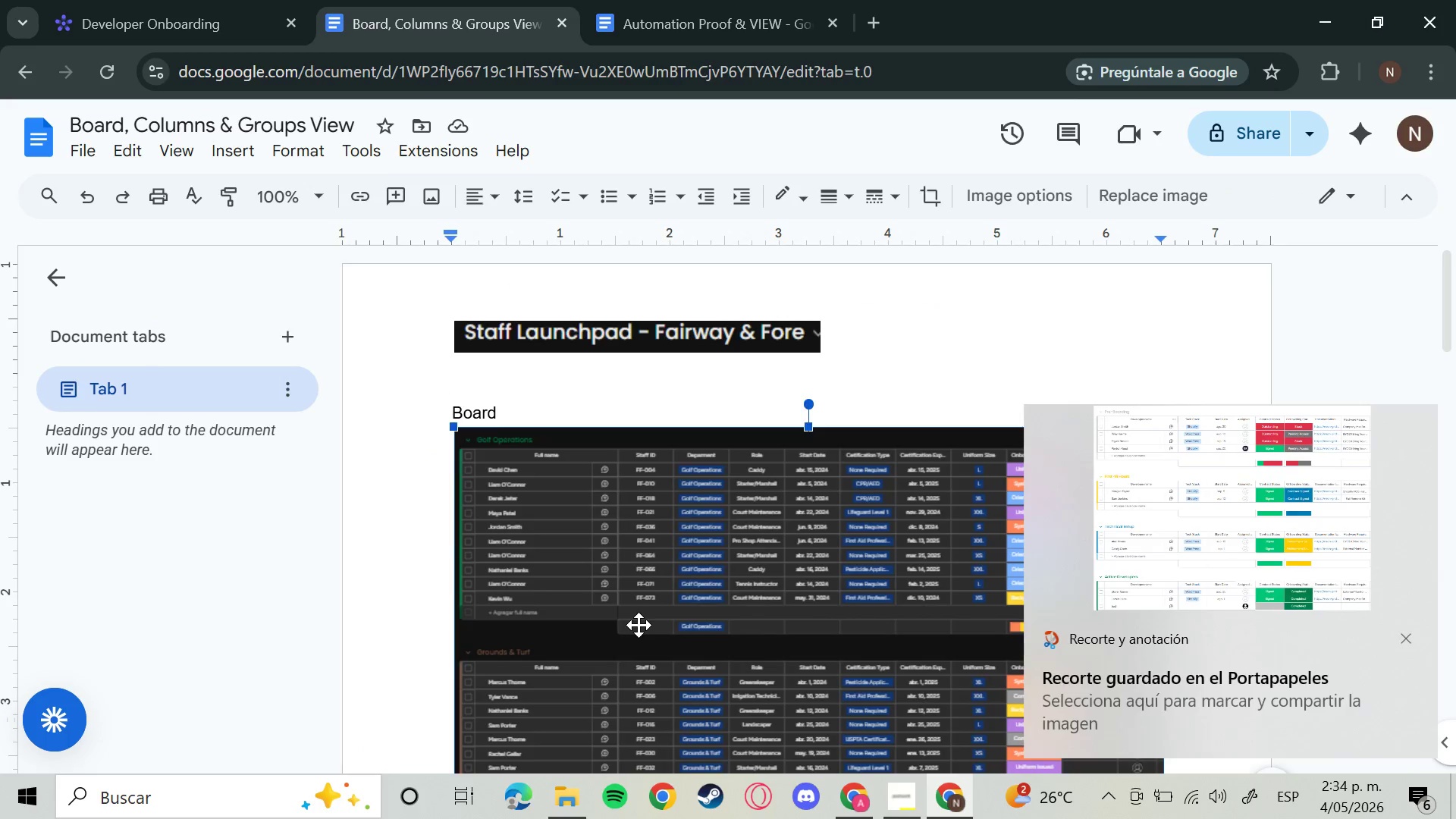 
key(Backspace)
 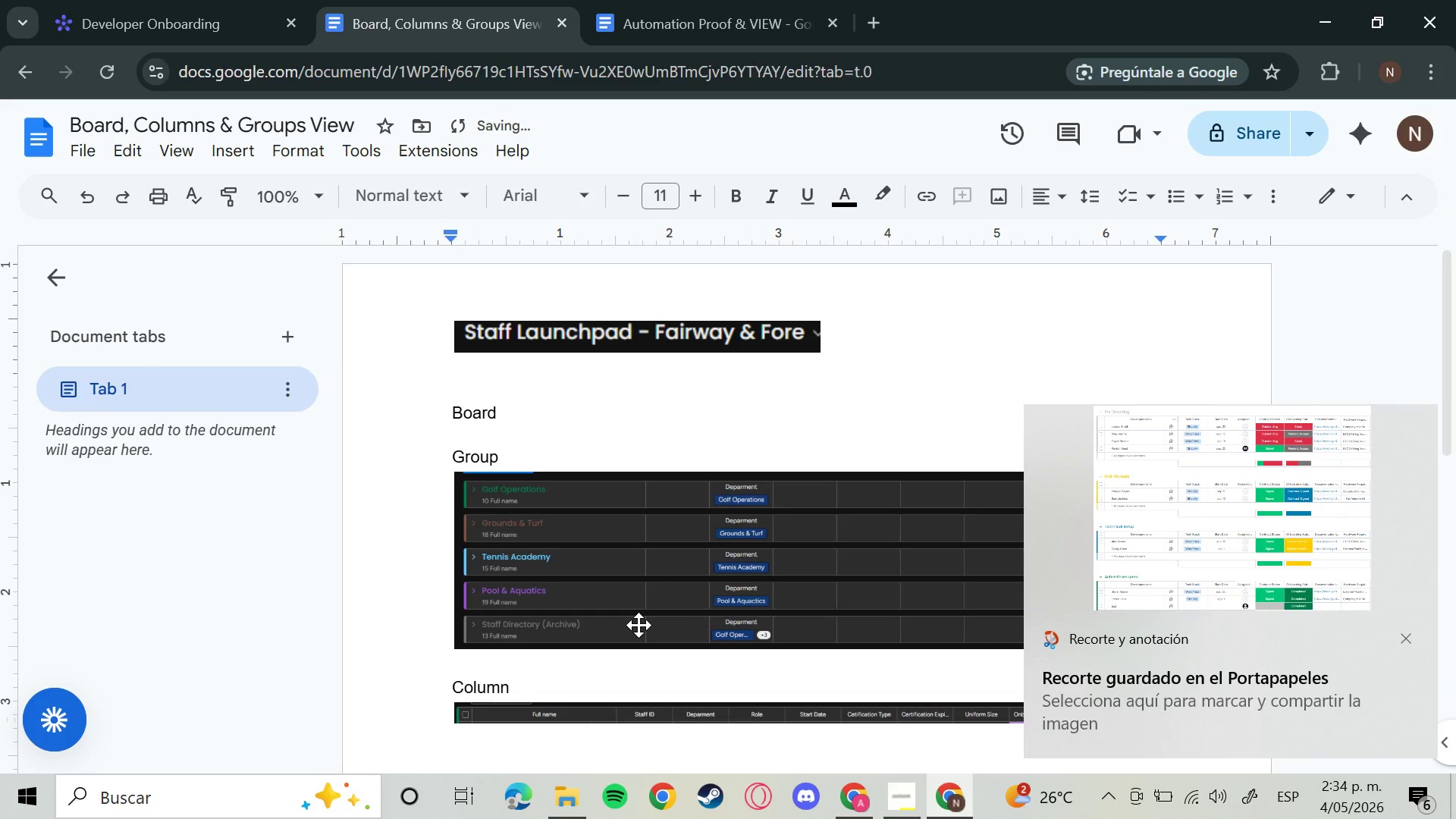 
key(Control+V)
 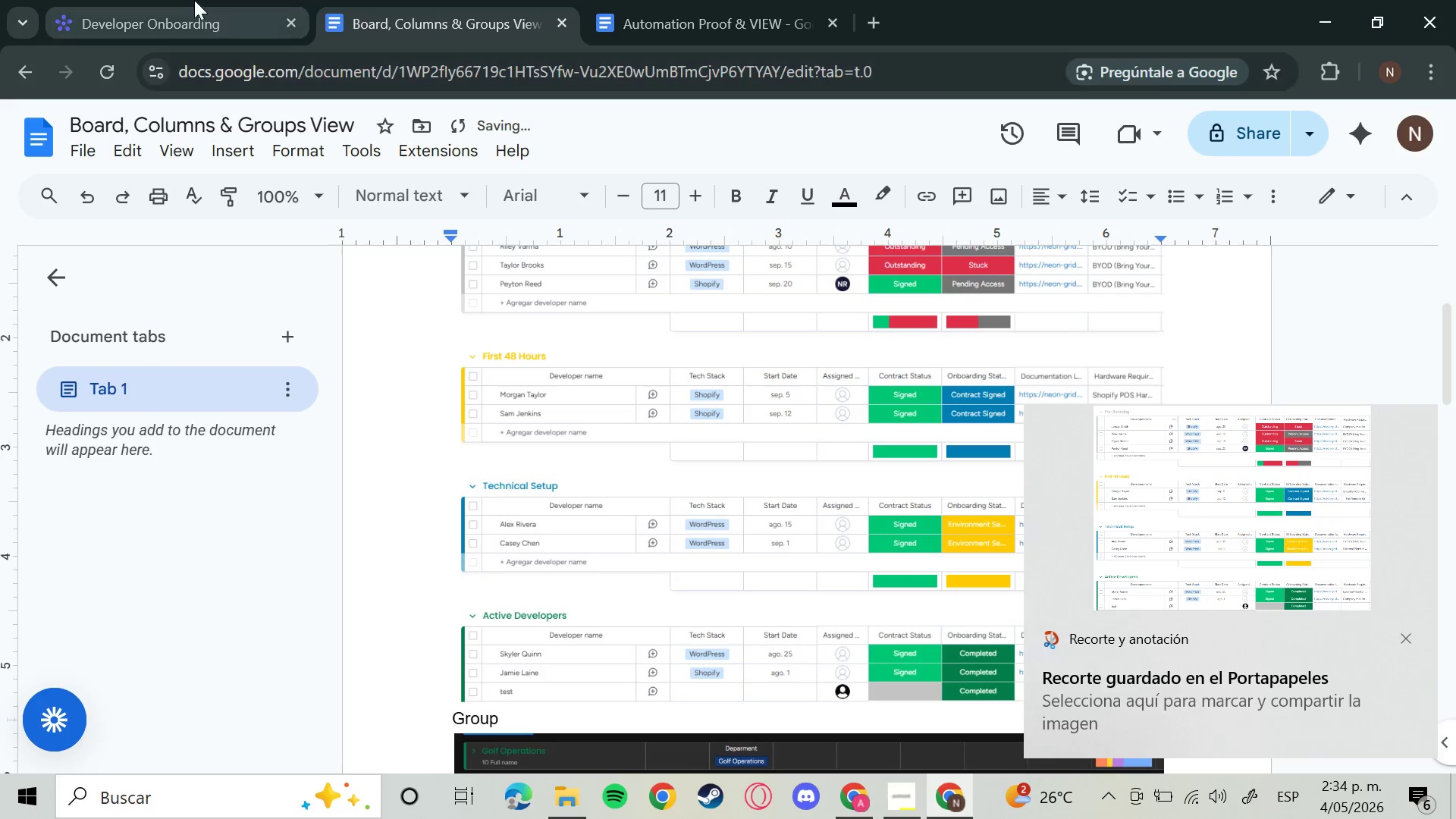 
left_click([190, 0])
 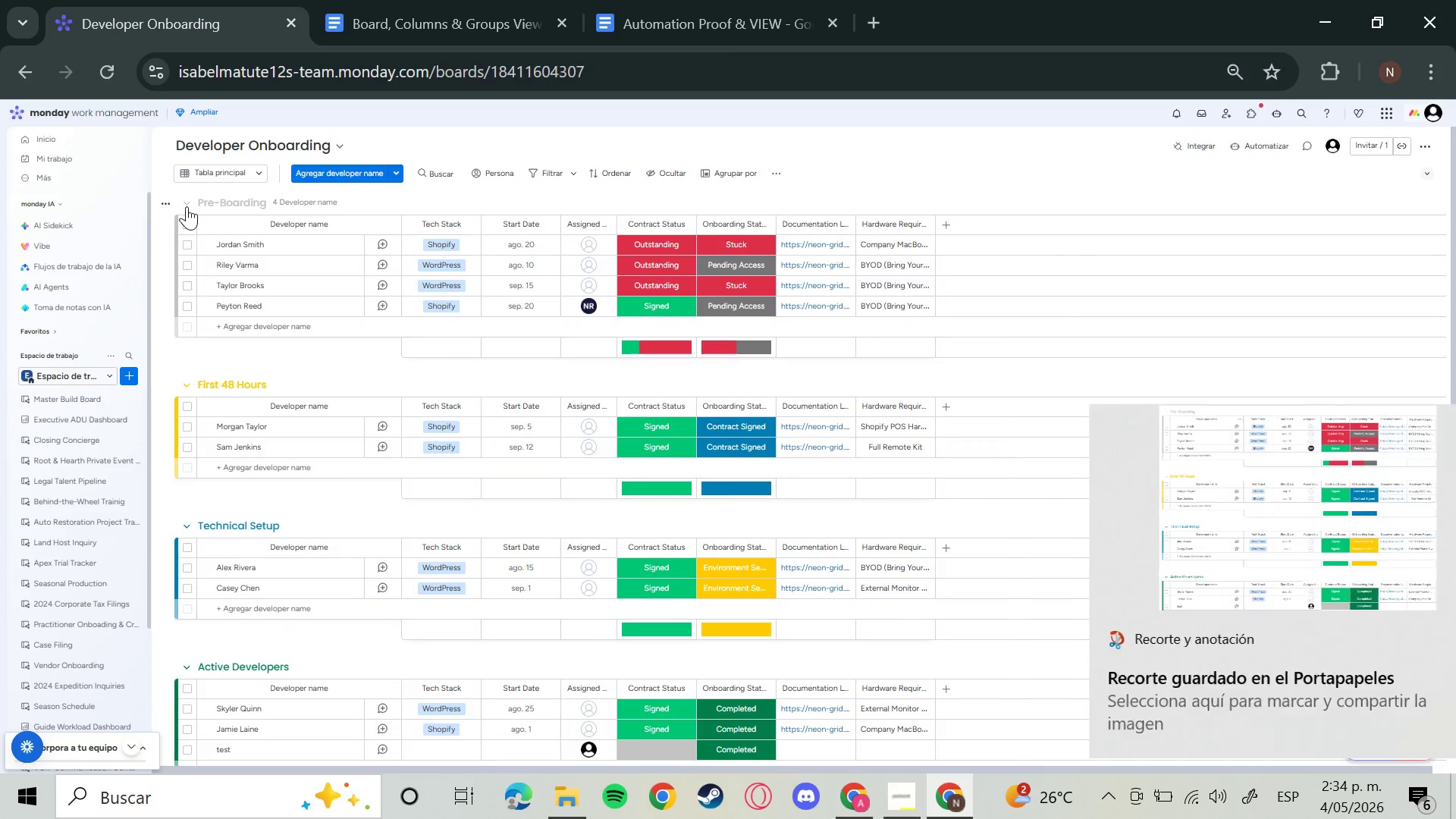 
left_click([187, 206])
 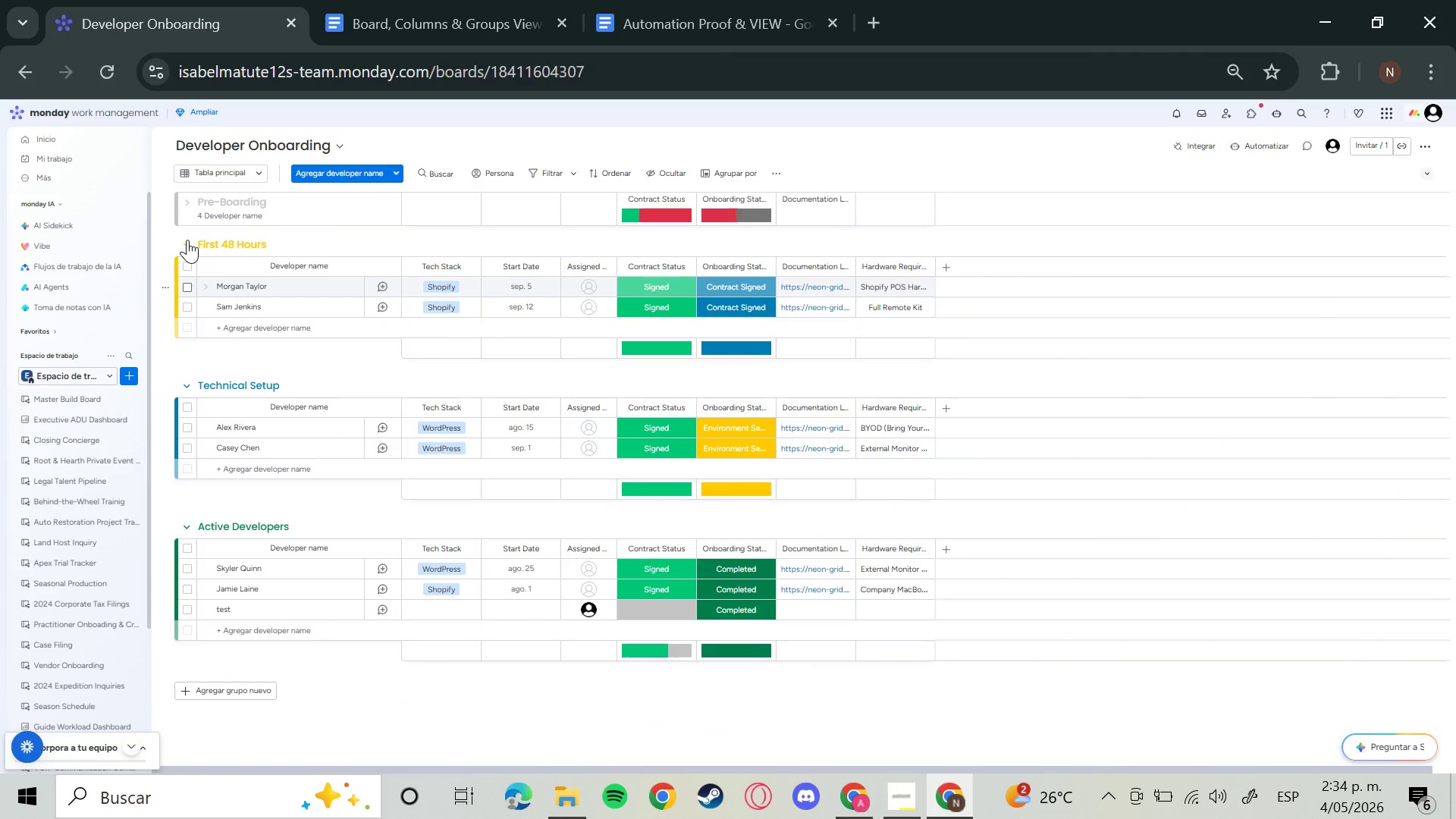 
left_click([187, 240])
 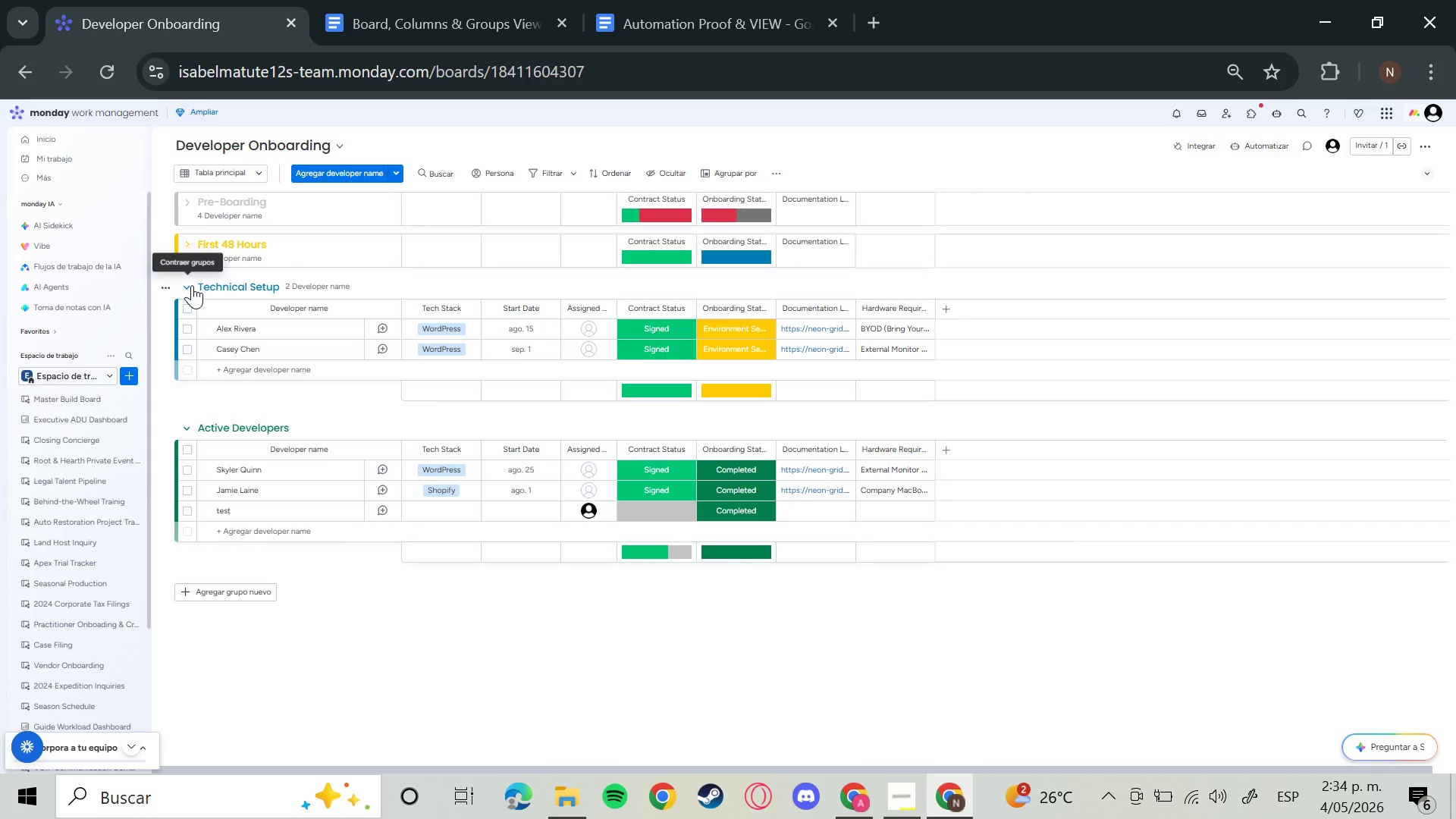 
left_click([192, 285])
 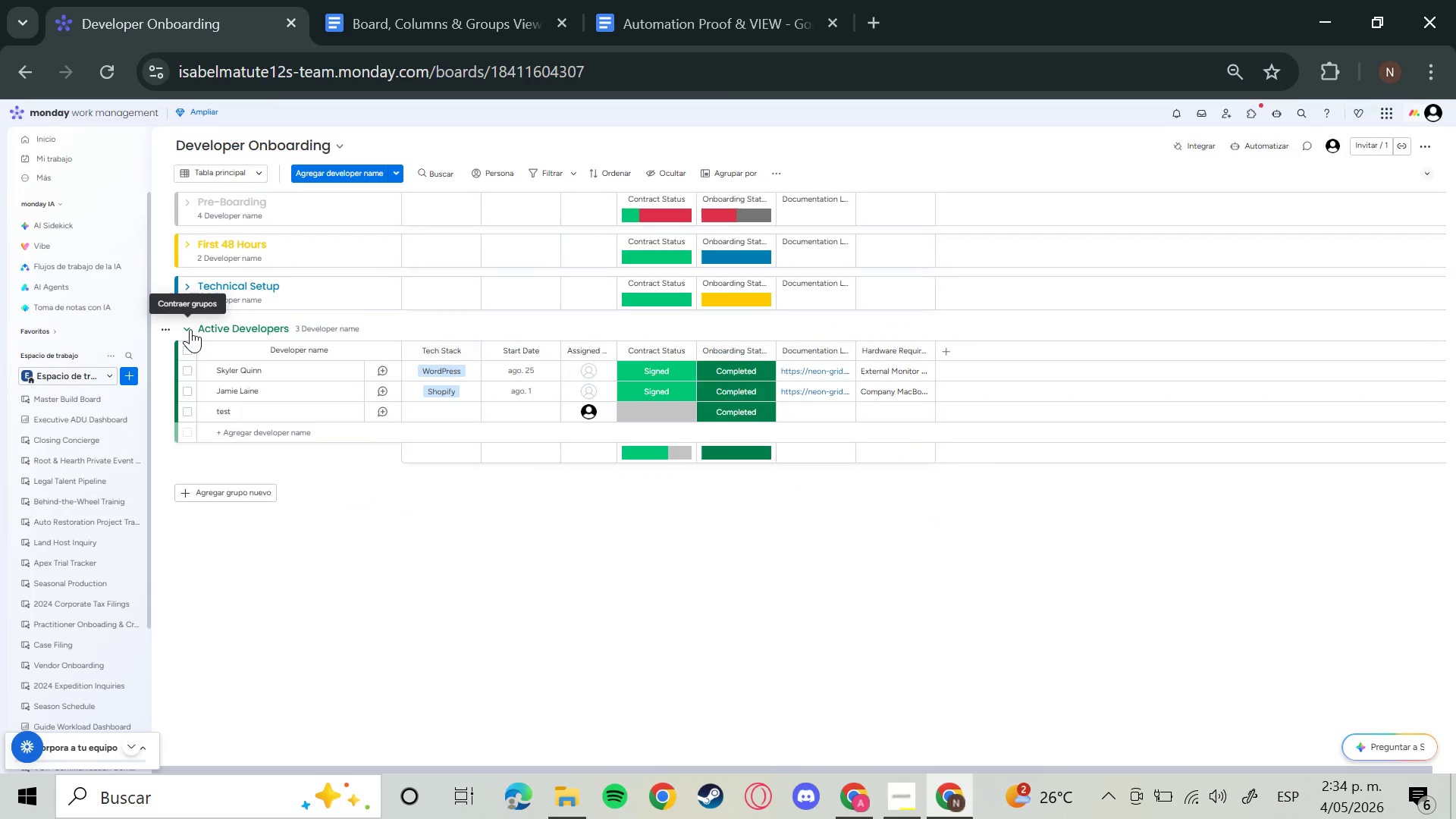 
left_click([190, 329])
 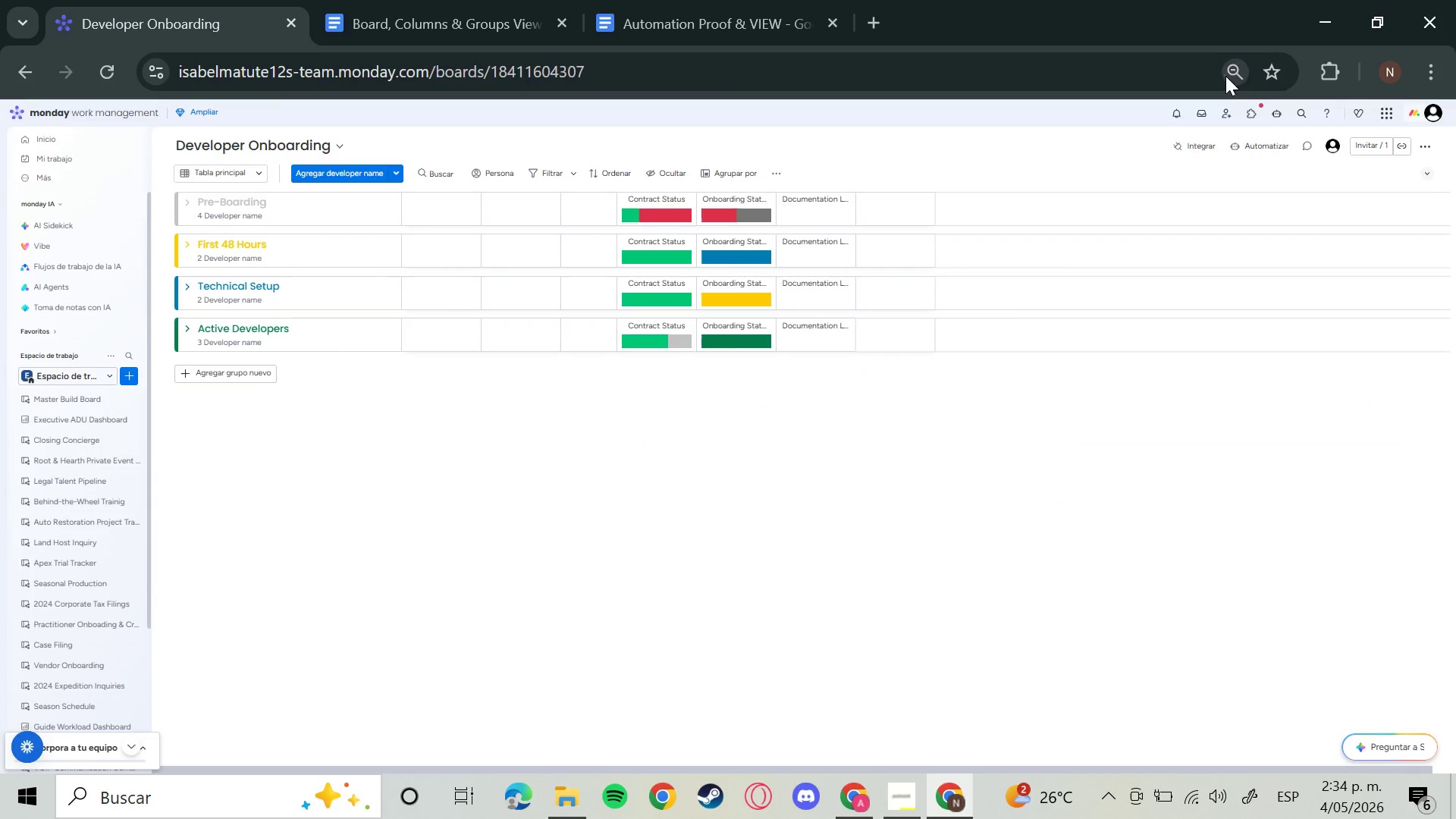 
left_click([1225, 76])
 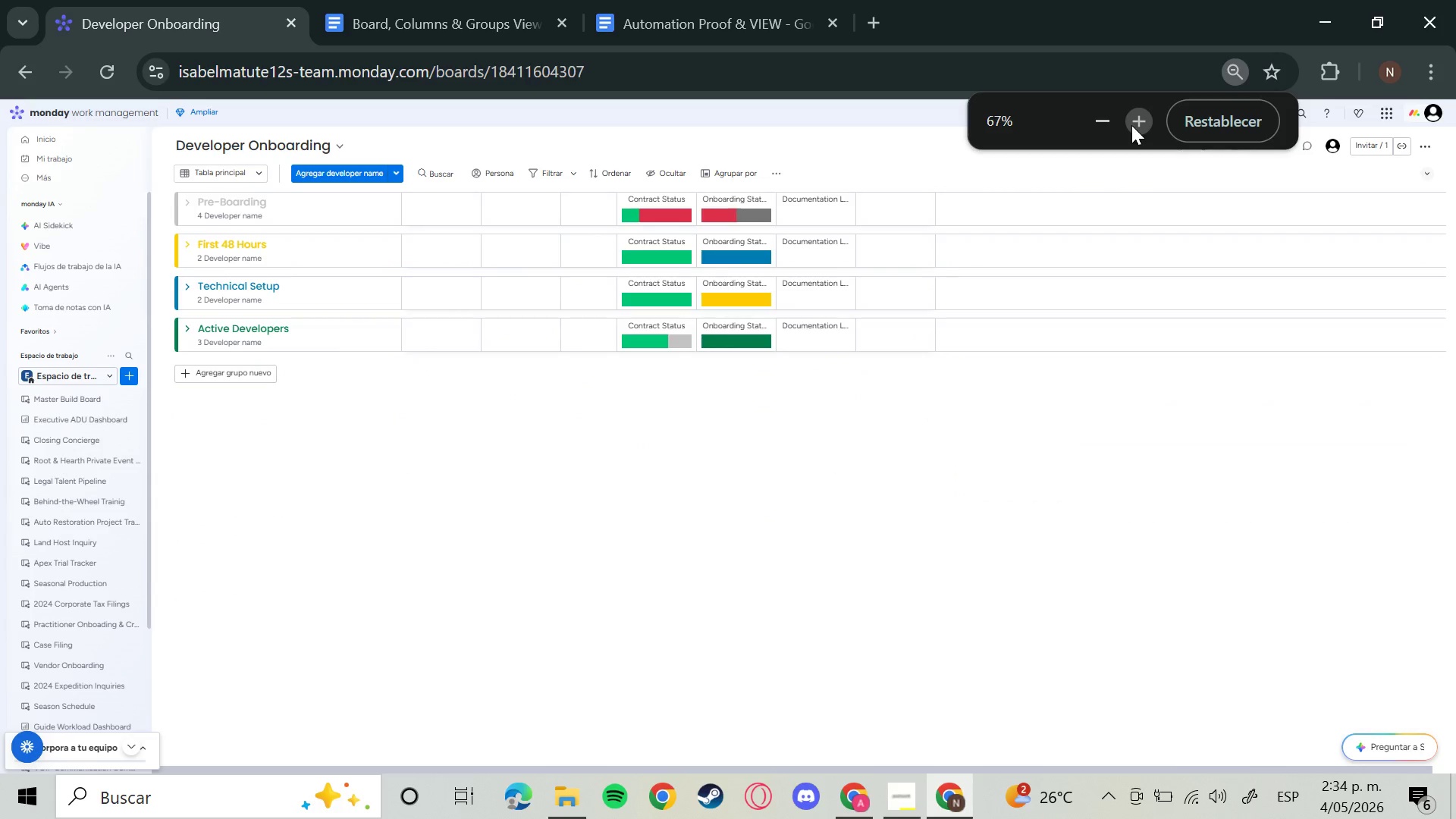 
left_click_drag(start_coordinate=[1137, 127], to_coordinate=[1131, 125])
 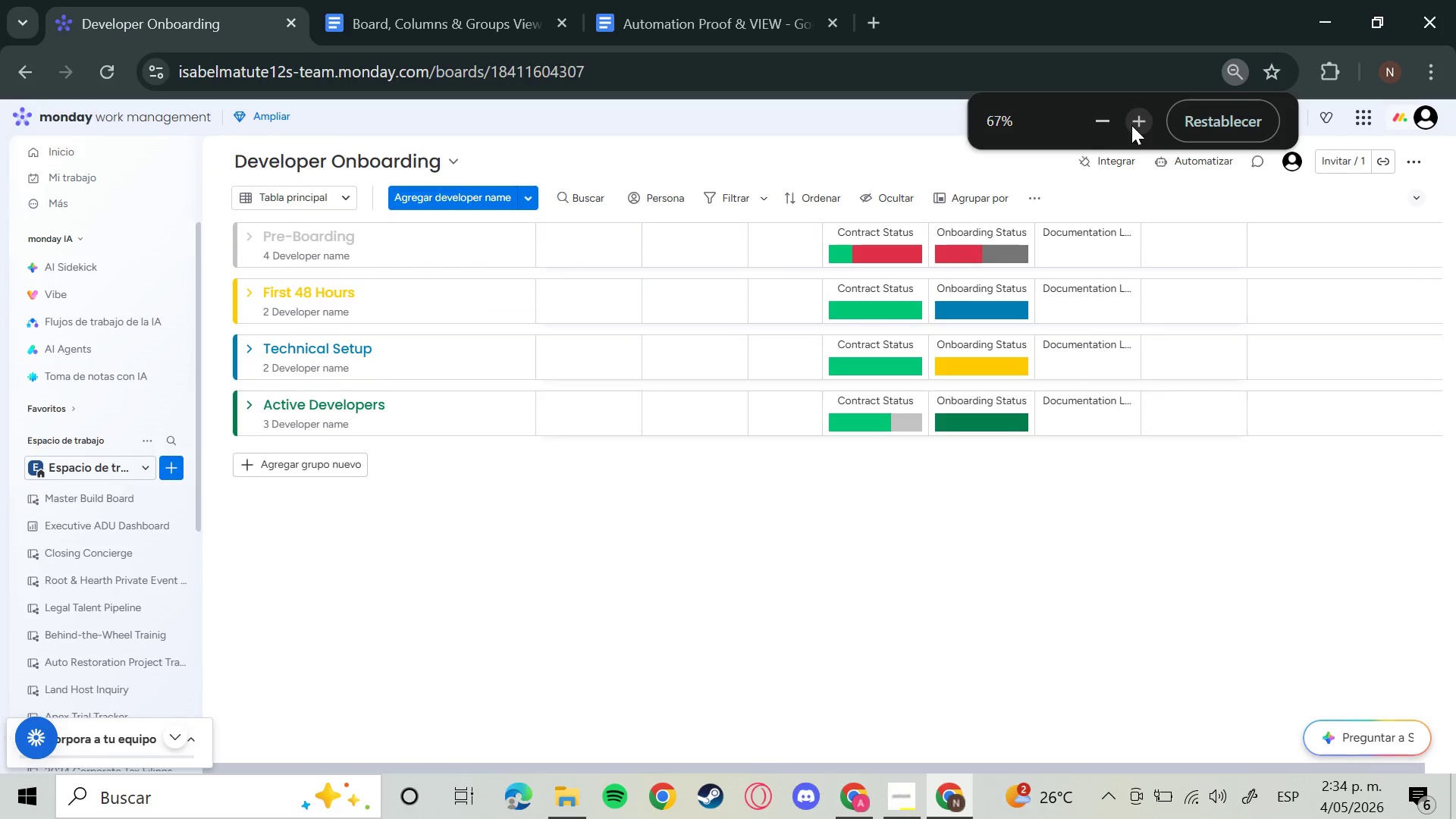 
left_click([1131, 125])
 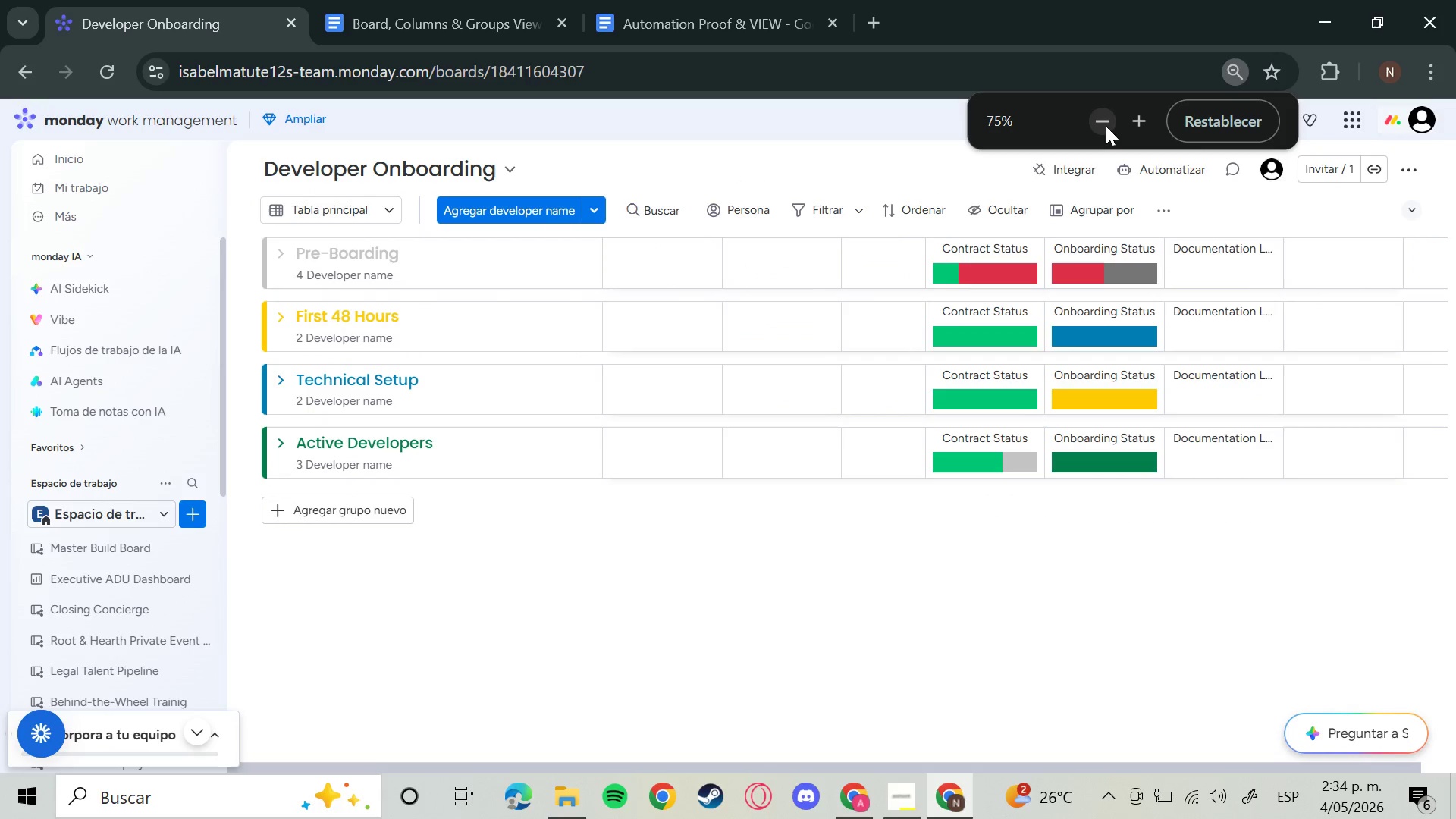 
left_click([1106, 126])
 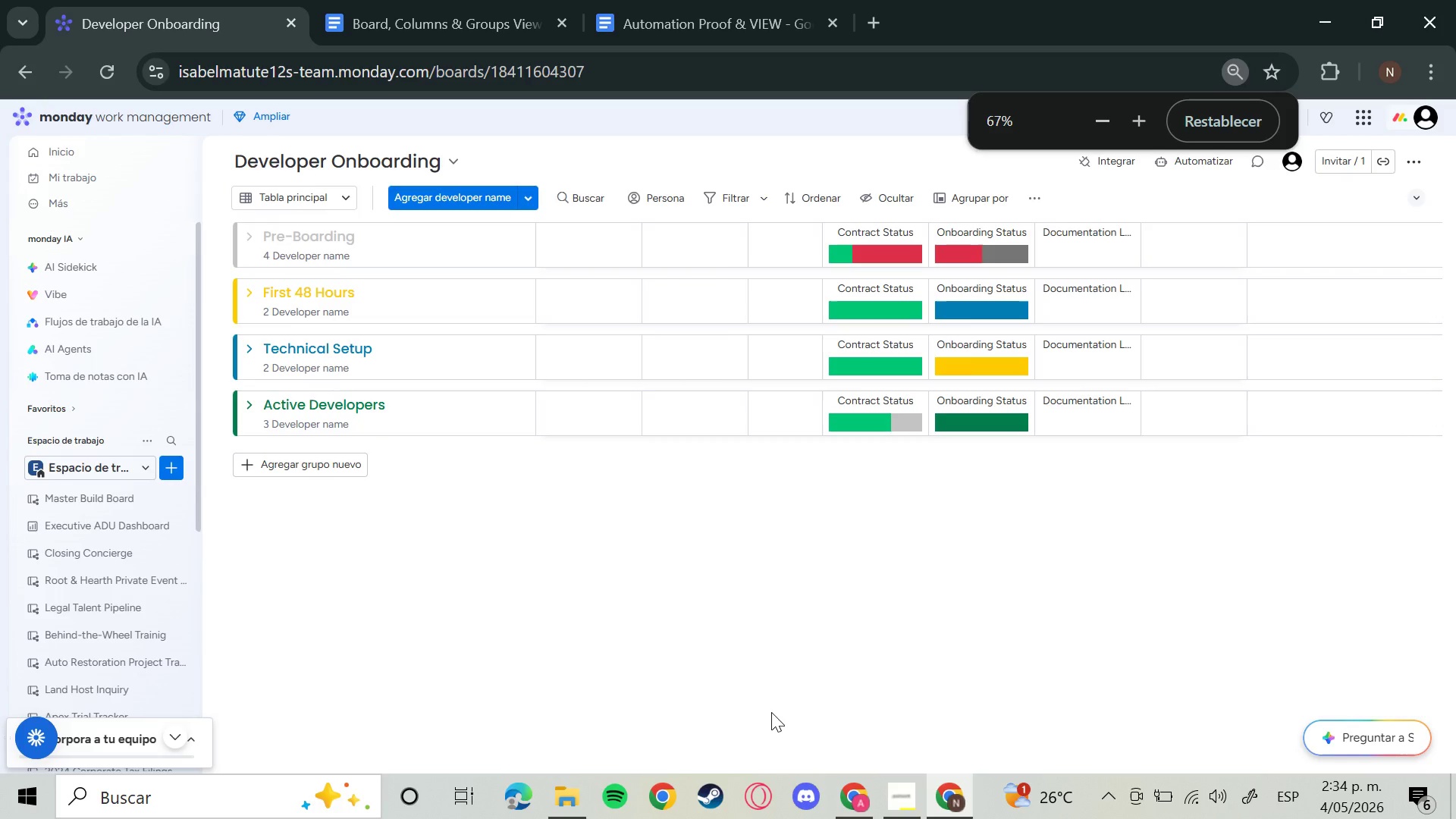 
key(Meta+Shift+S)
 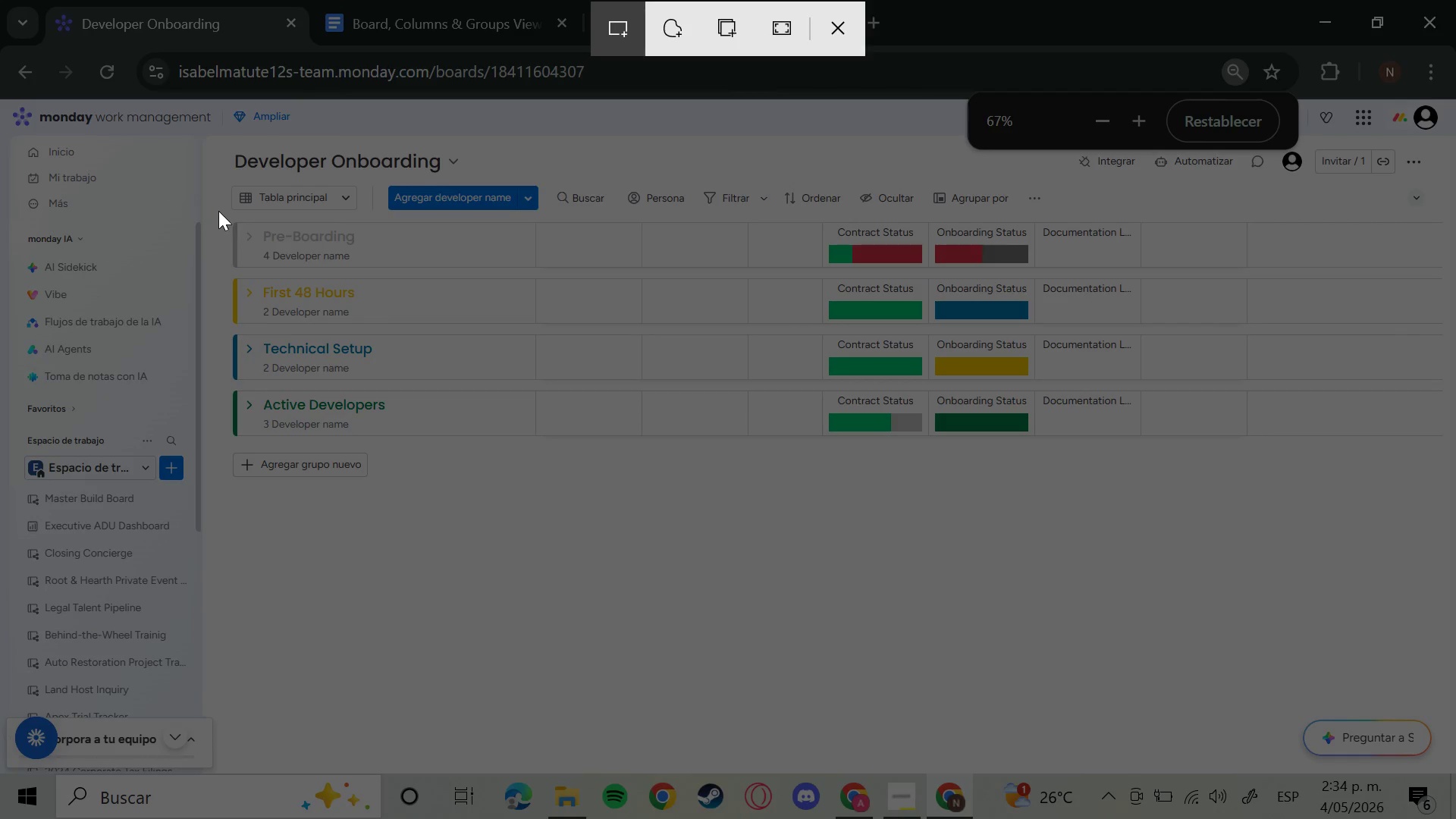 
left_click_drag(start_coordinate=[231, 212], to_coordinate=[1252, 445])
 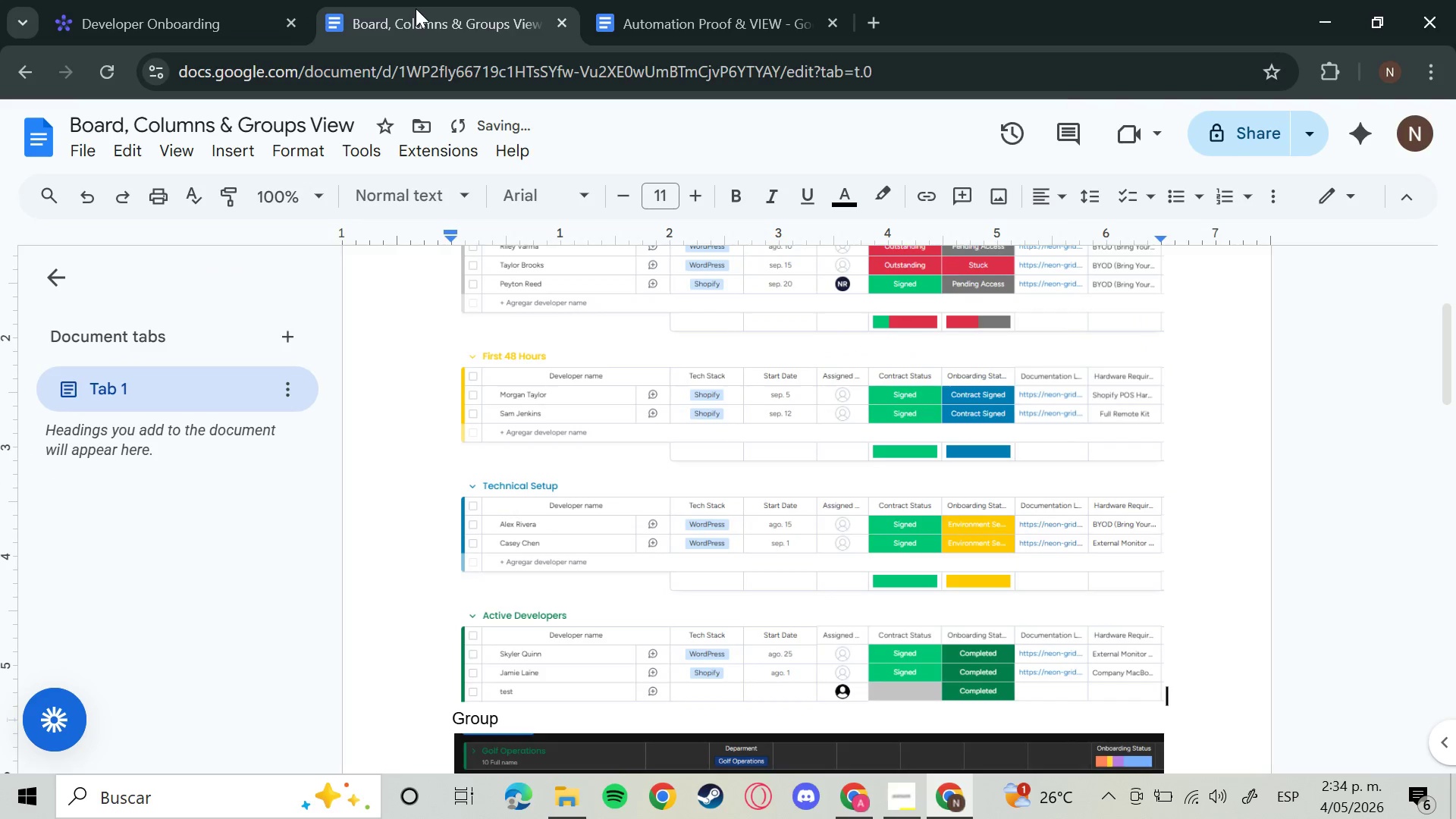 
left_click([416, 8])
 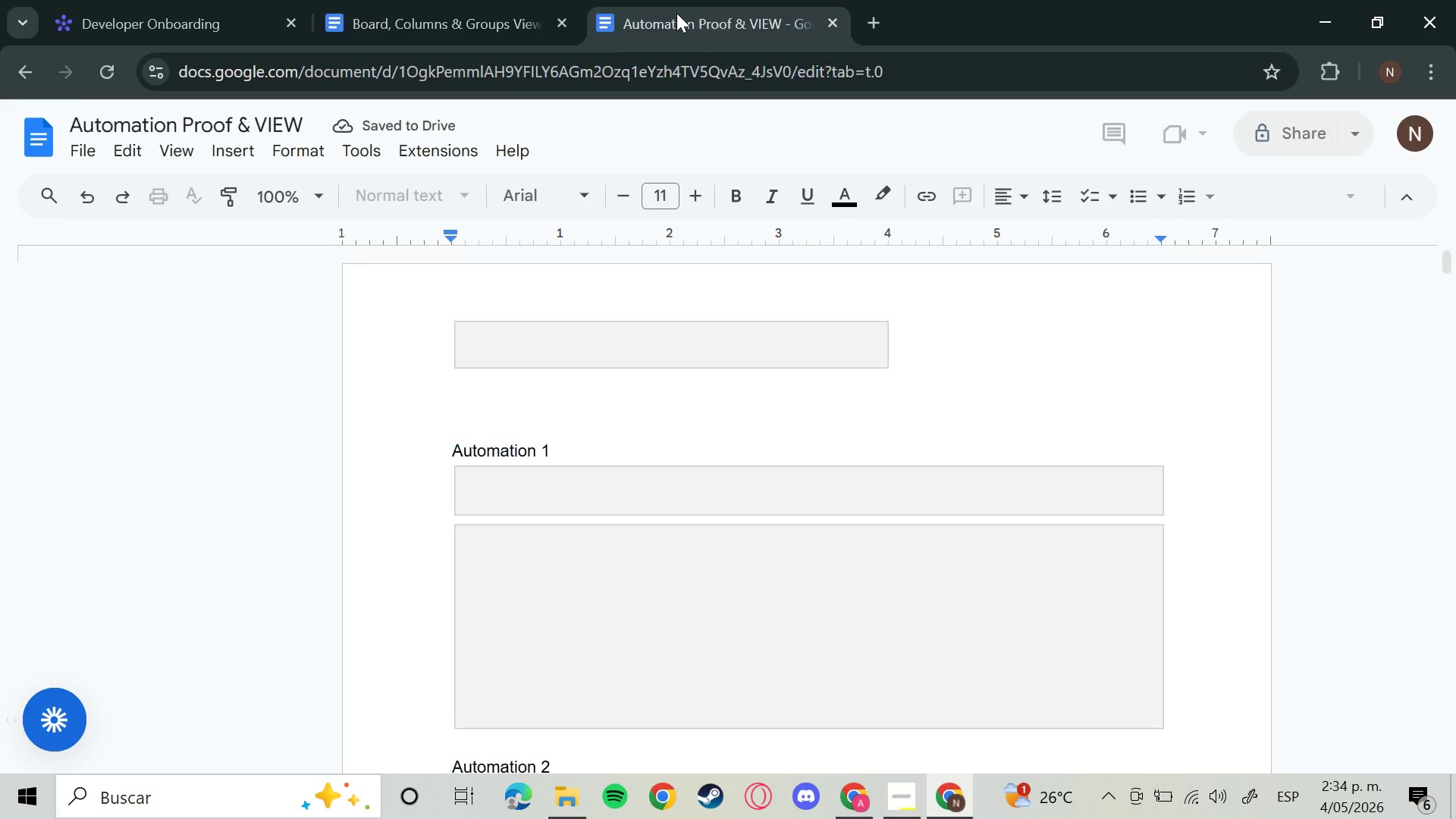 
left_click([676, 13])
 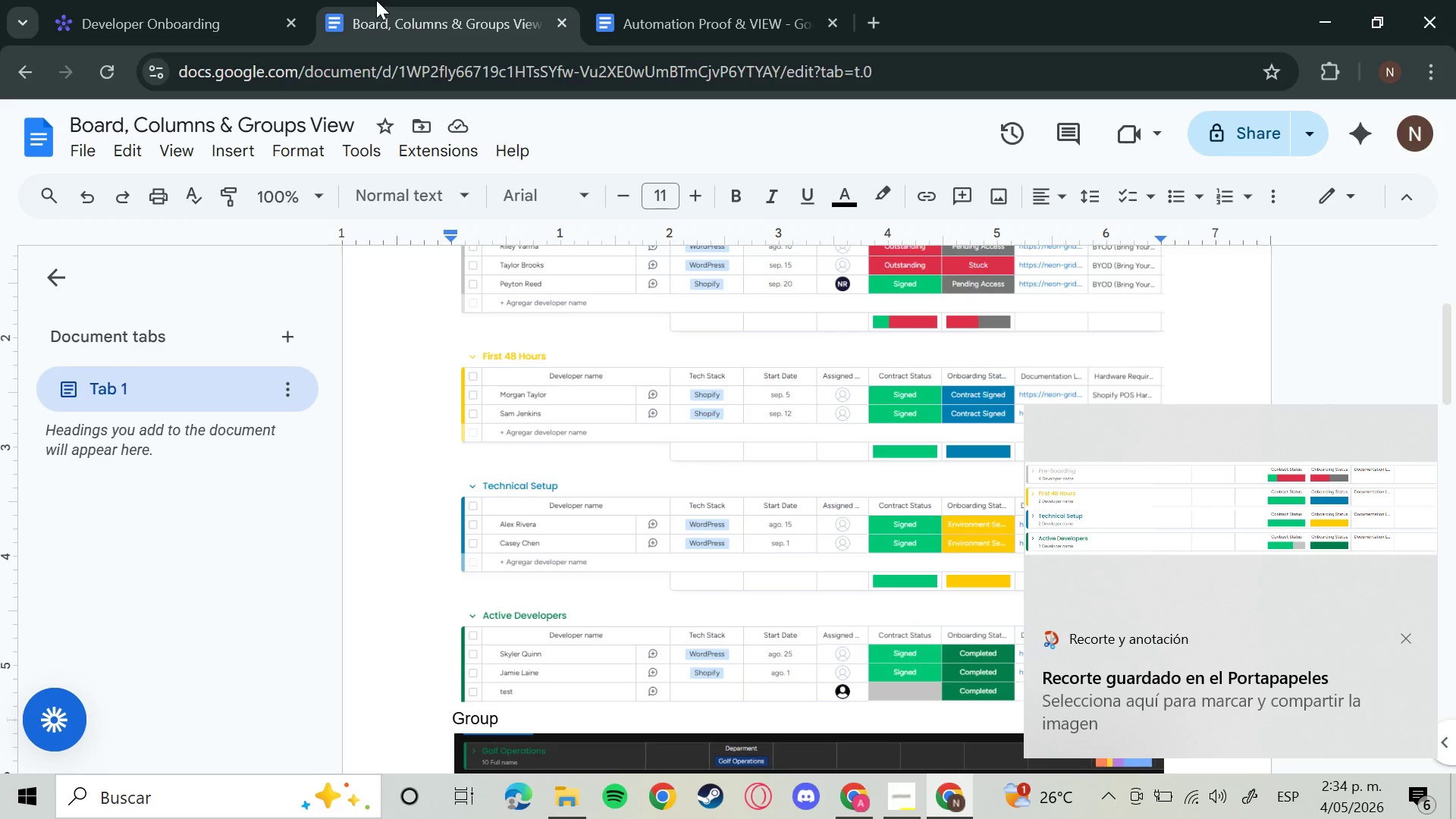 
left_click([376, 0])
 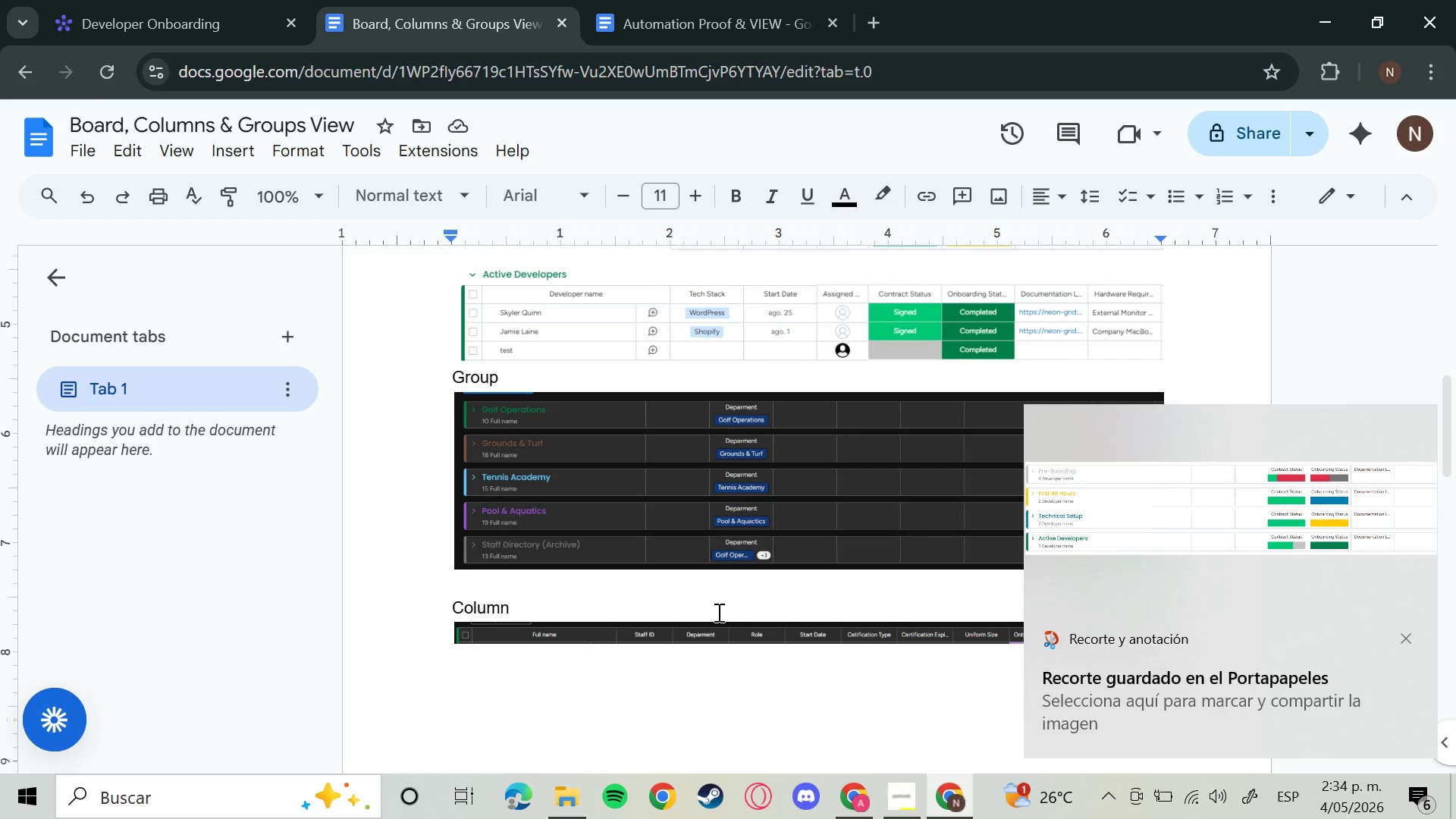 
scroll: coordinate [713, 617], scroll_direction: down, amount: 5.0
 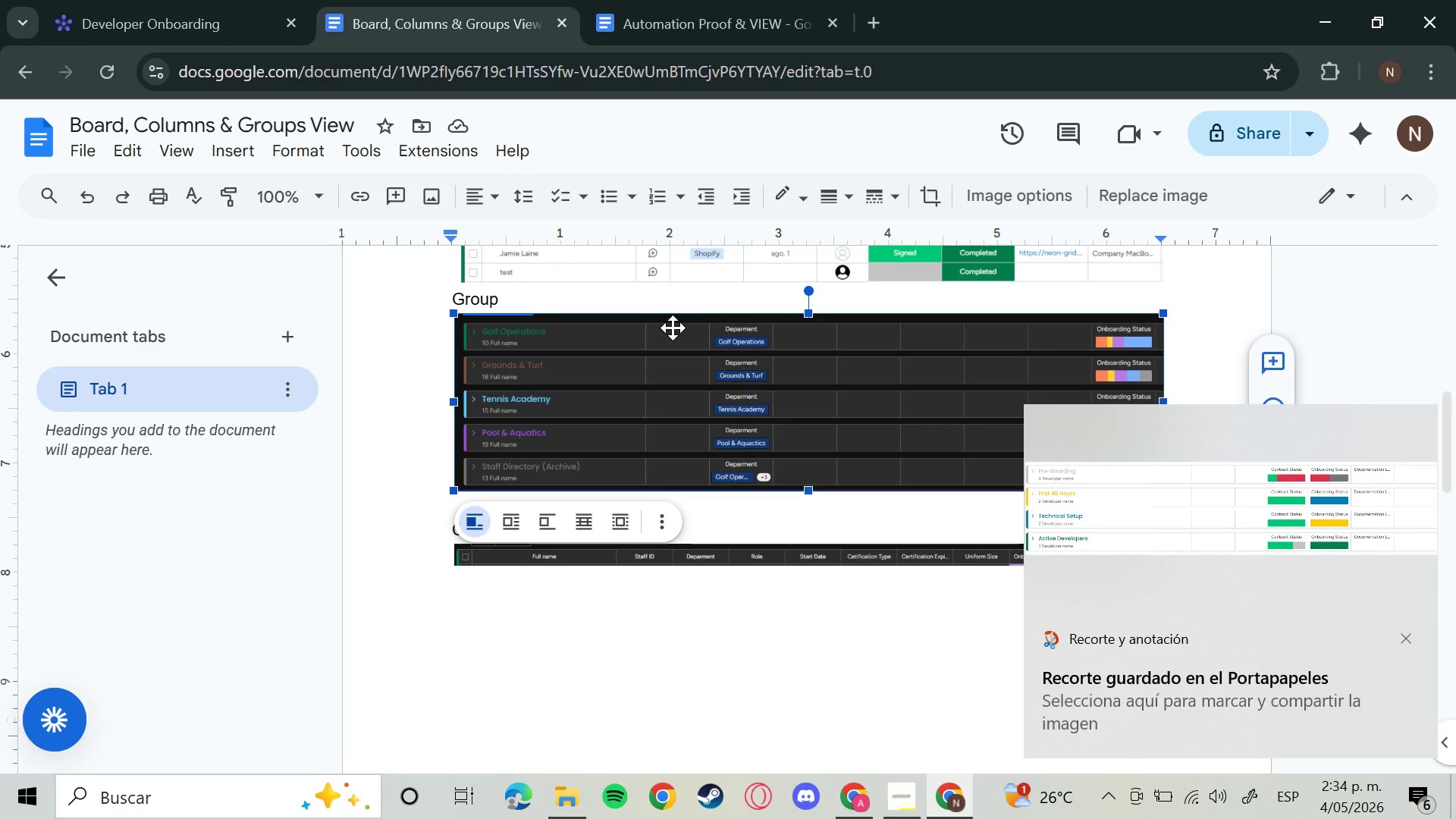 
left_click([673, 328])
 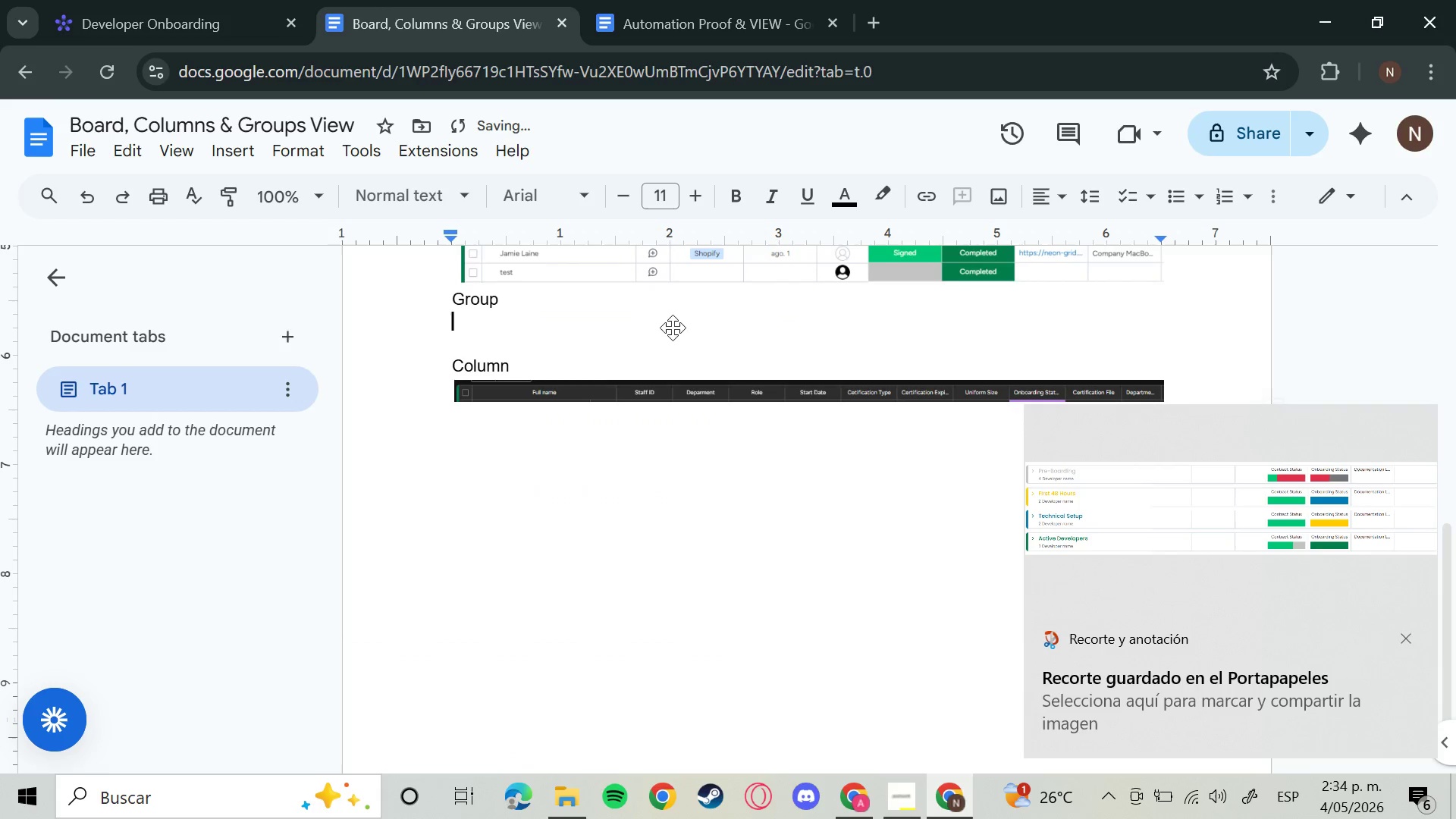 
key(Backspace)
 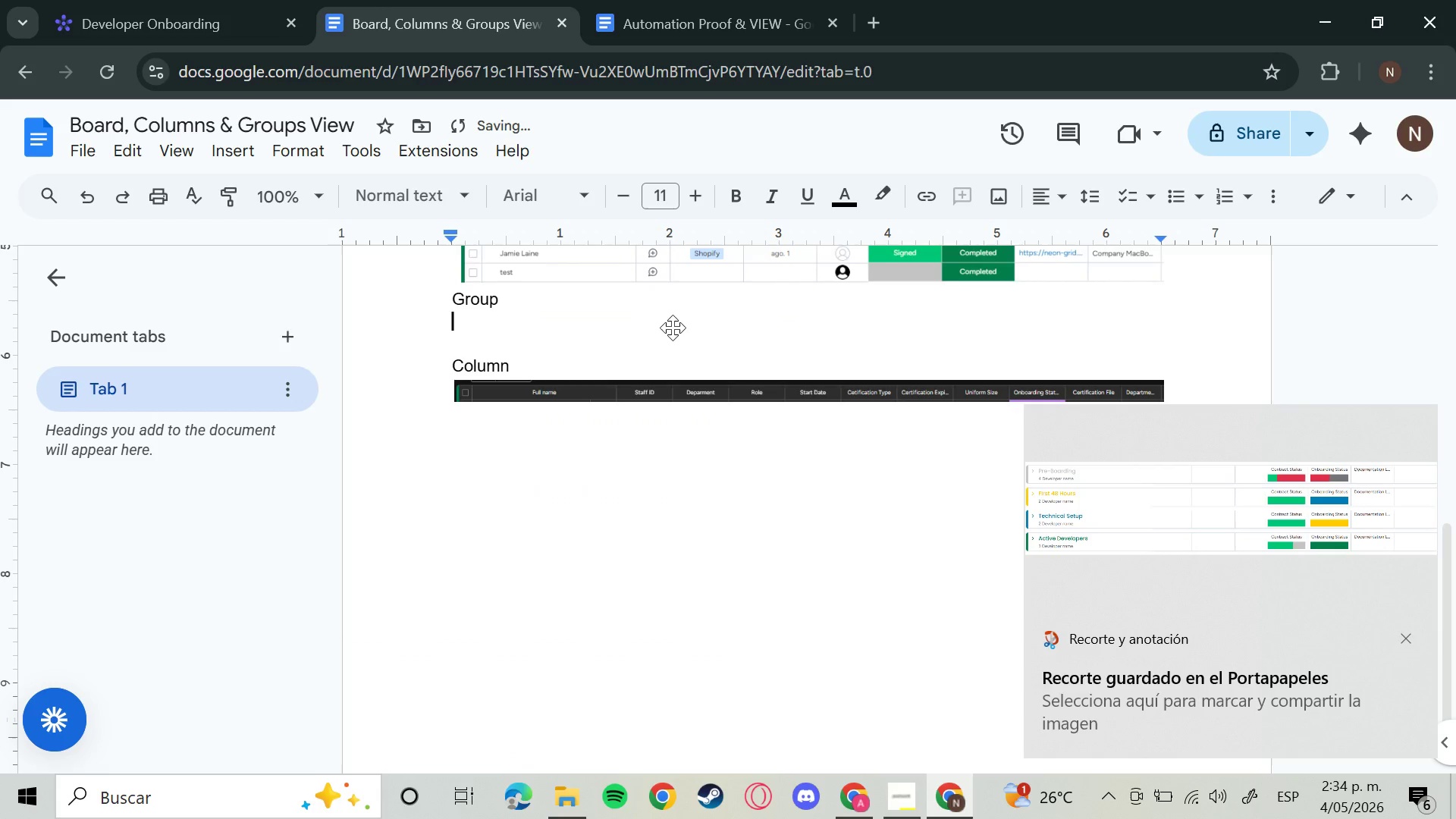 
key(Control+V)
 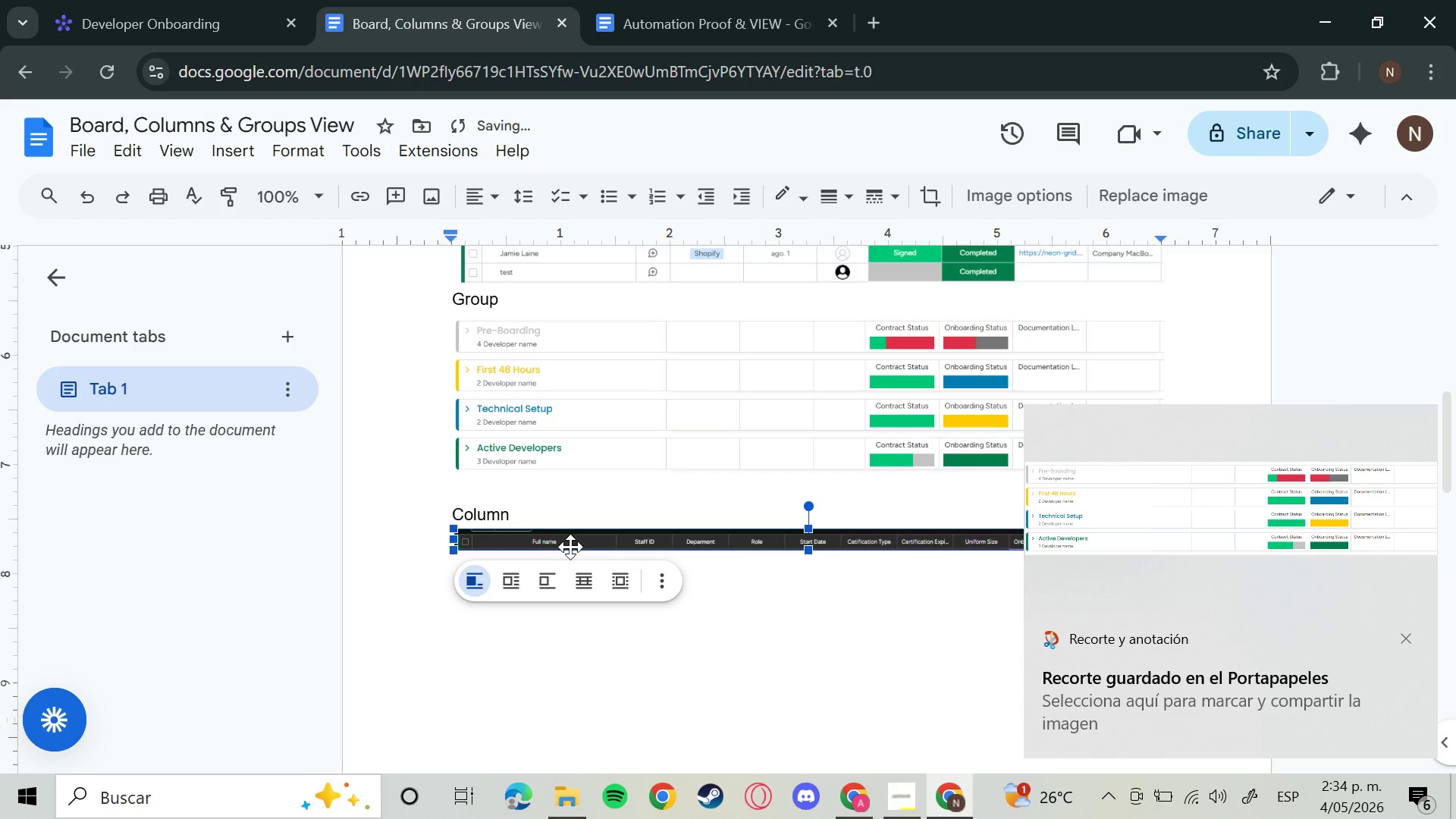 
left_click([570, 545])
 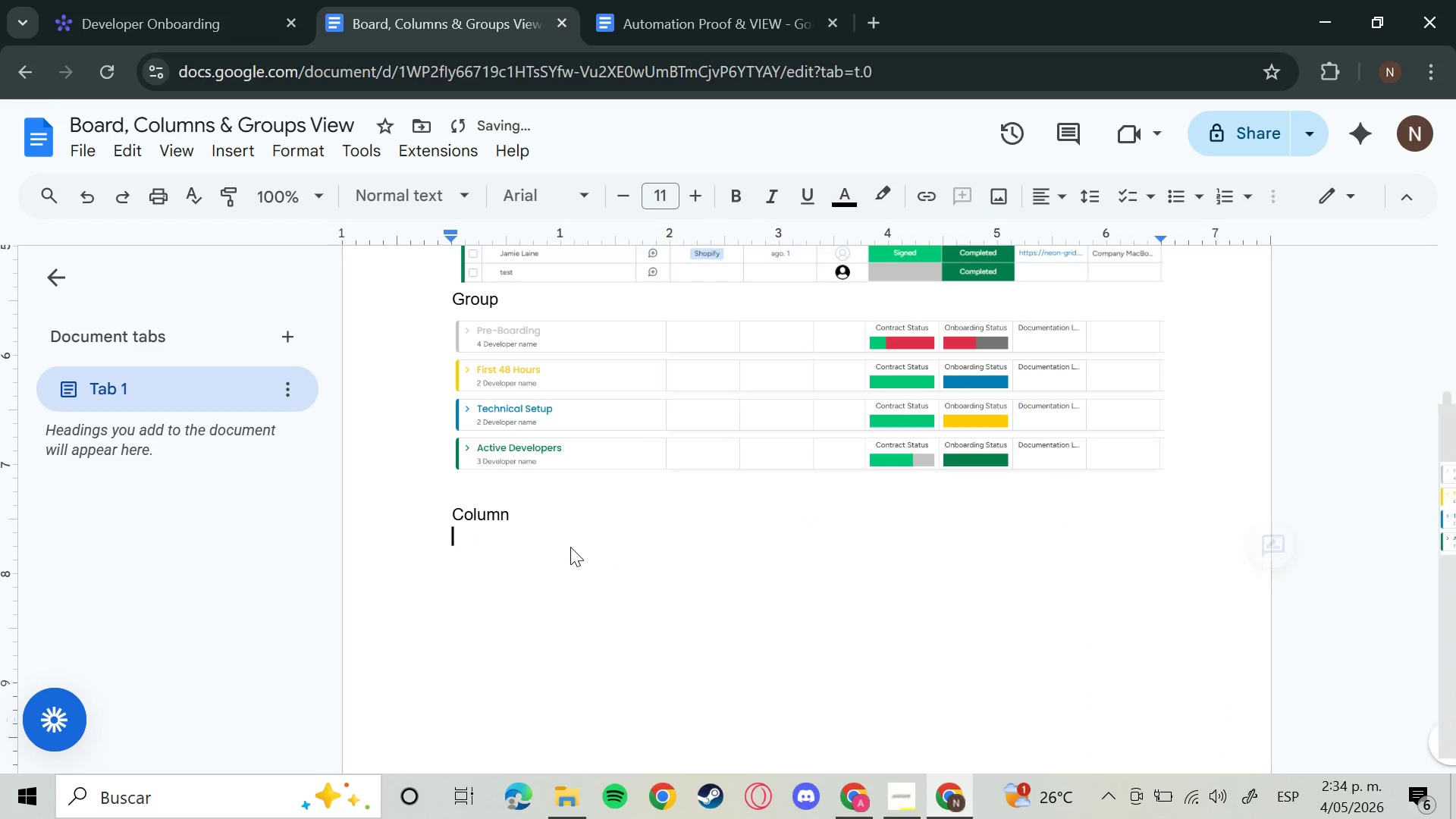 
key(Backspace)
 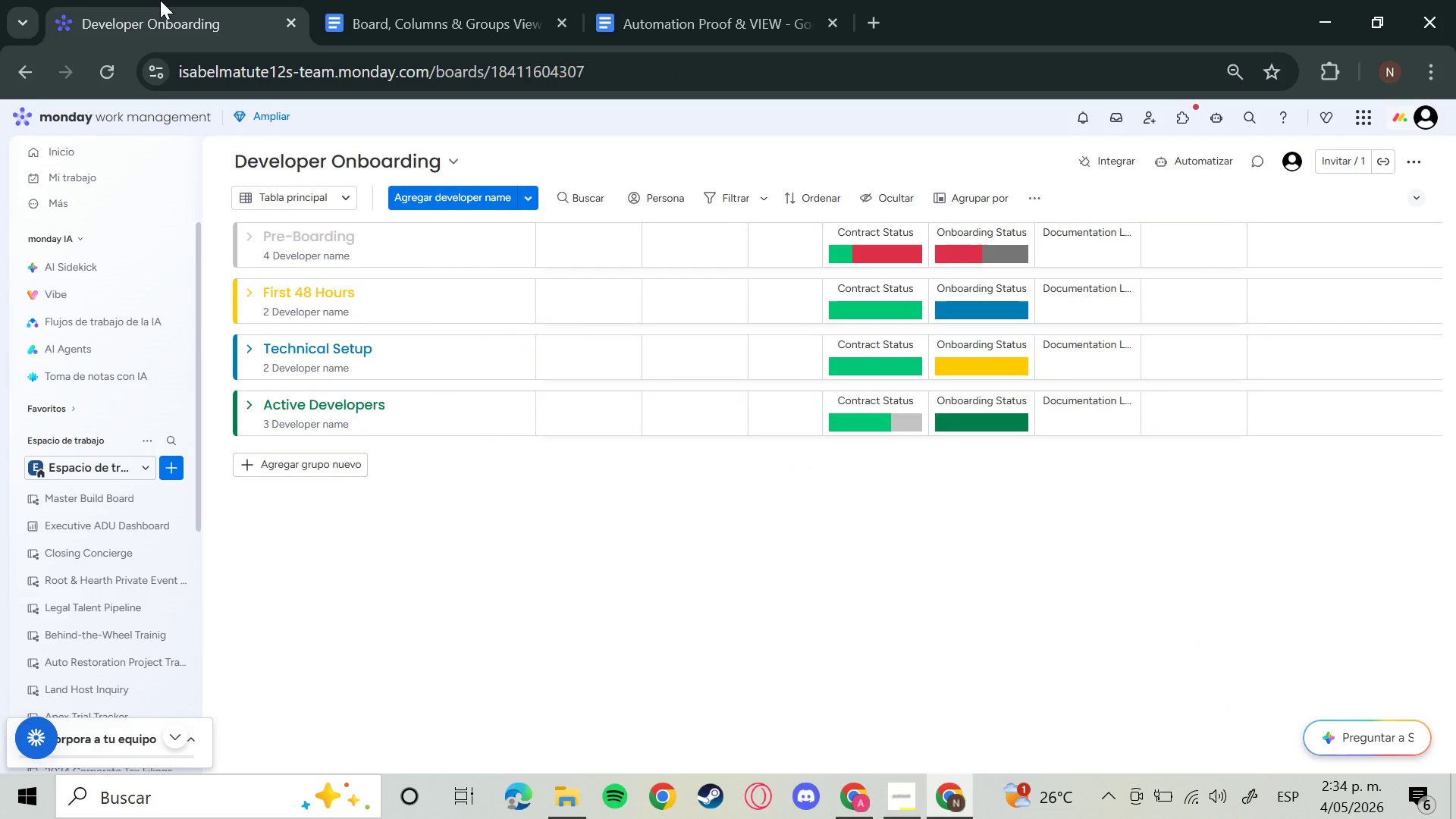 
left_click([160, 0])
 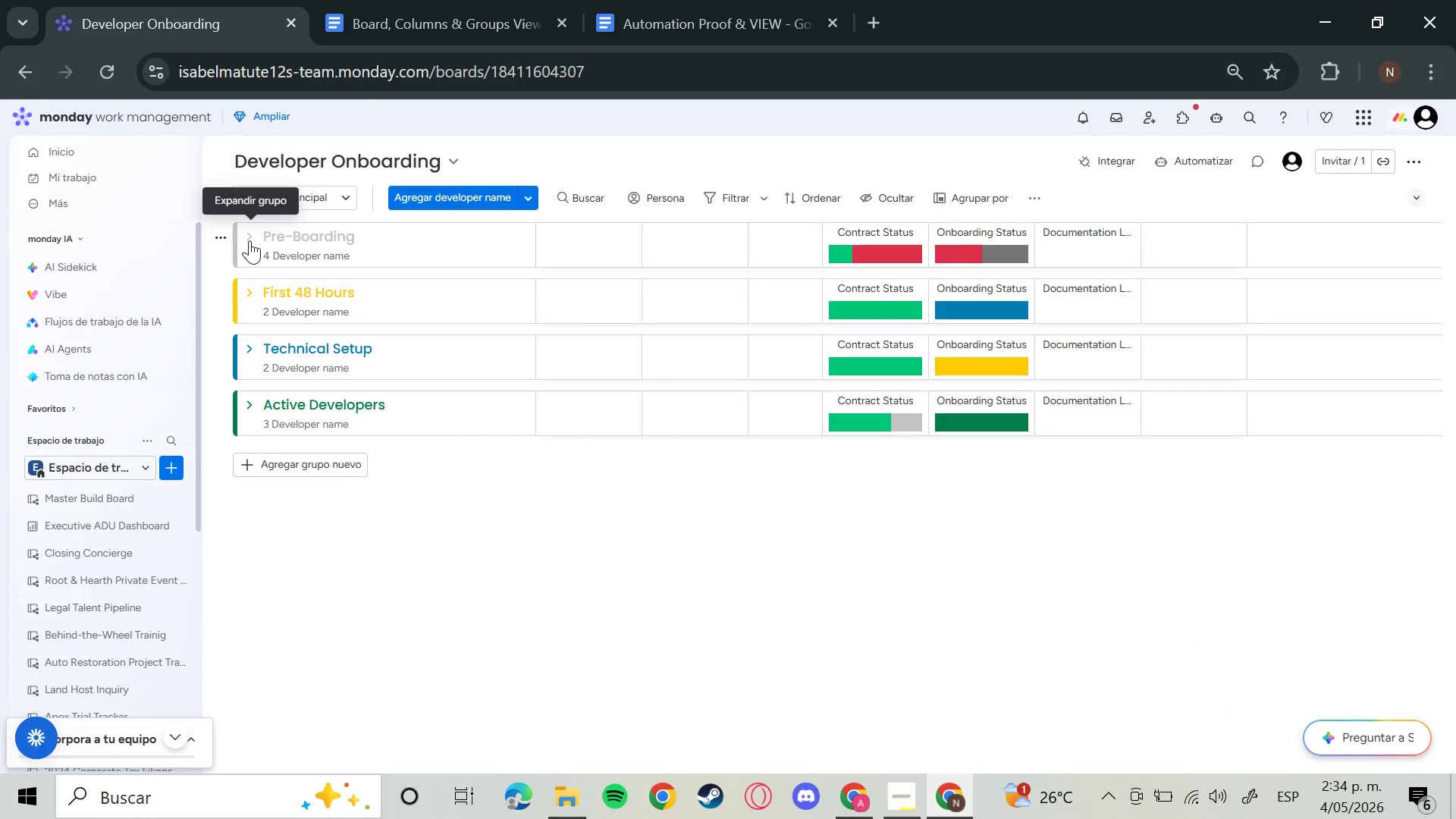 
left_click([249, 240])
 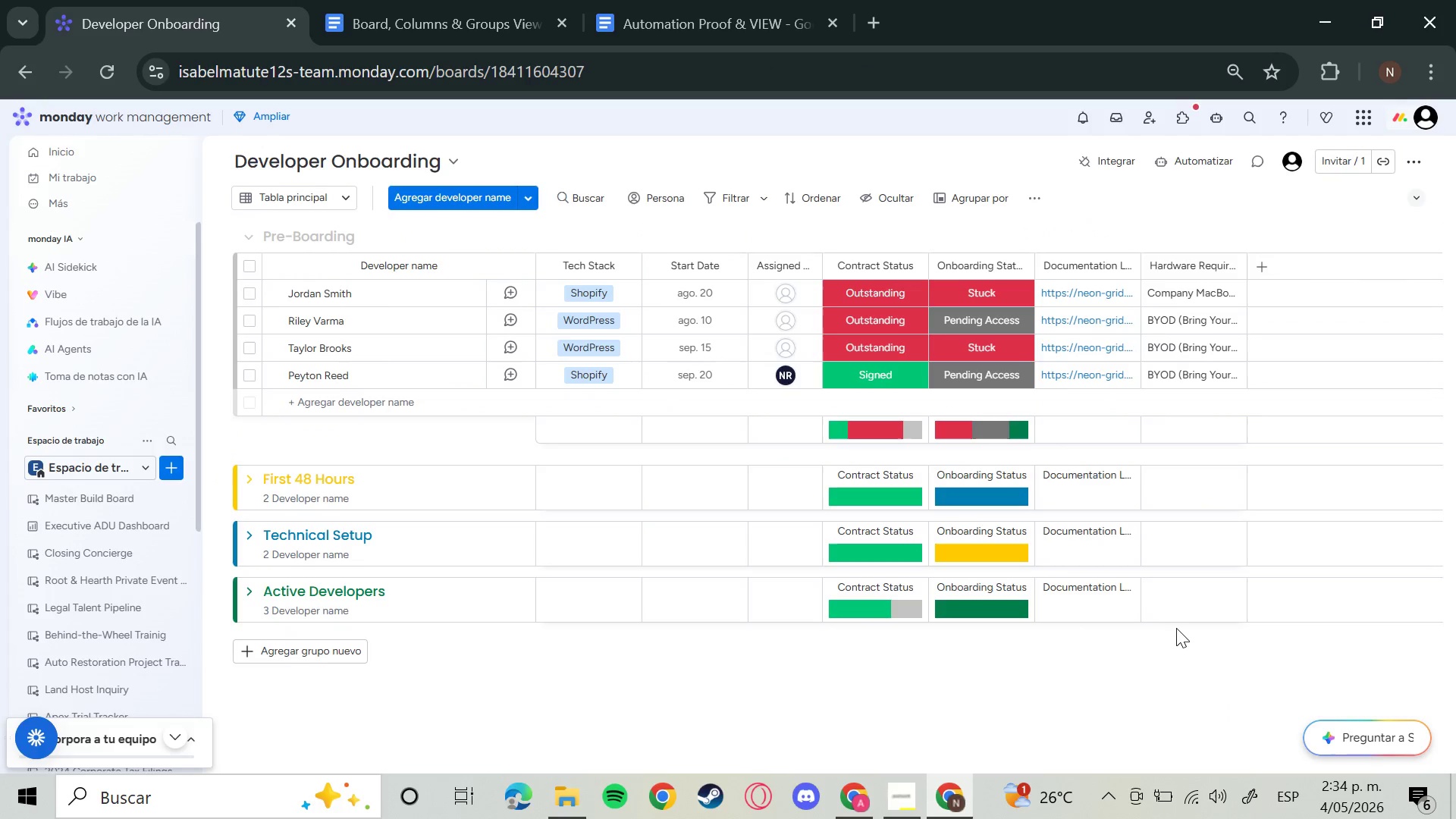 
hold_key(key=MetaLeft, duration=0.64)
 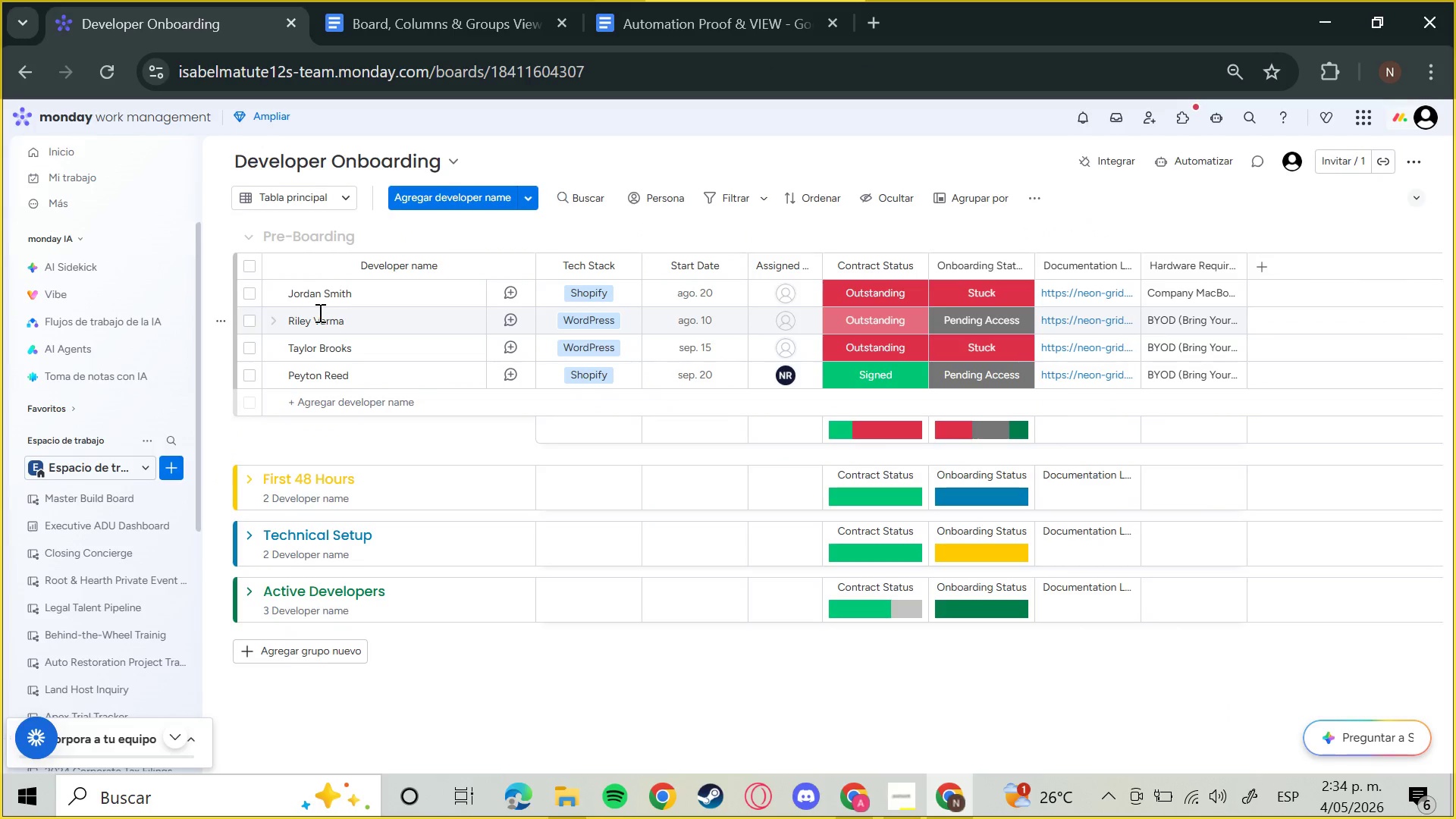 
key(Shift+S)
 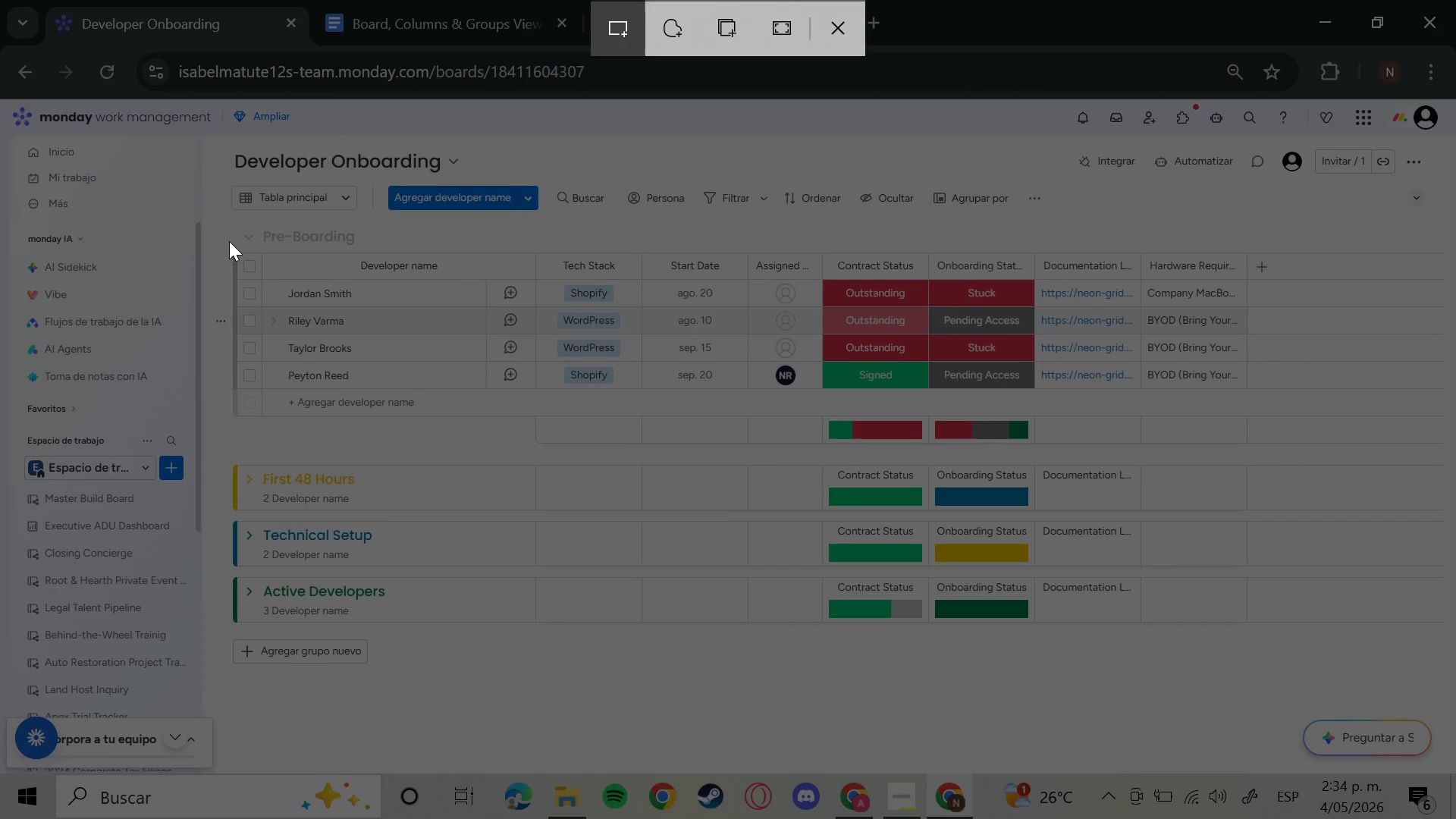 
left_click_drag(start_coordinate=[228, 241], to_coordinate=[1254, 286])
 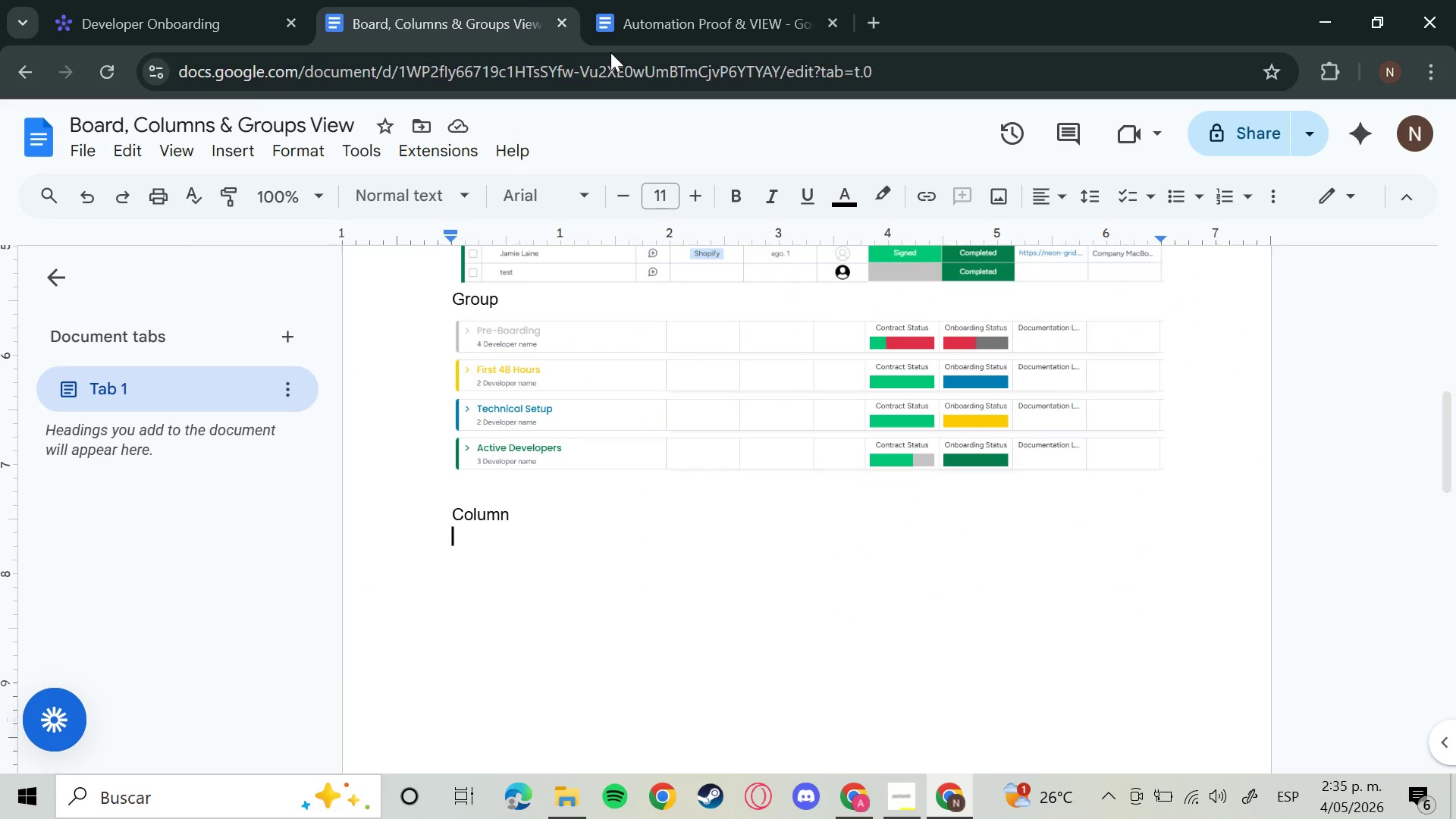 
left_click([535, 0])
 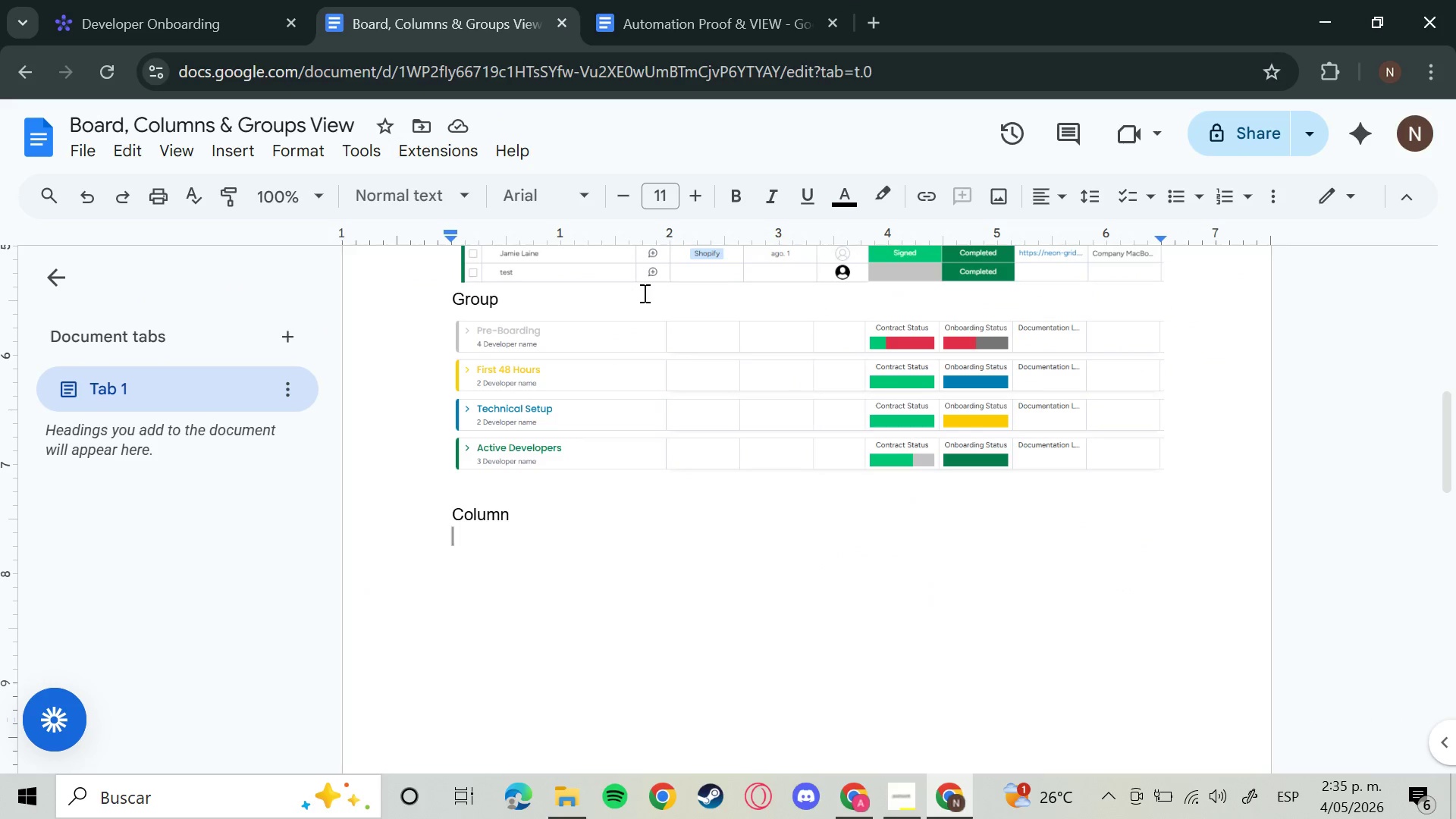 
key(Control+V)
 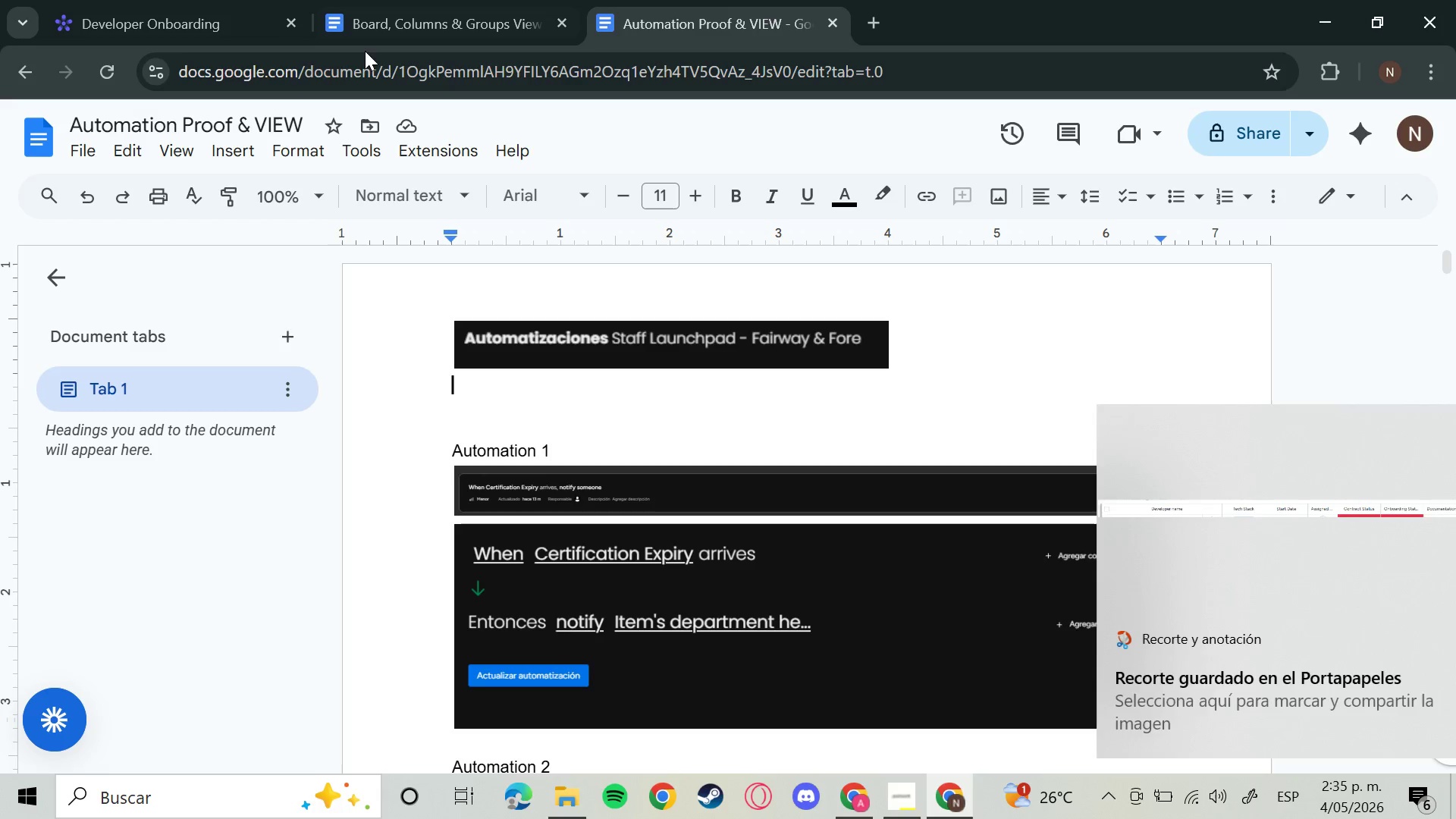 
left_click([713, 28])
 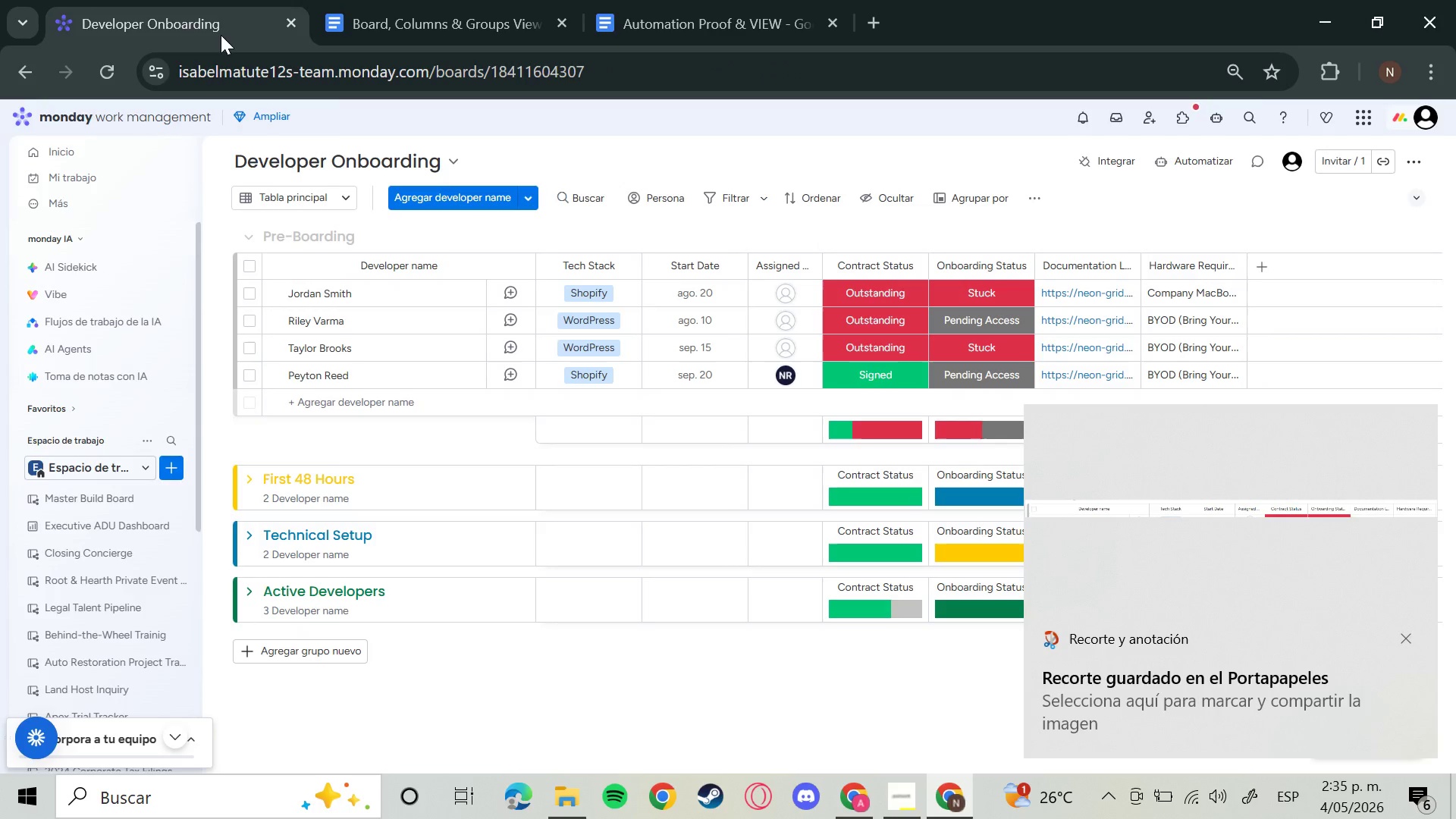 
left_click([127, 33])
 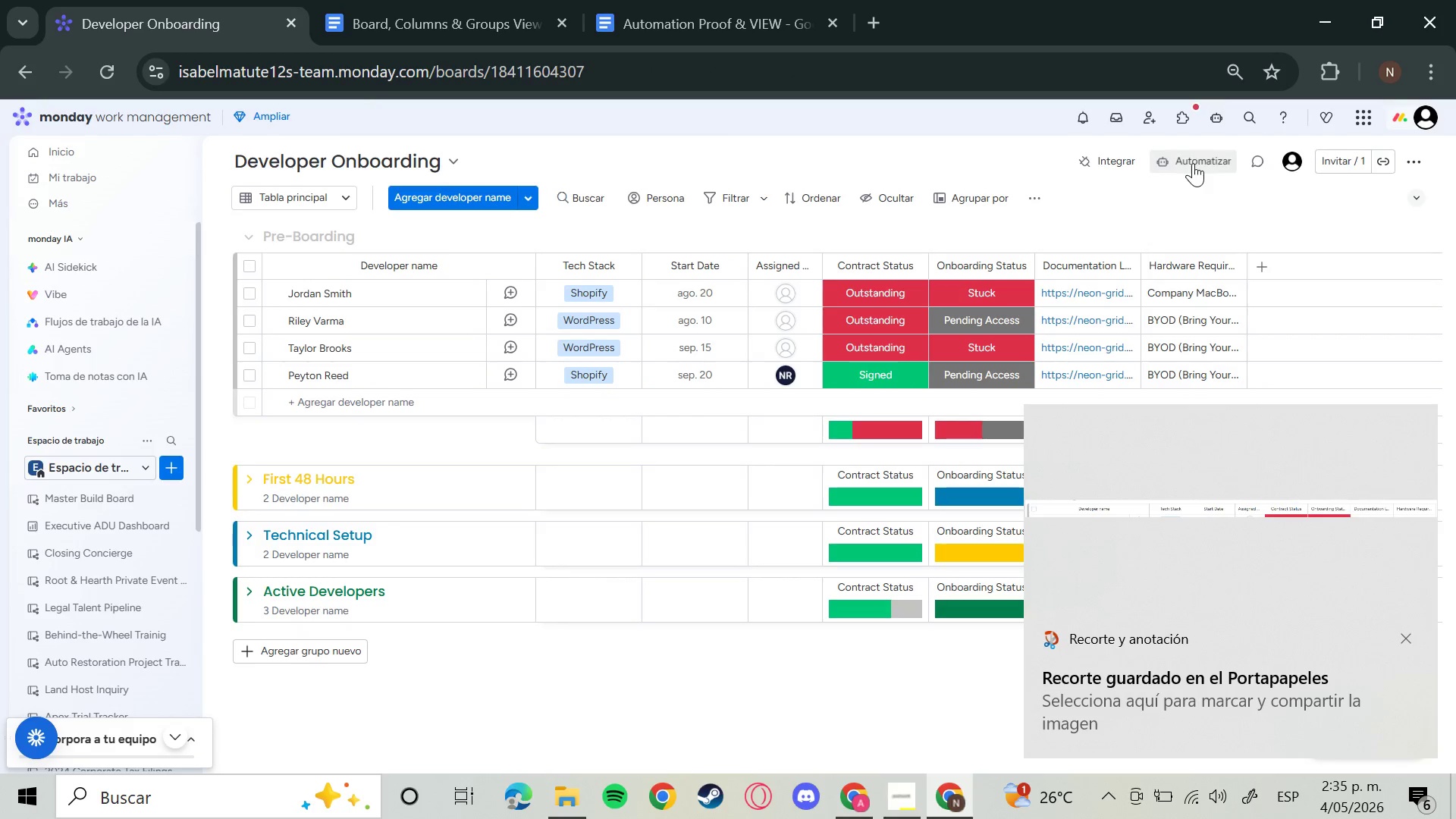 
left_click([1193, 163])
 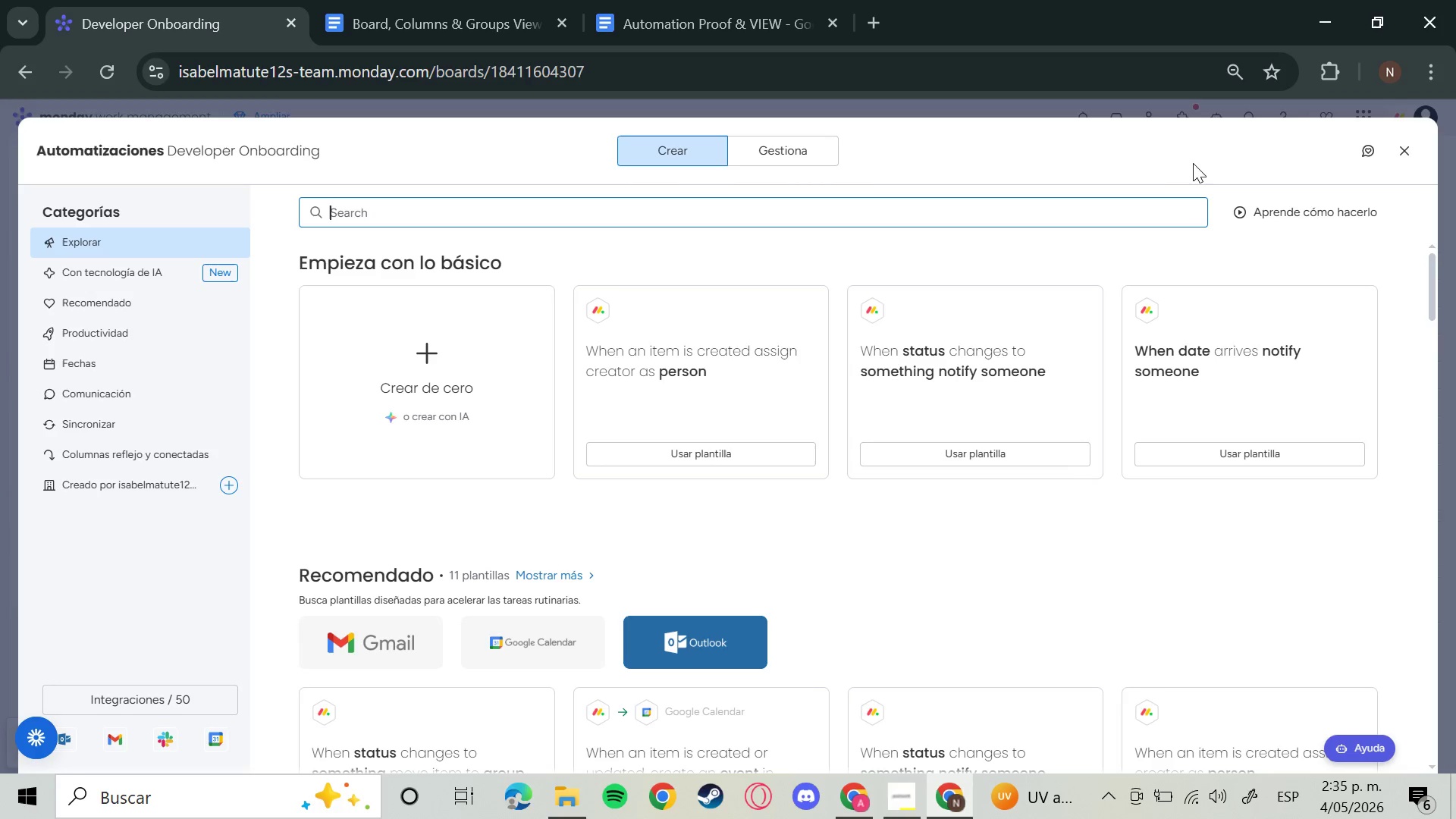 
wait(41.31)
 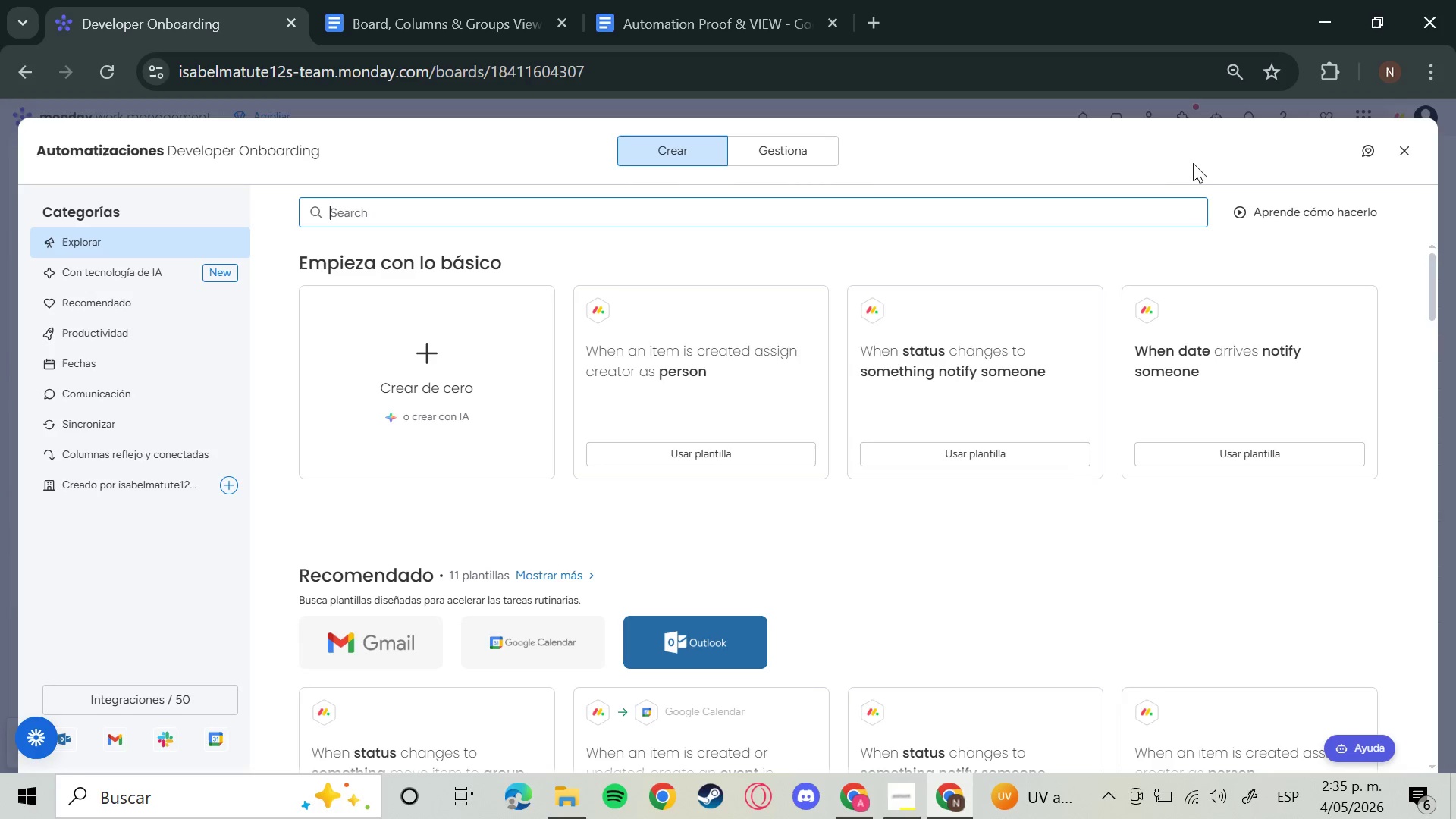 
left_click([757, 166])
 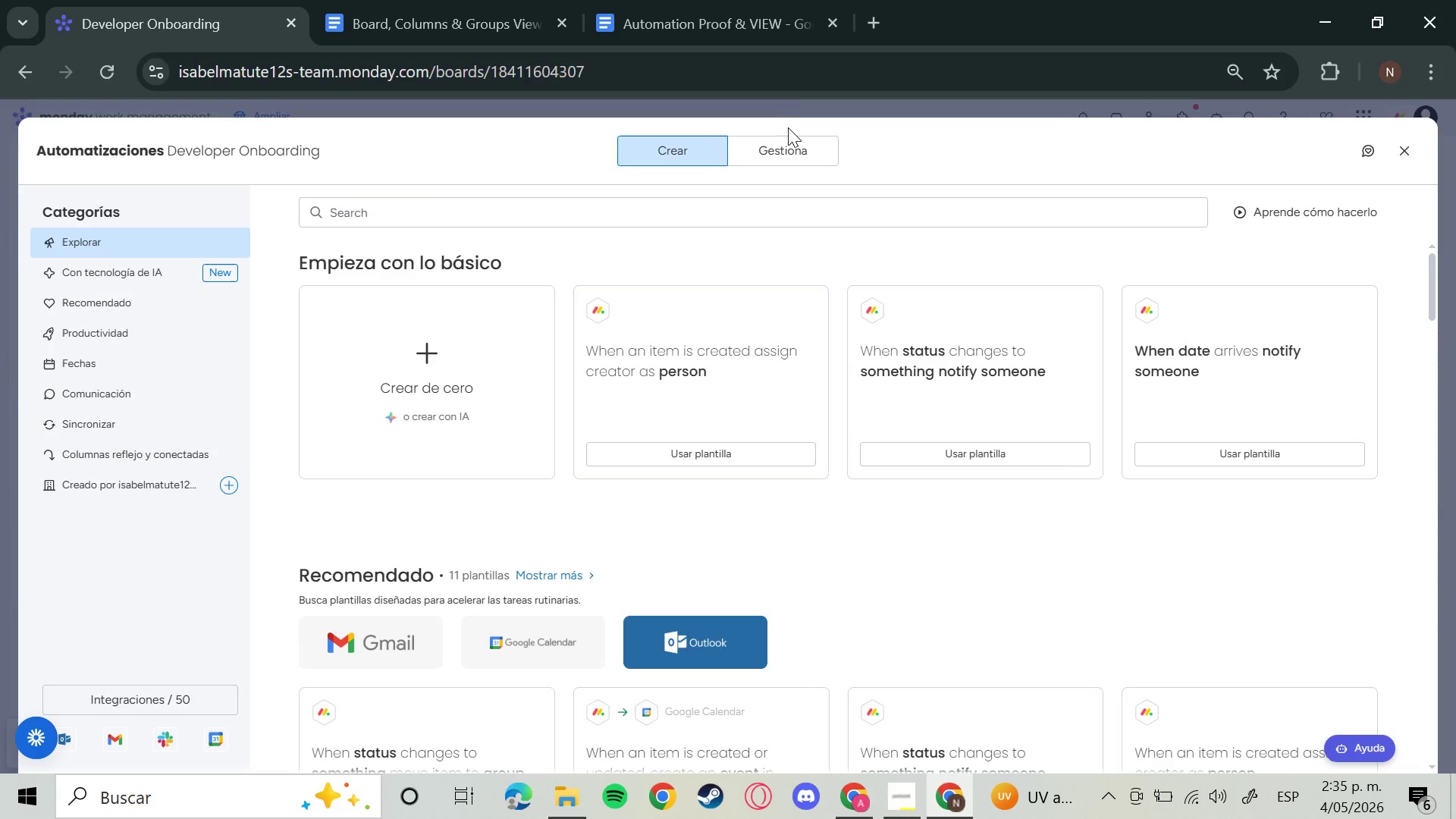 
left_click([788, 127])
 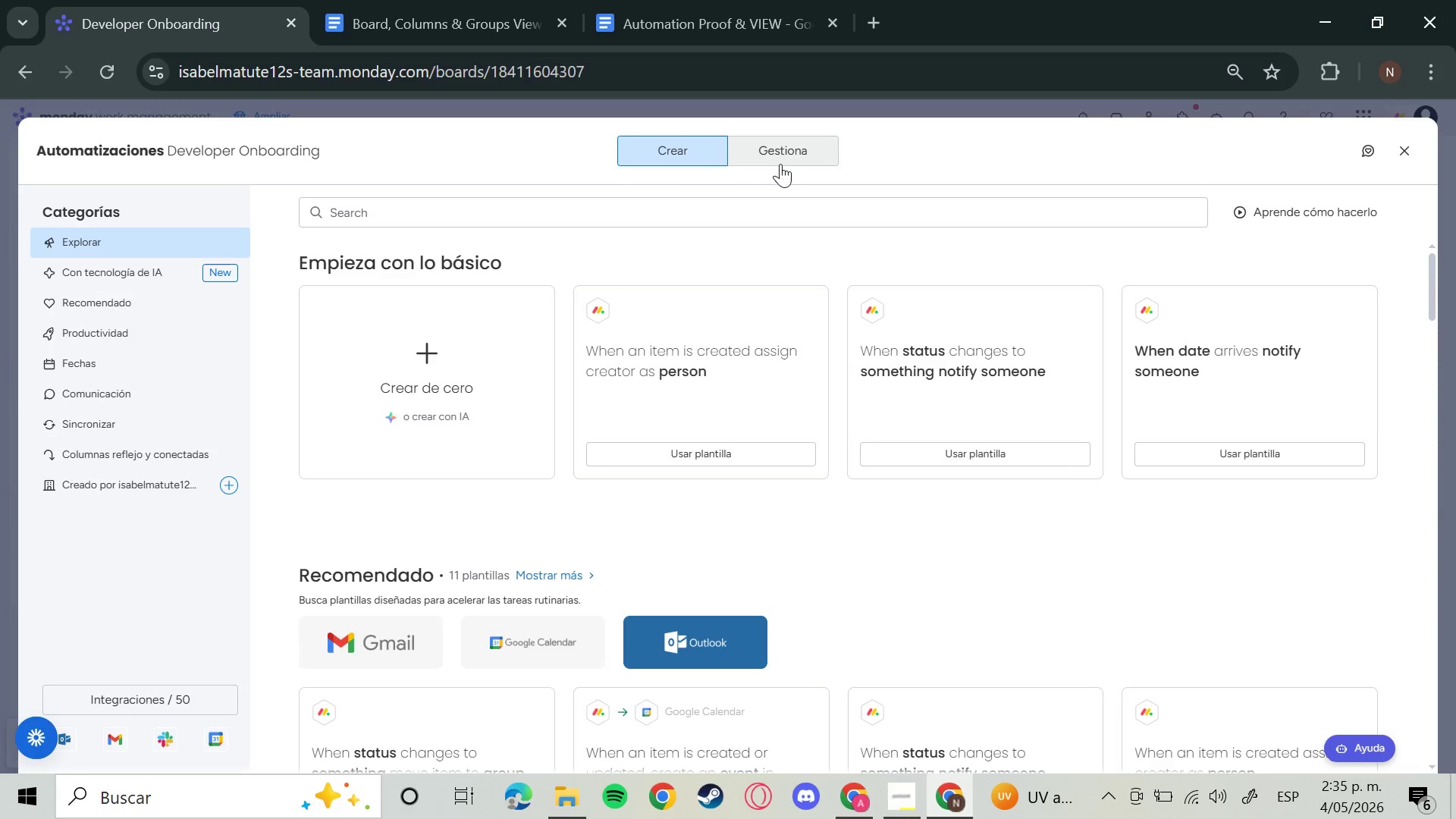 
left_click([780, 164])
 